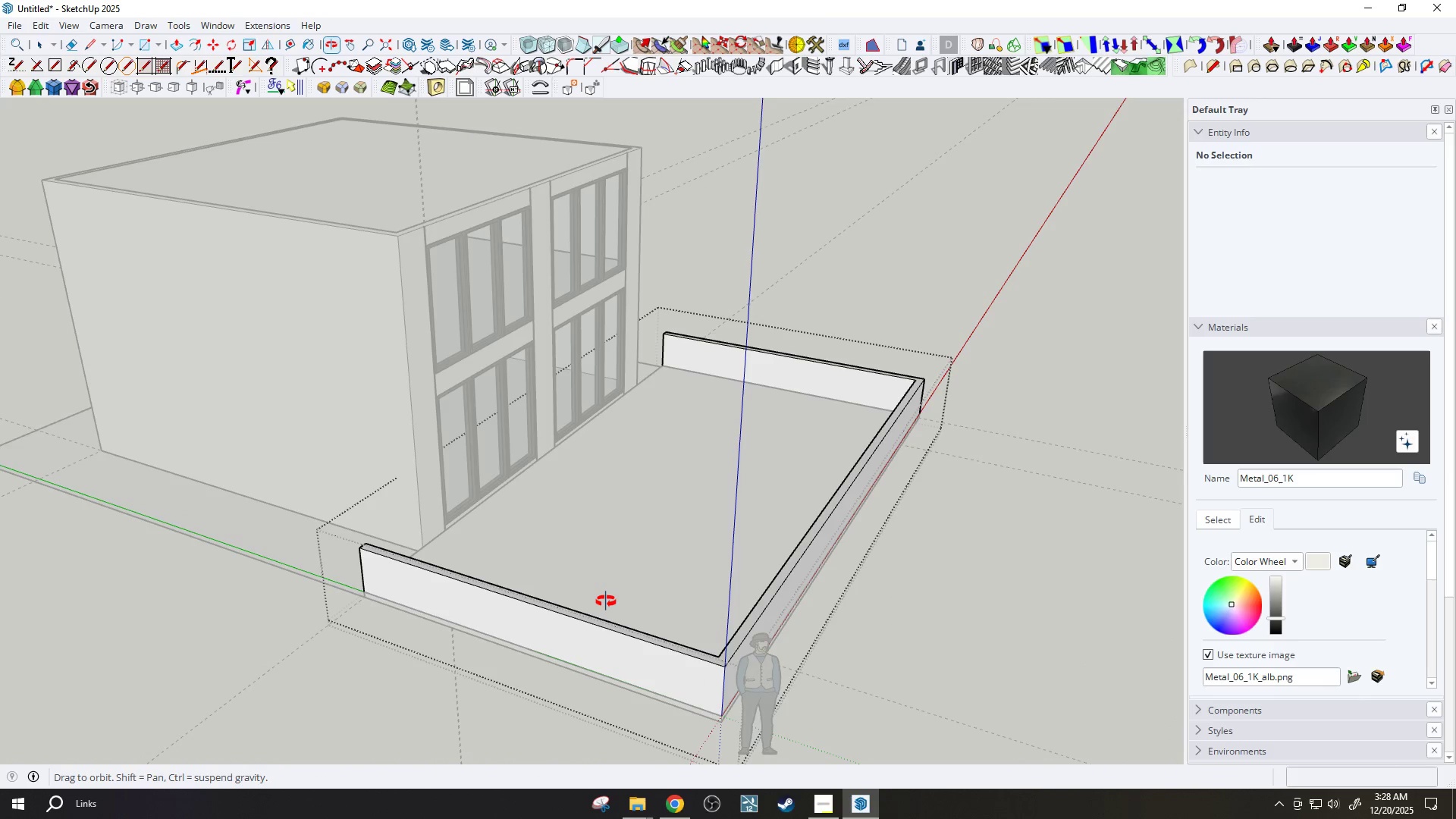 
wait(7.09)
 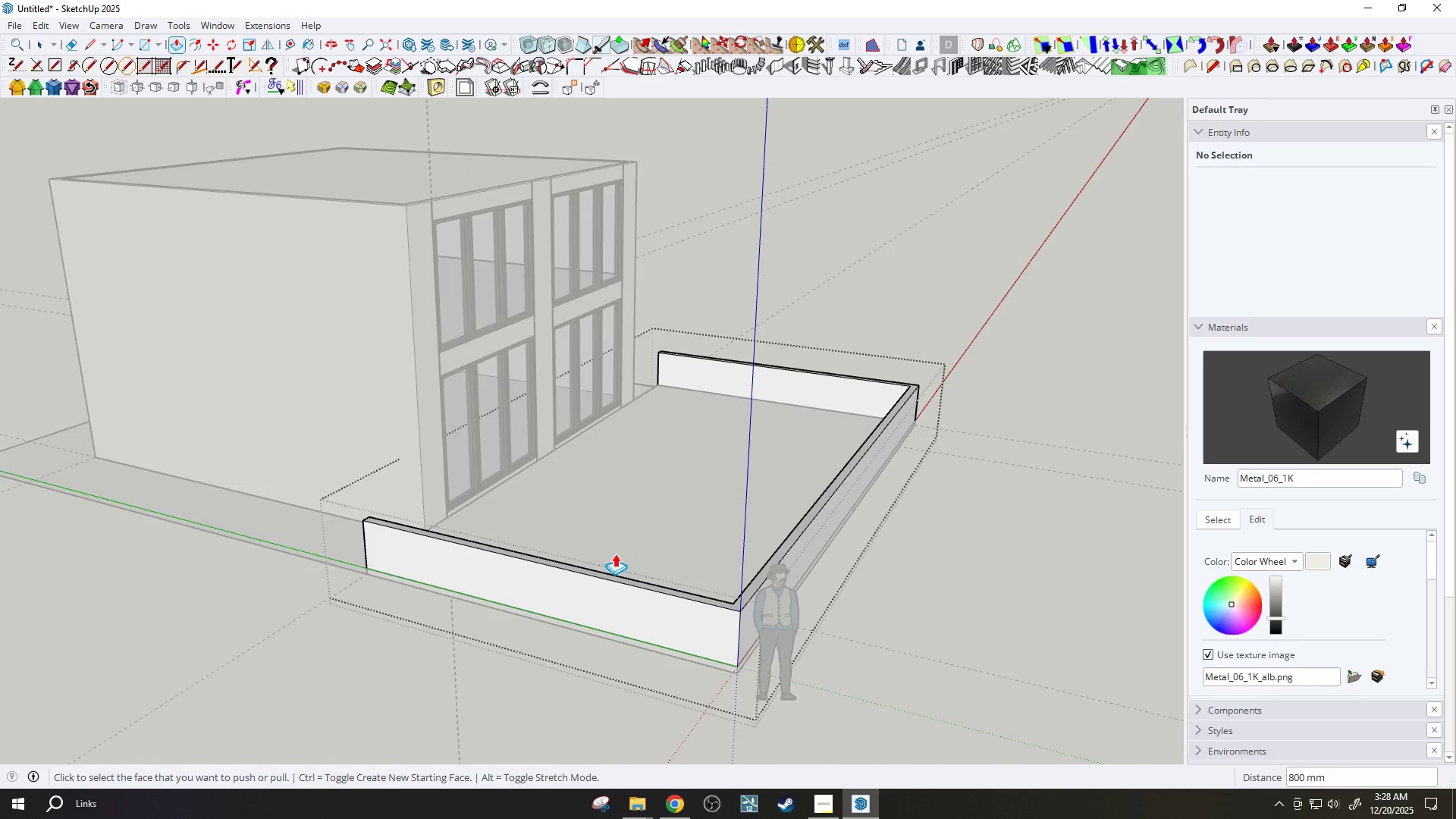 
scroll: coordinate [921, 554], scroll_direction: up, amount: 5.0
 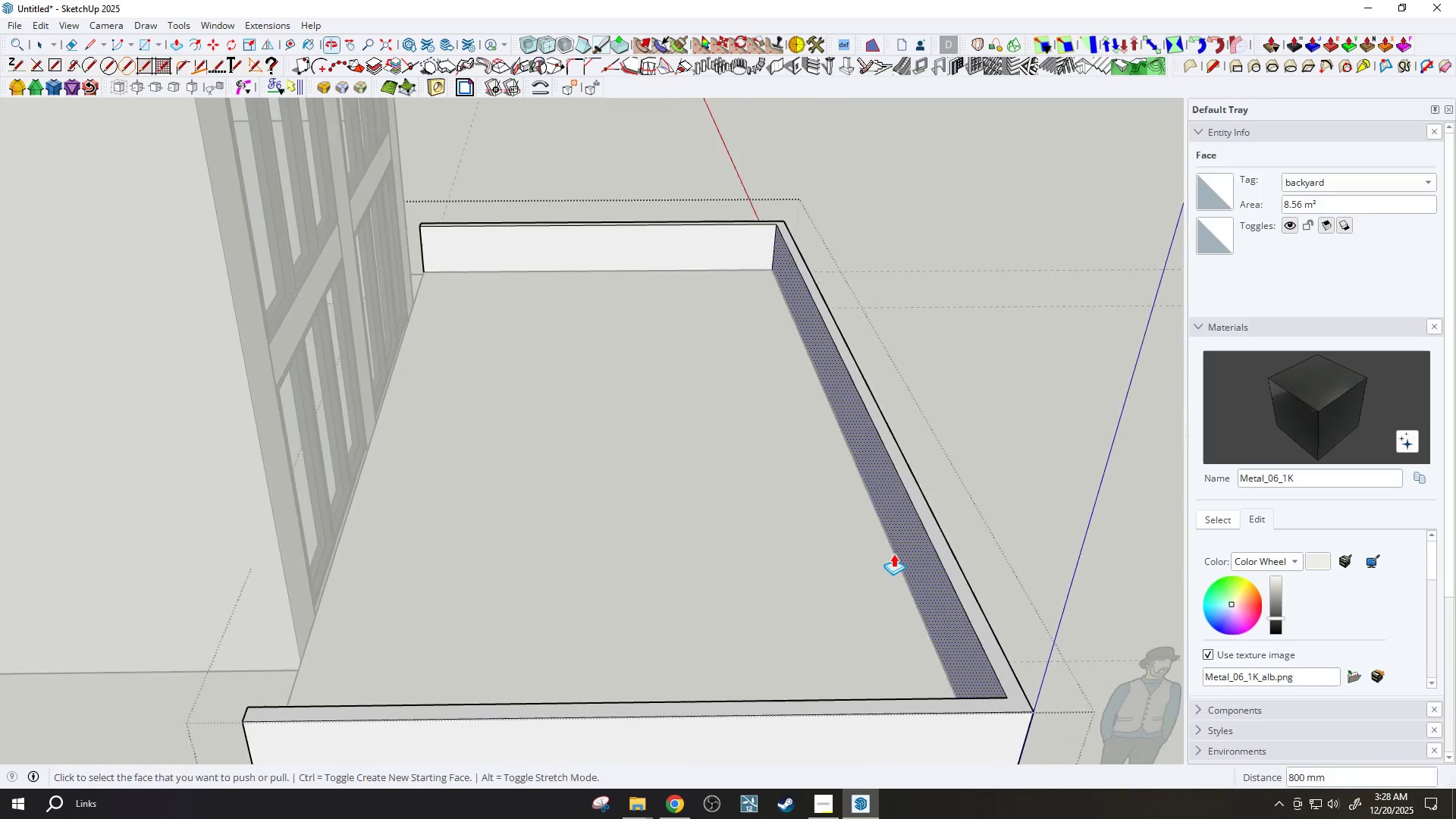 
key(R)
 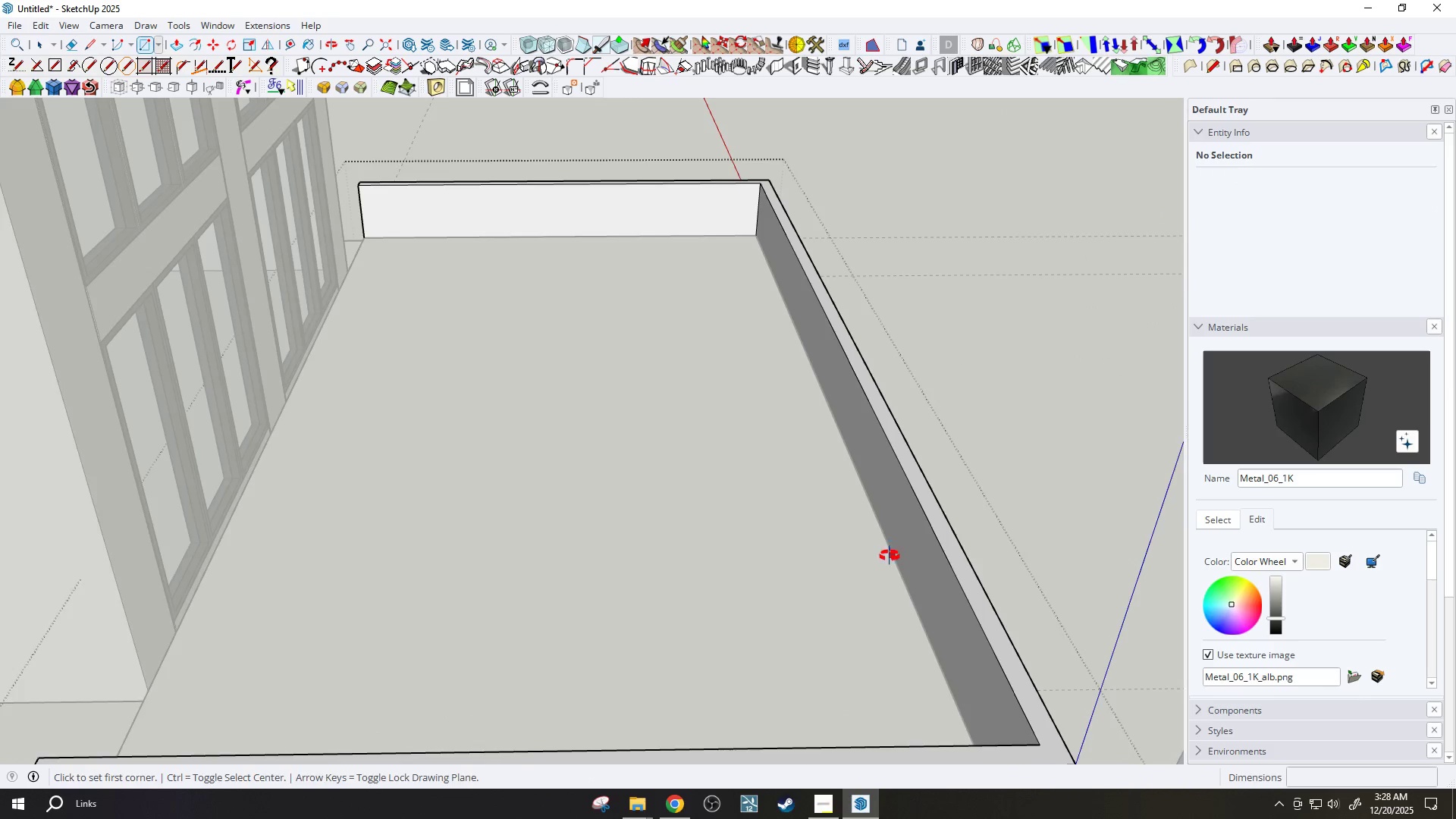 
scroll: coordinate [903, 548], scroll_direction: up, amount: 2.0
 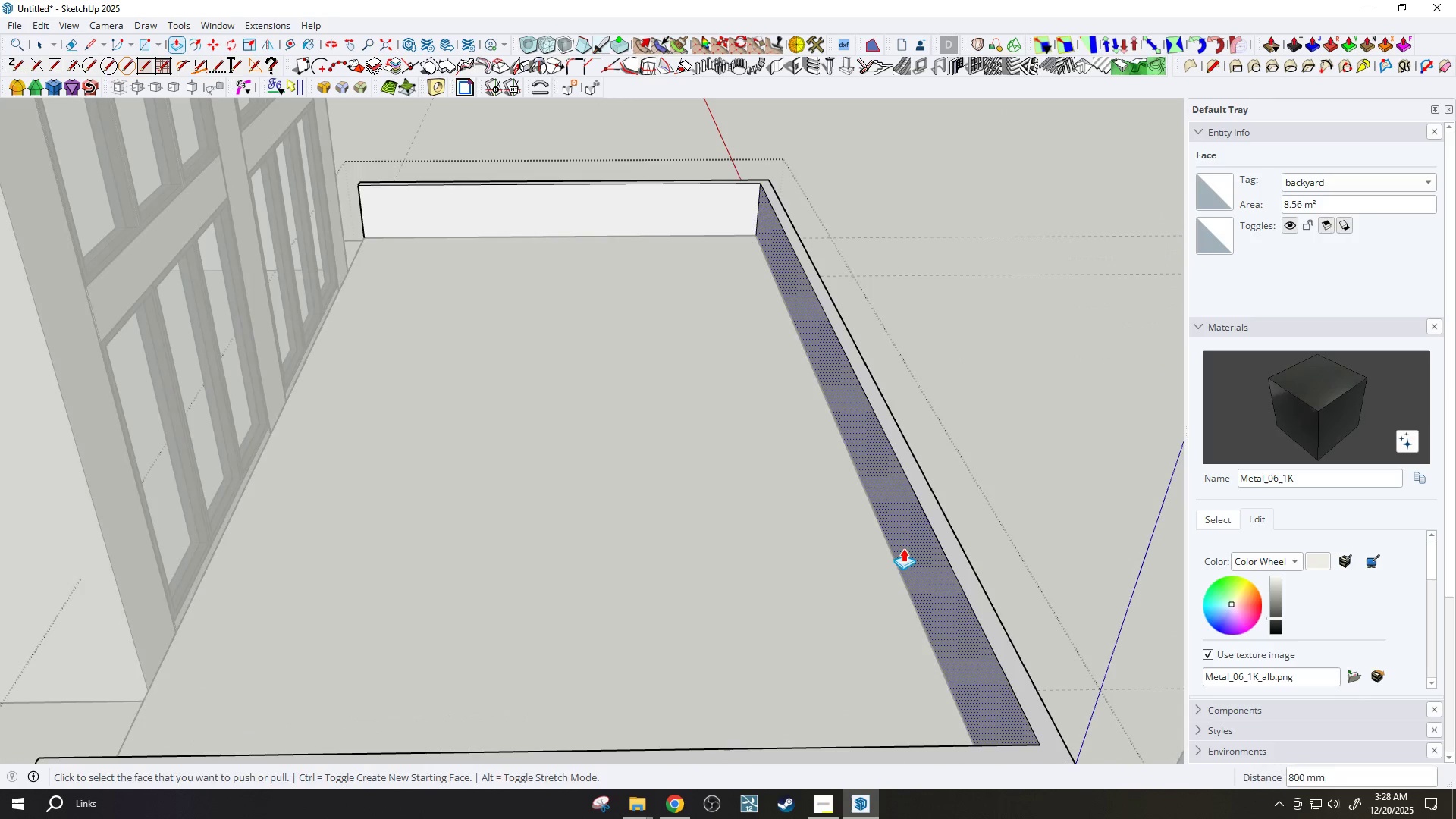 
key(T)
 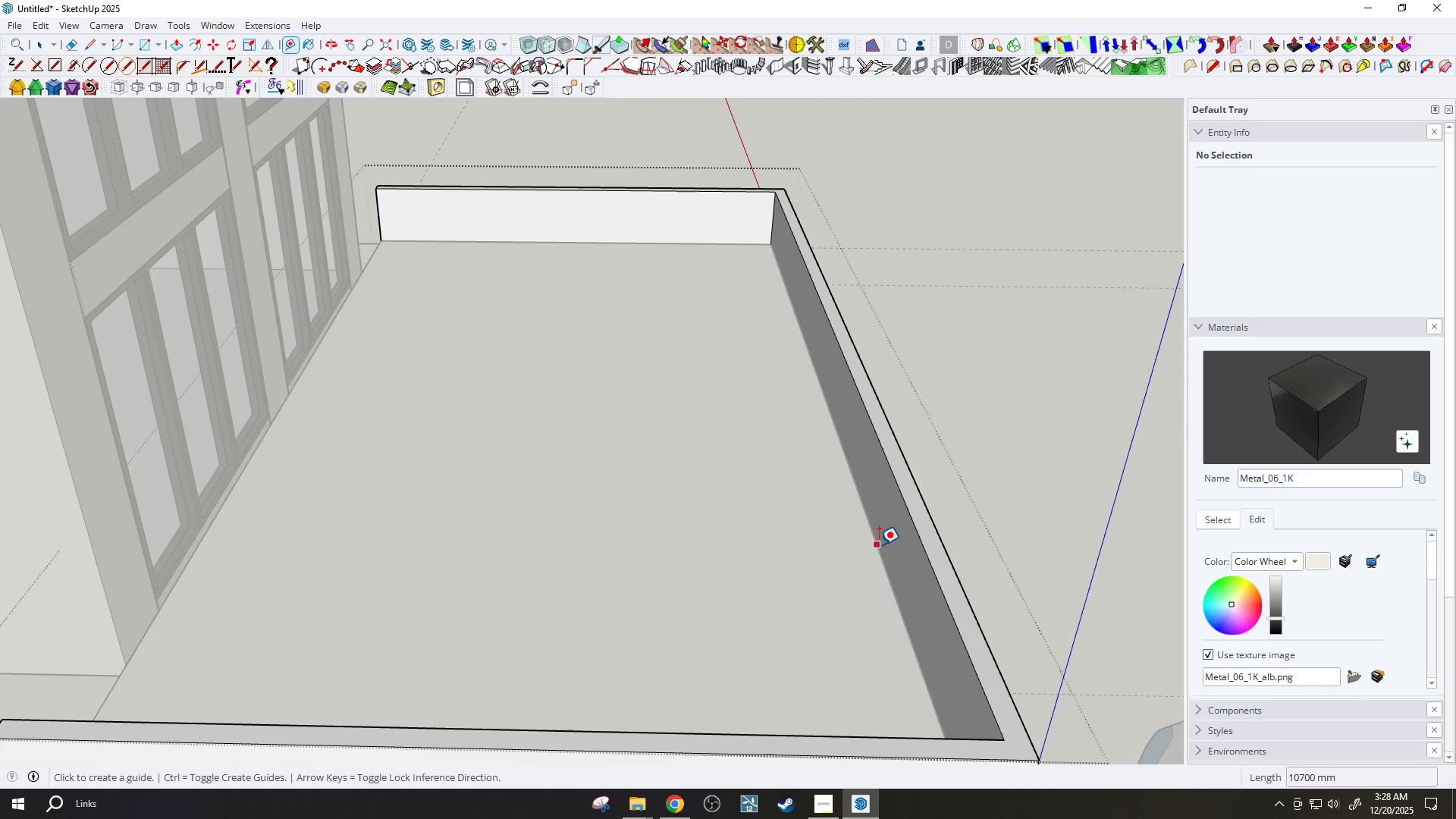 
left_click([879, 544])
 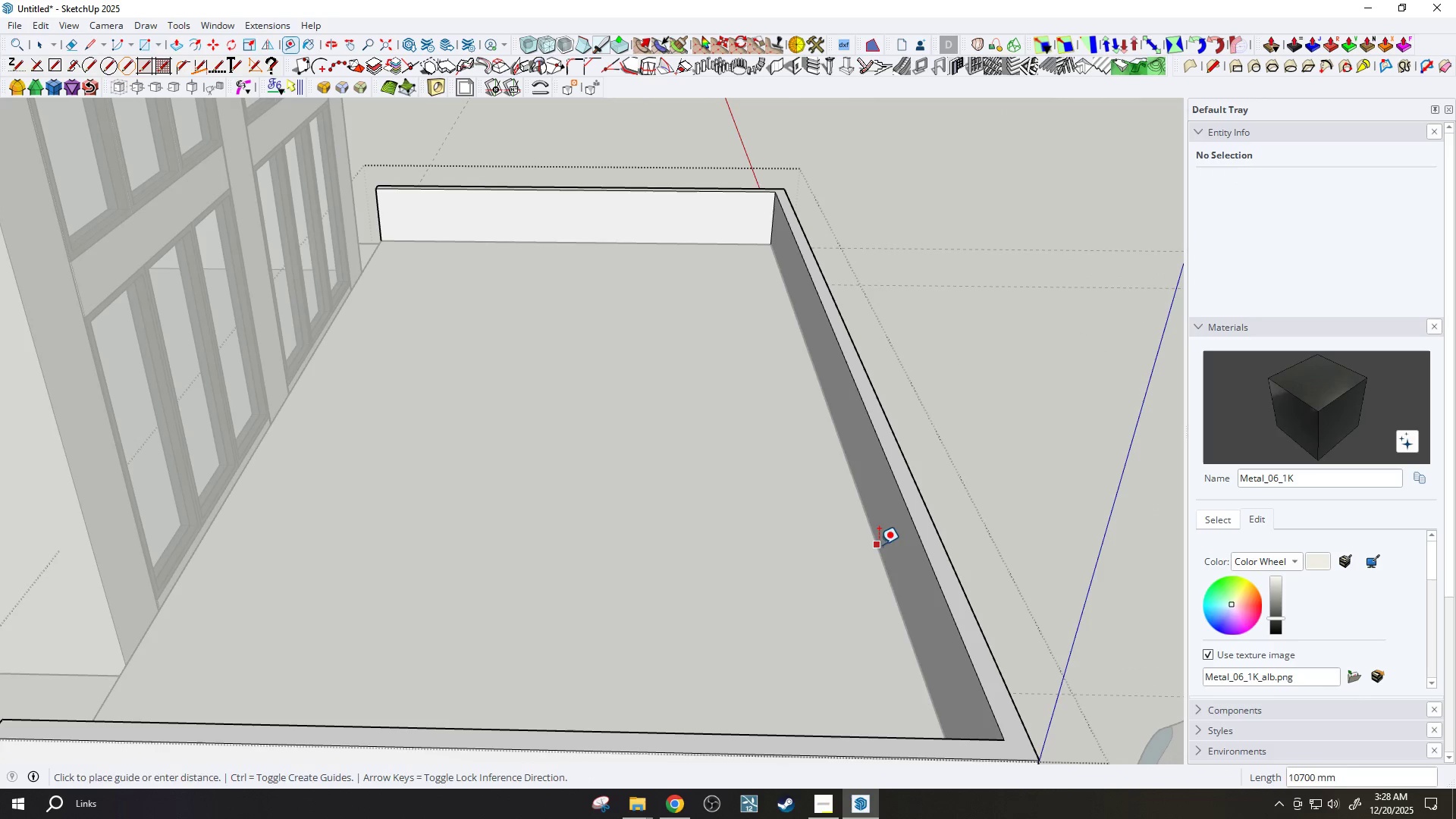 
key(Escape)
 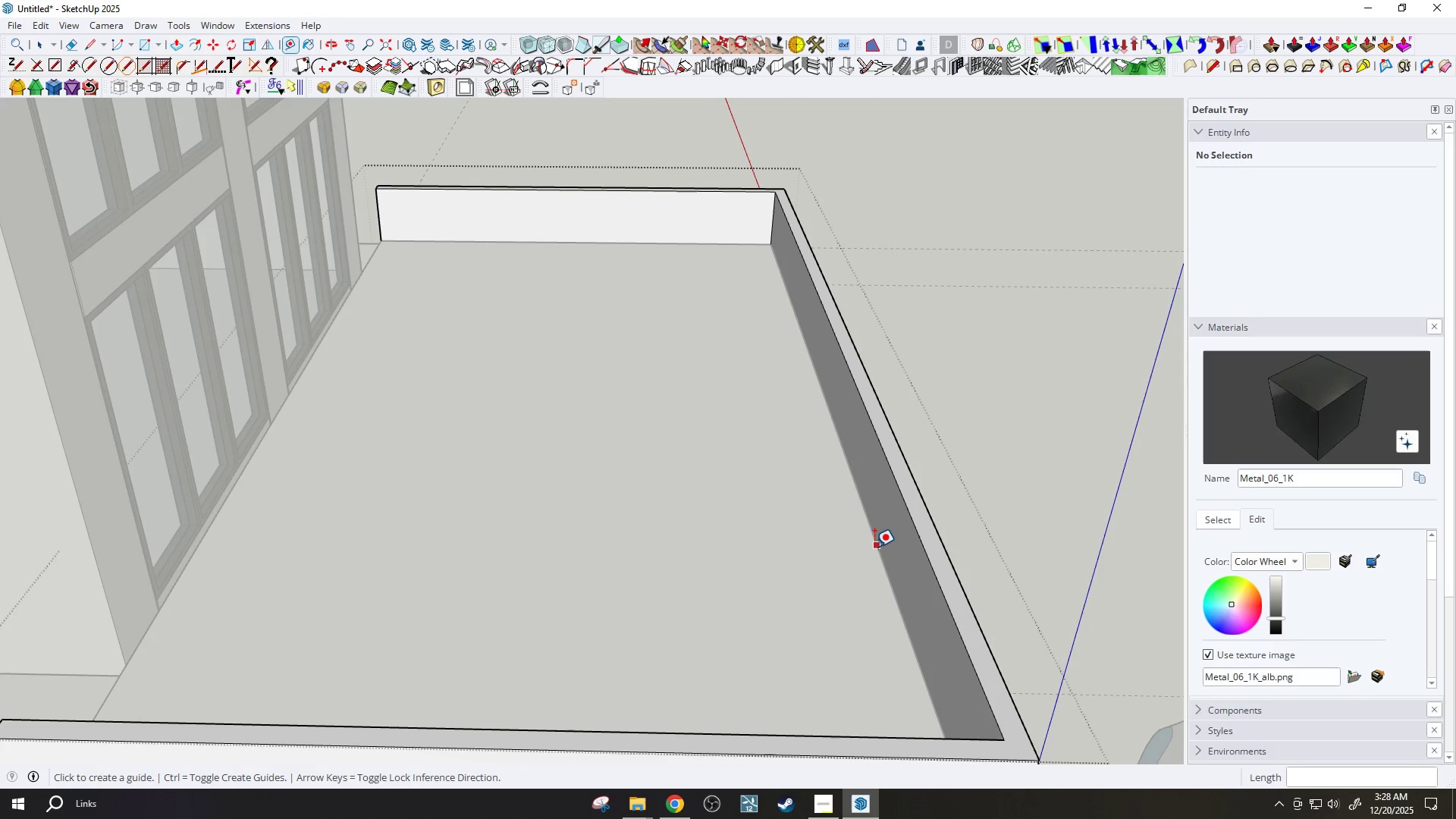 
left_click([877, 547])
 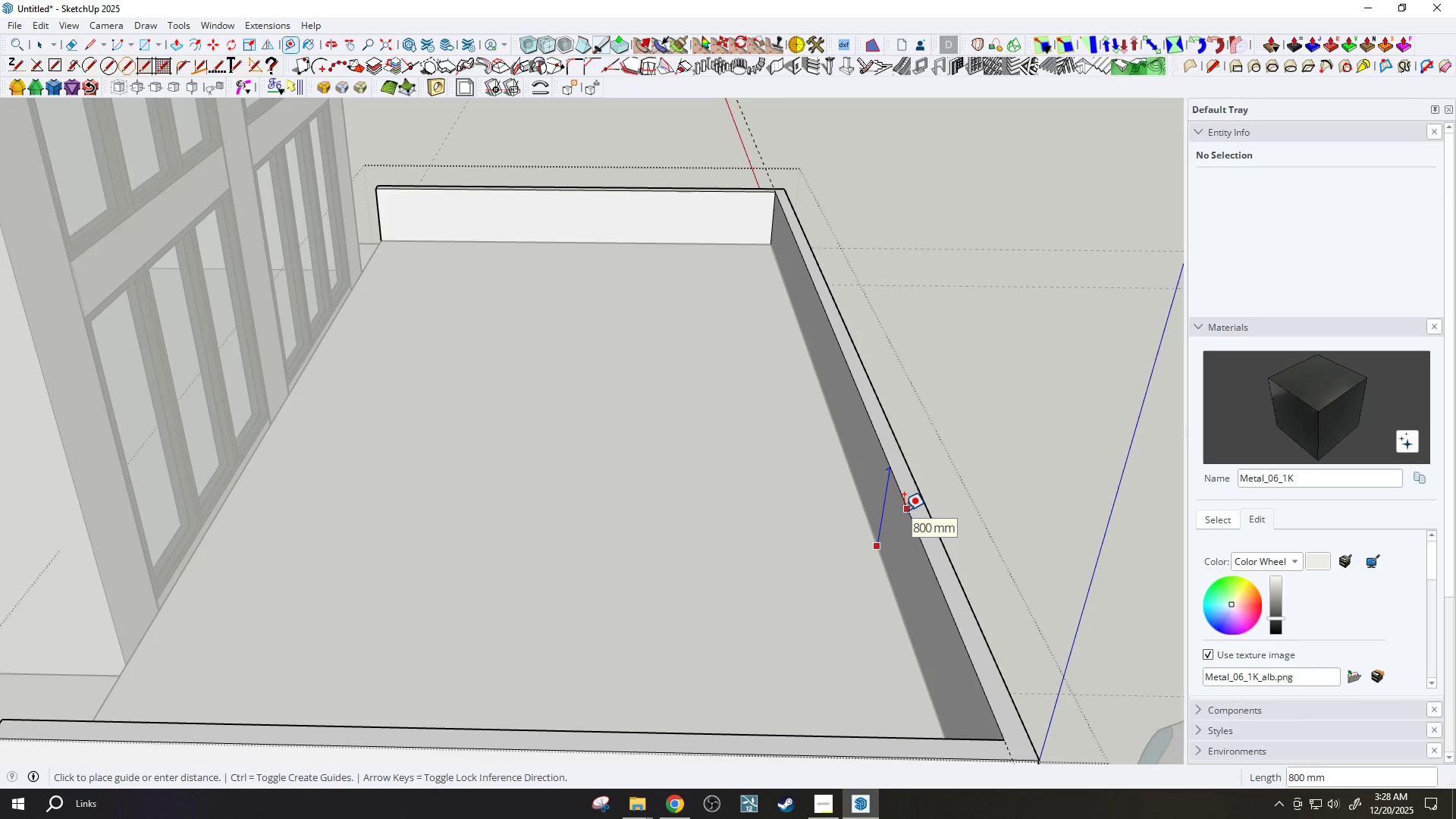 
key(Escape)
 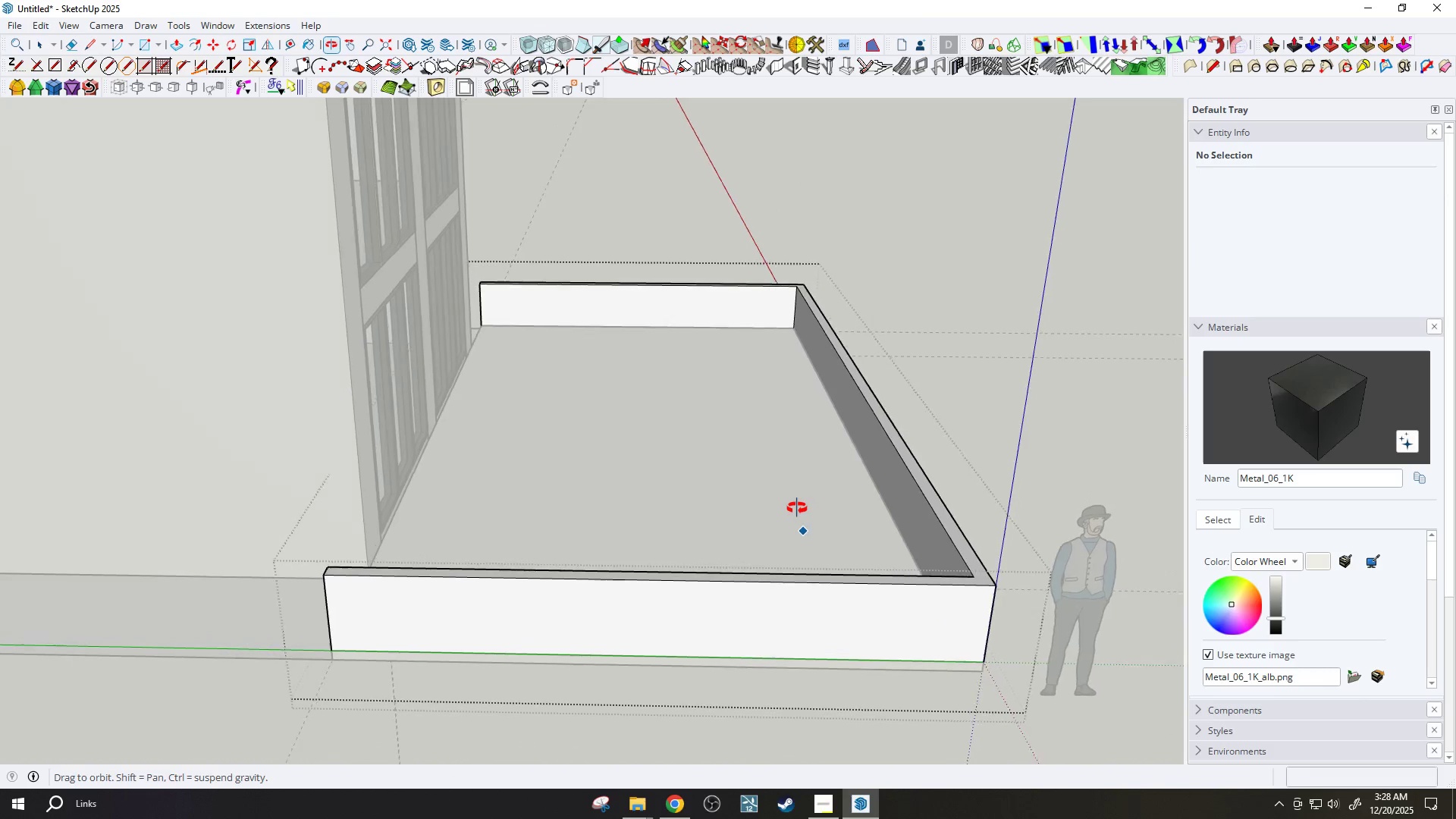 
scroll: coordinate [904, 510], scroll_direction: down, amount: 4.0
 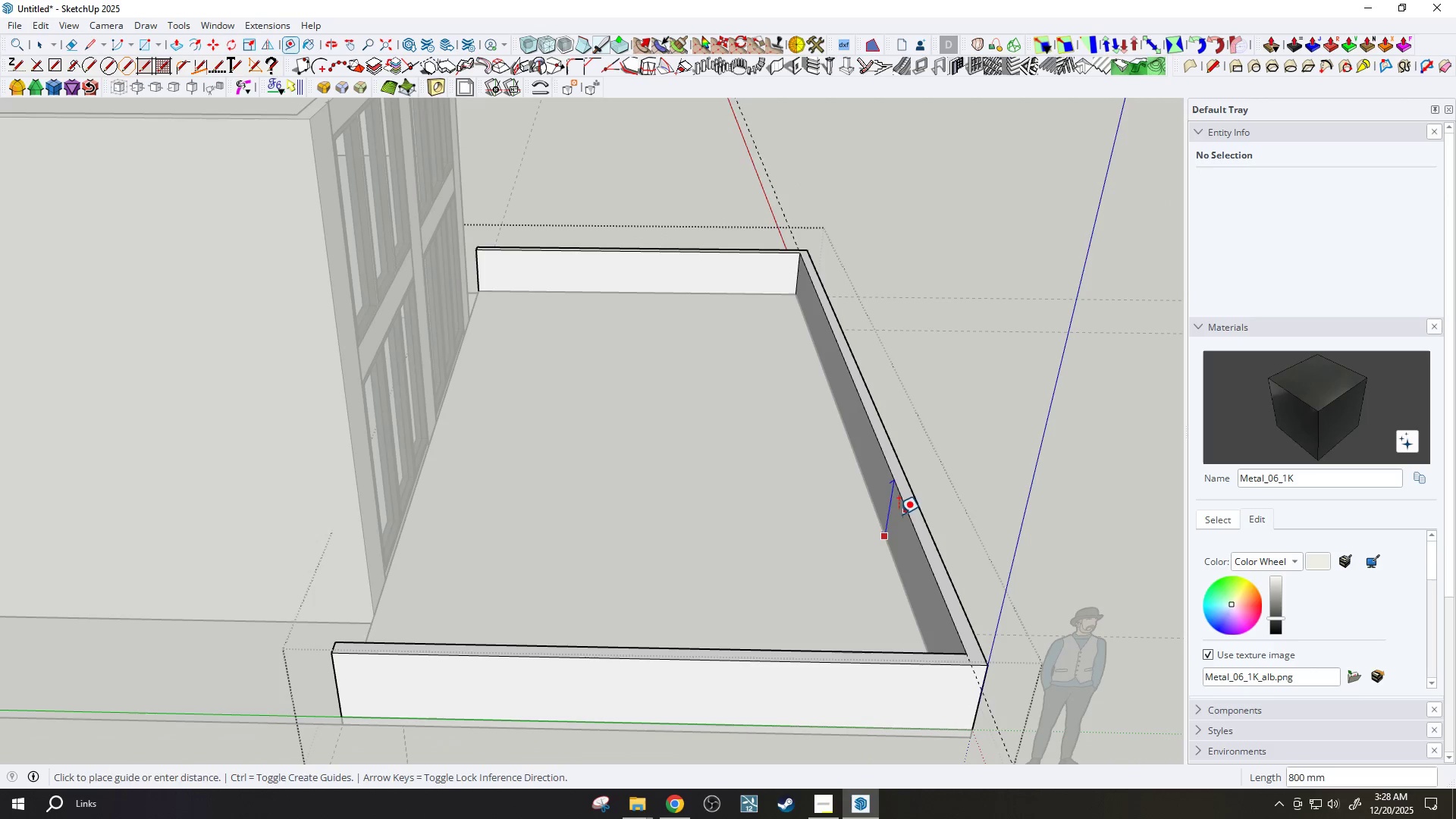 
wait(5.27)
 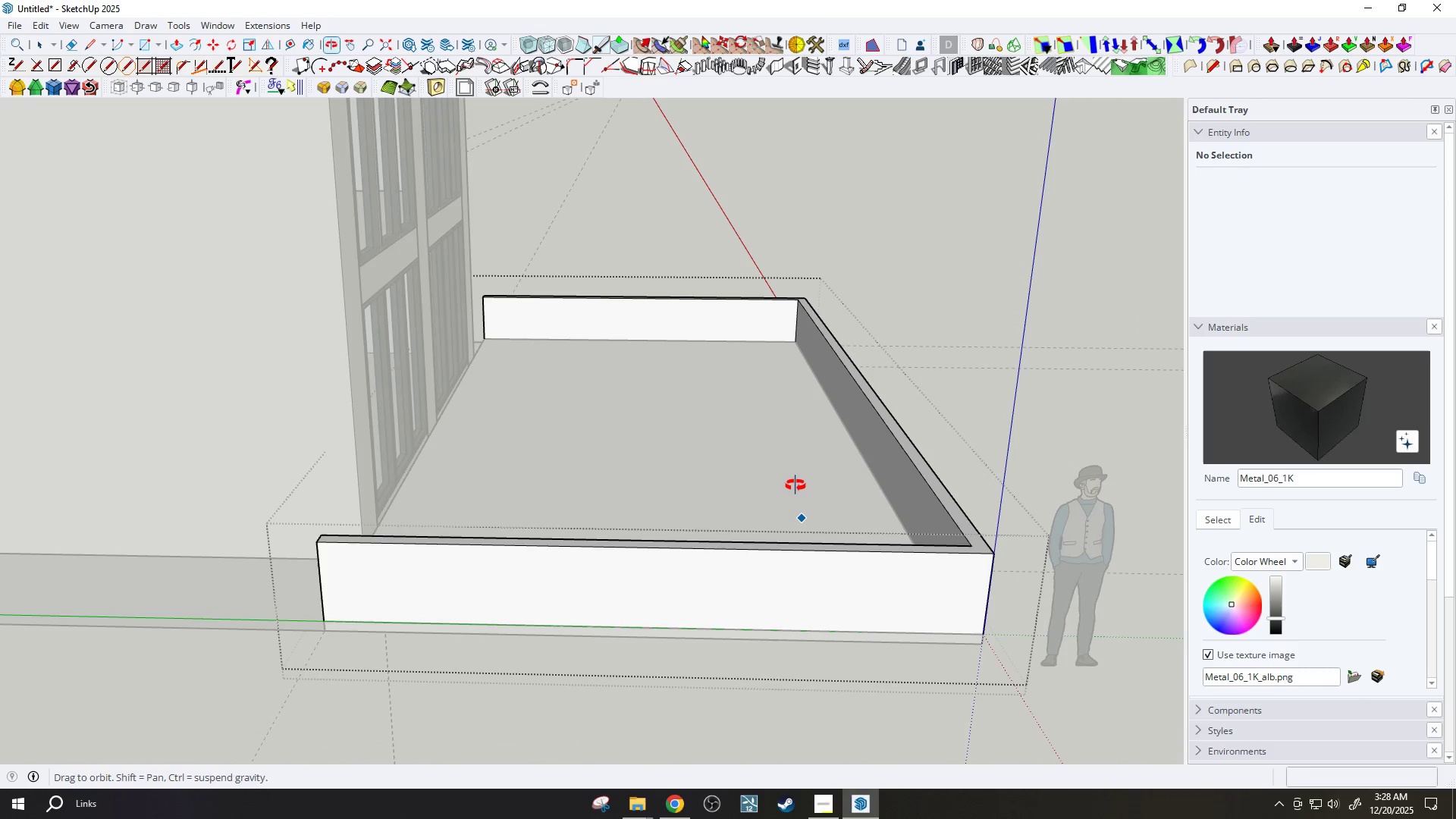 
scroll: coordinate [839, 555], scroll_direction: up, amount: 2.0
 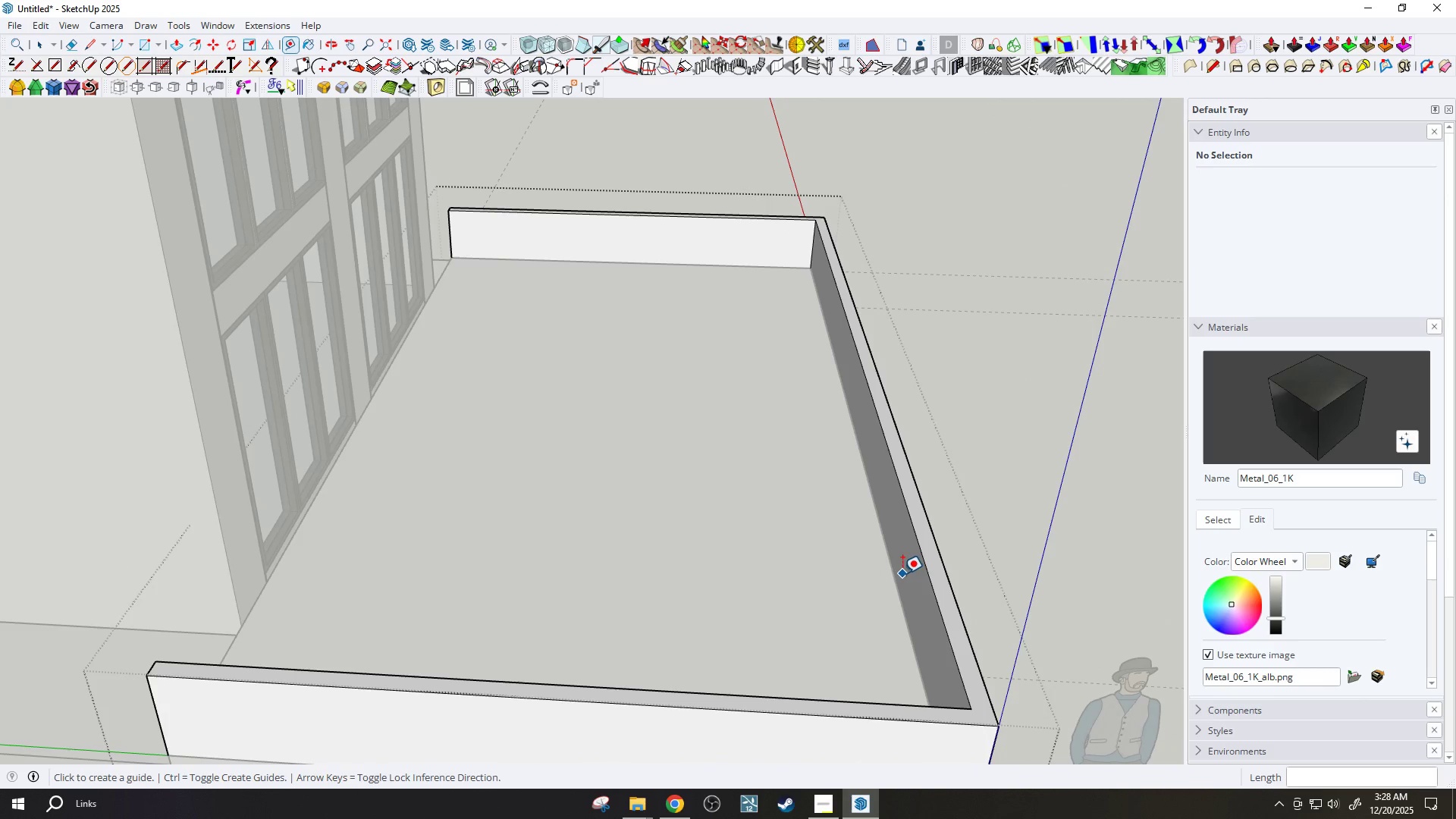 
key(P)
 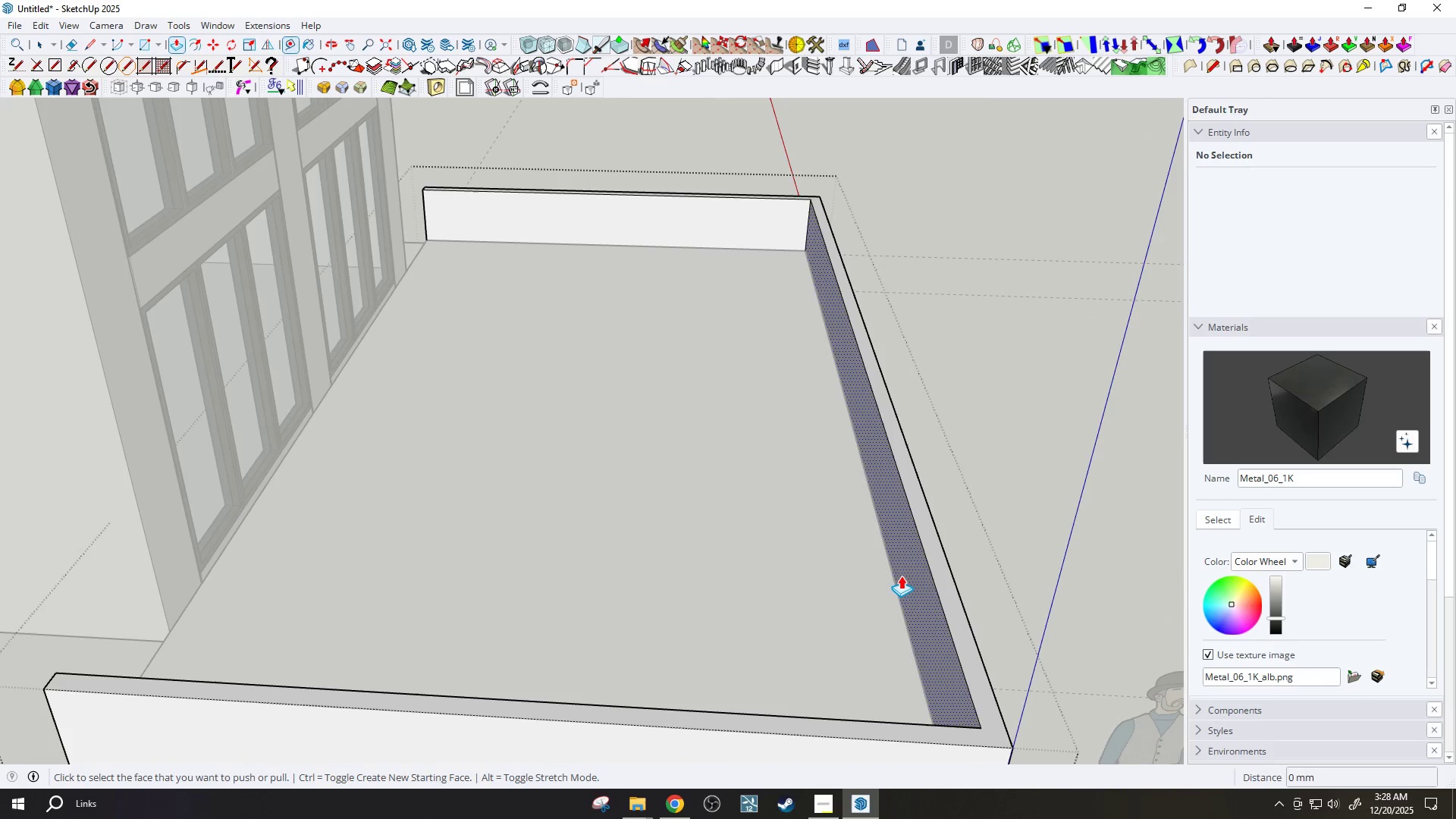 
key(Control+ControlLeft)
 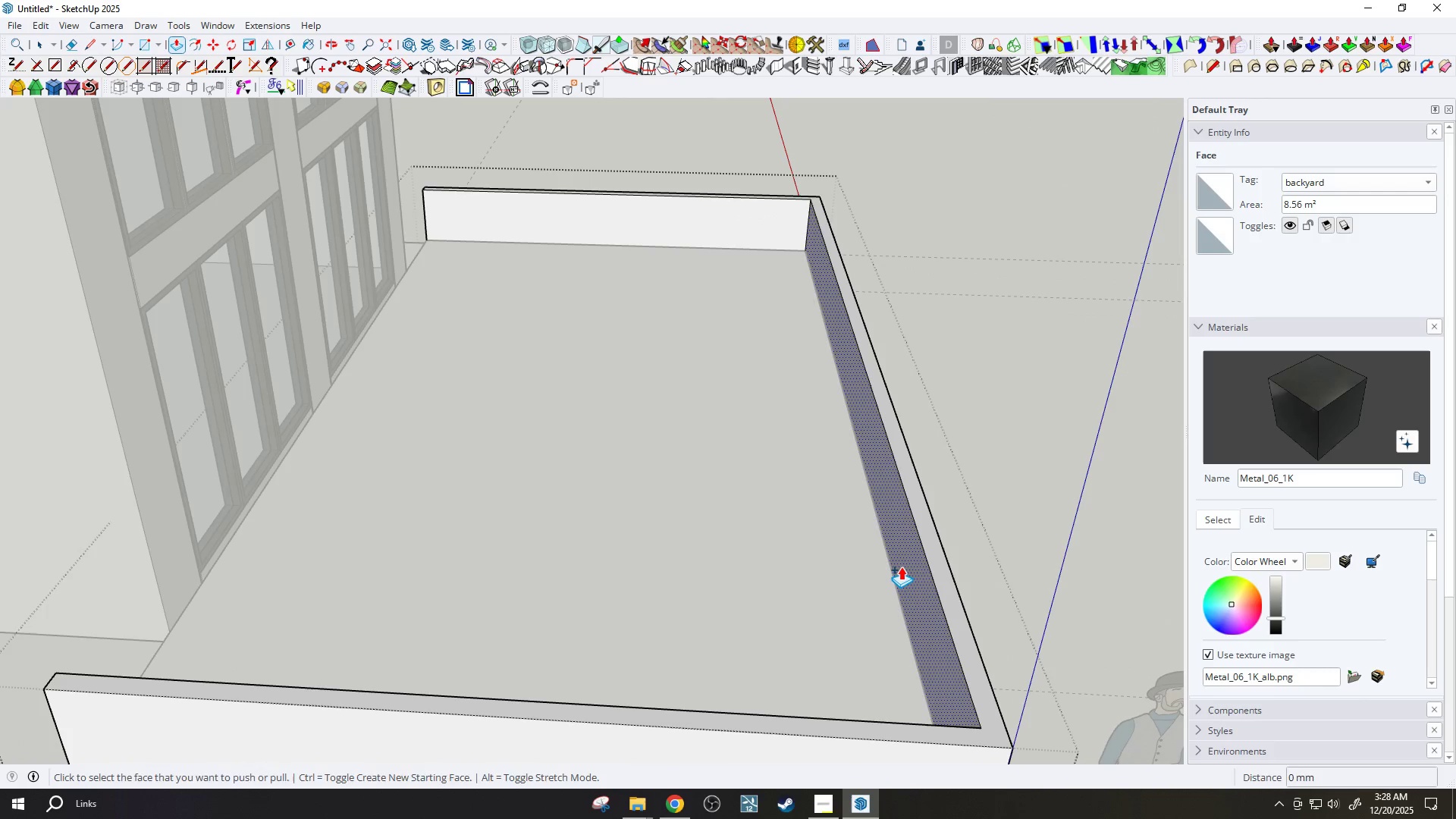 
scroll: coordinate [902, 576], scroll_direction: up, amount: 1.0
 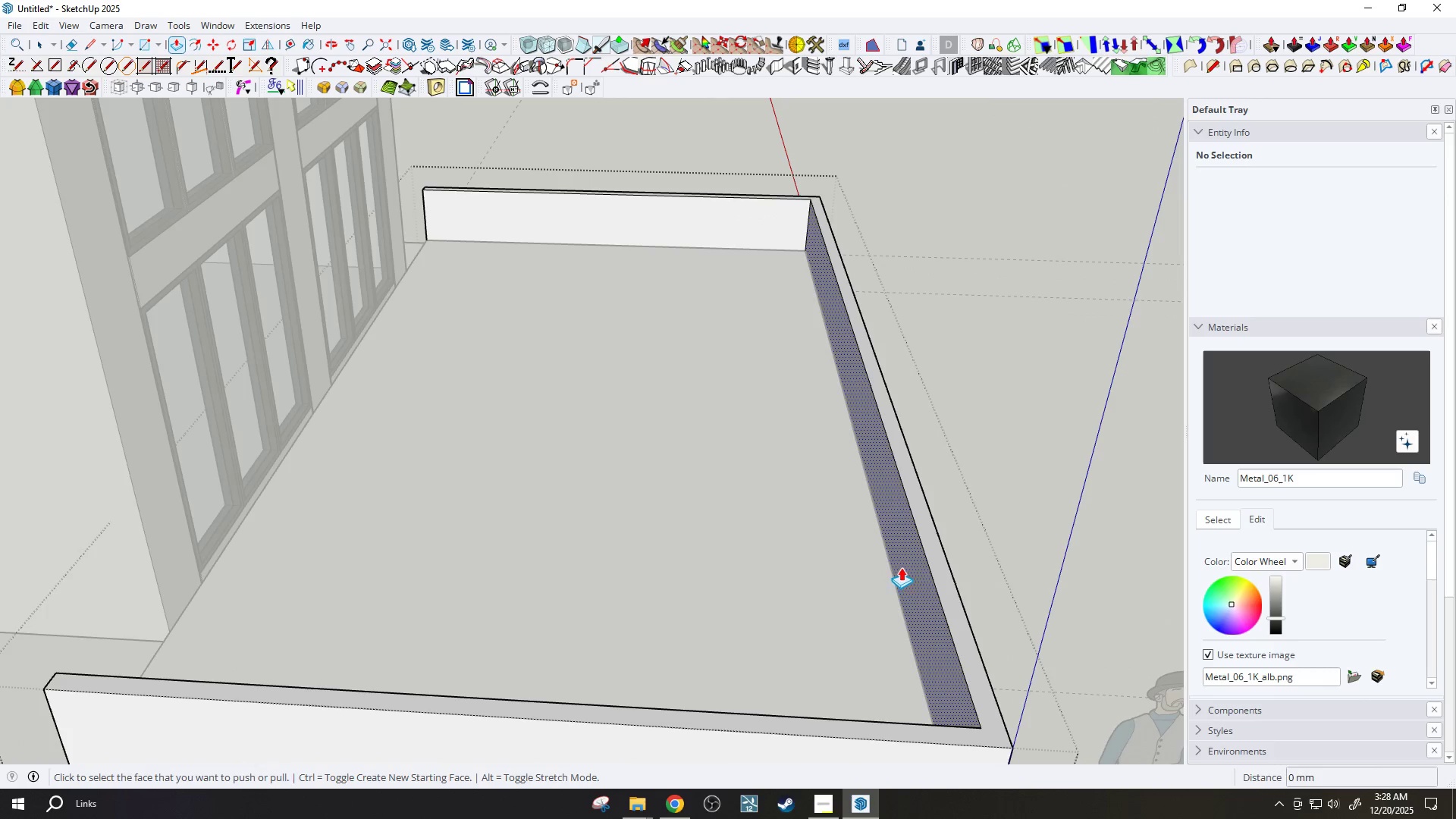 
left_click([902, 566])
 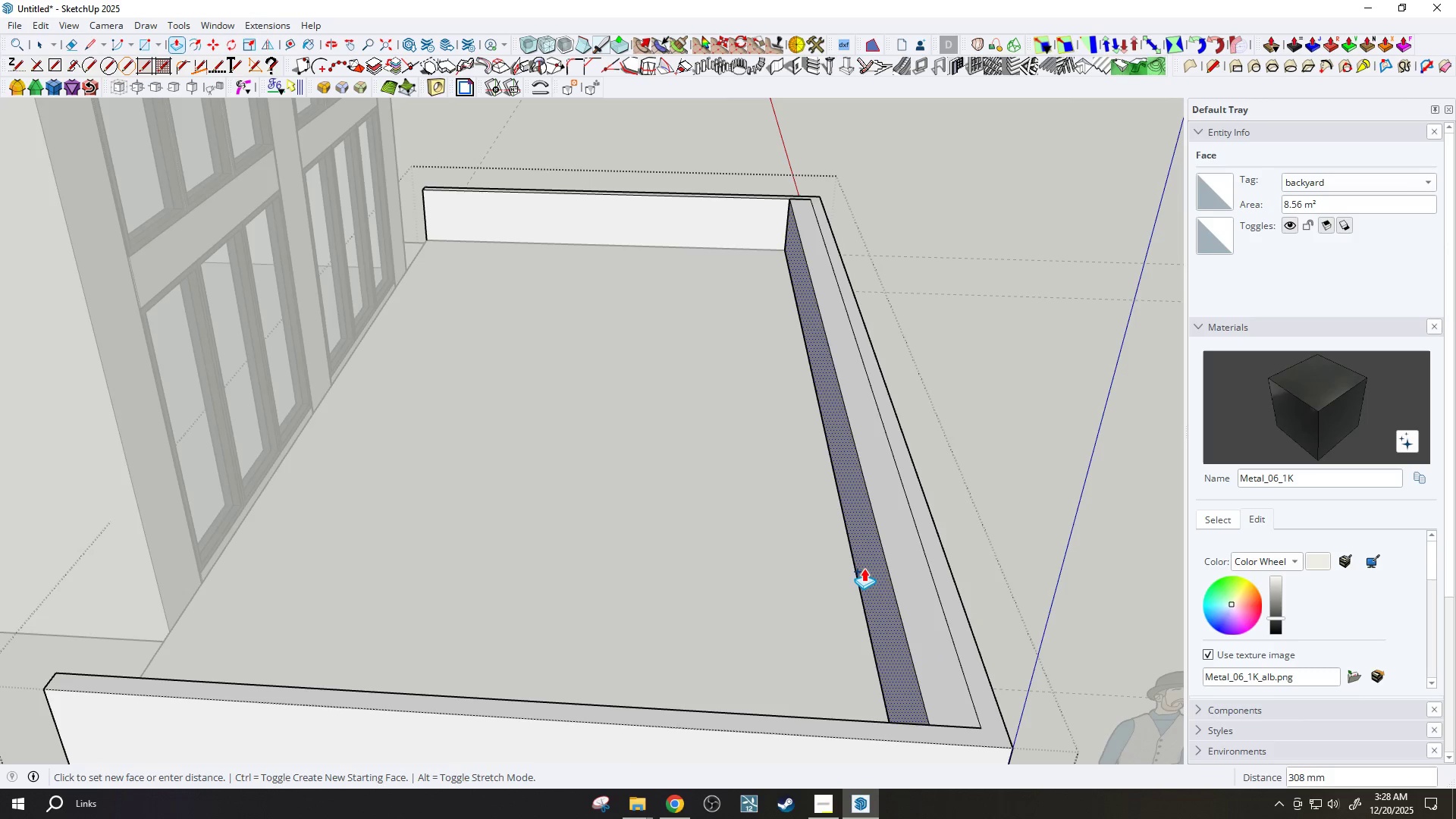 
type(400)
 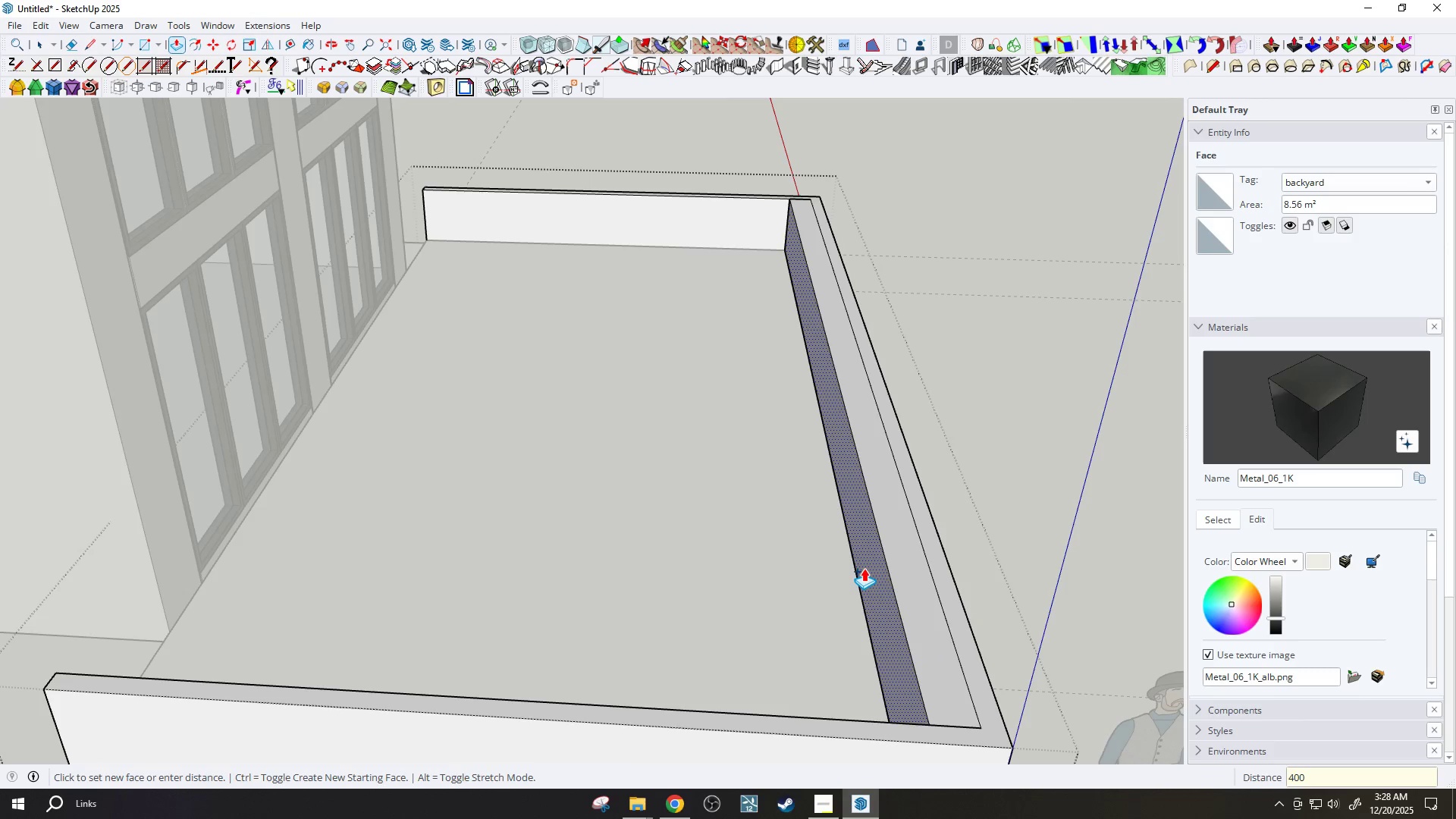 
key(Enter)
 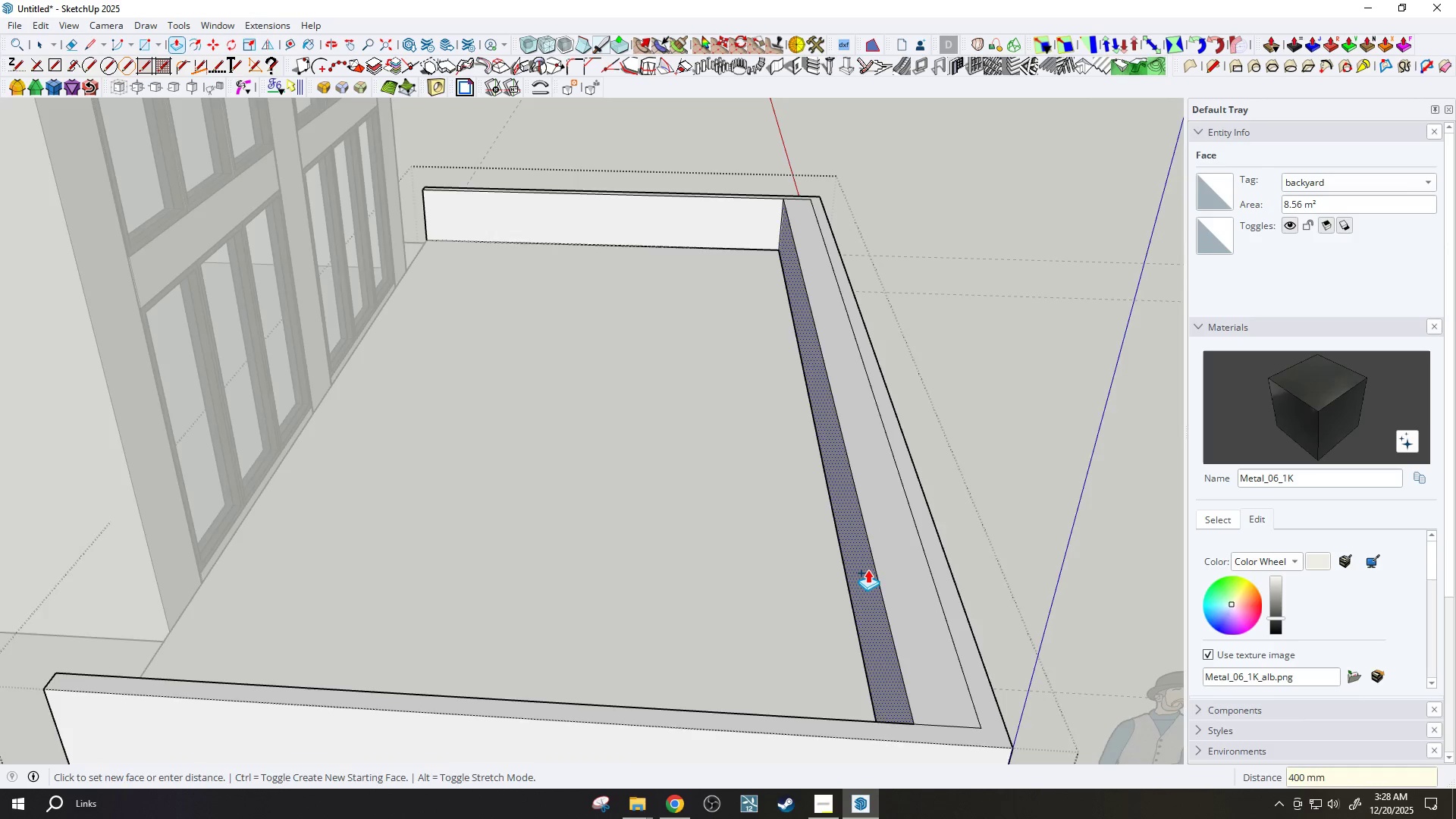 
scroll: coordinate [867, 567], scroll_direction: up, amount: 3.0
 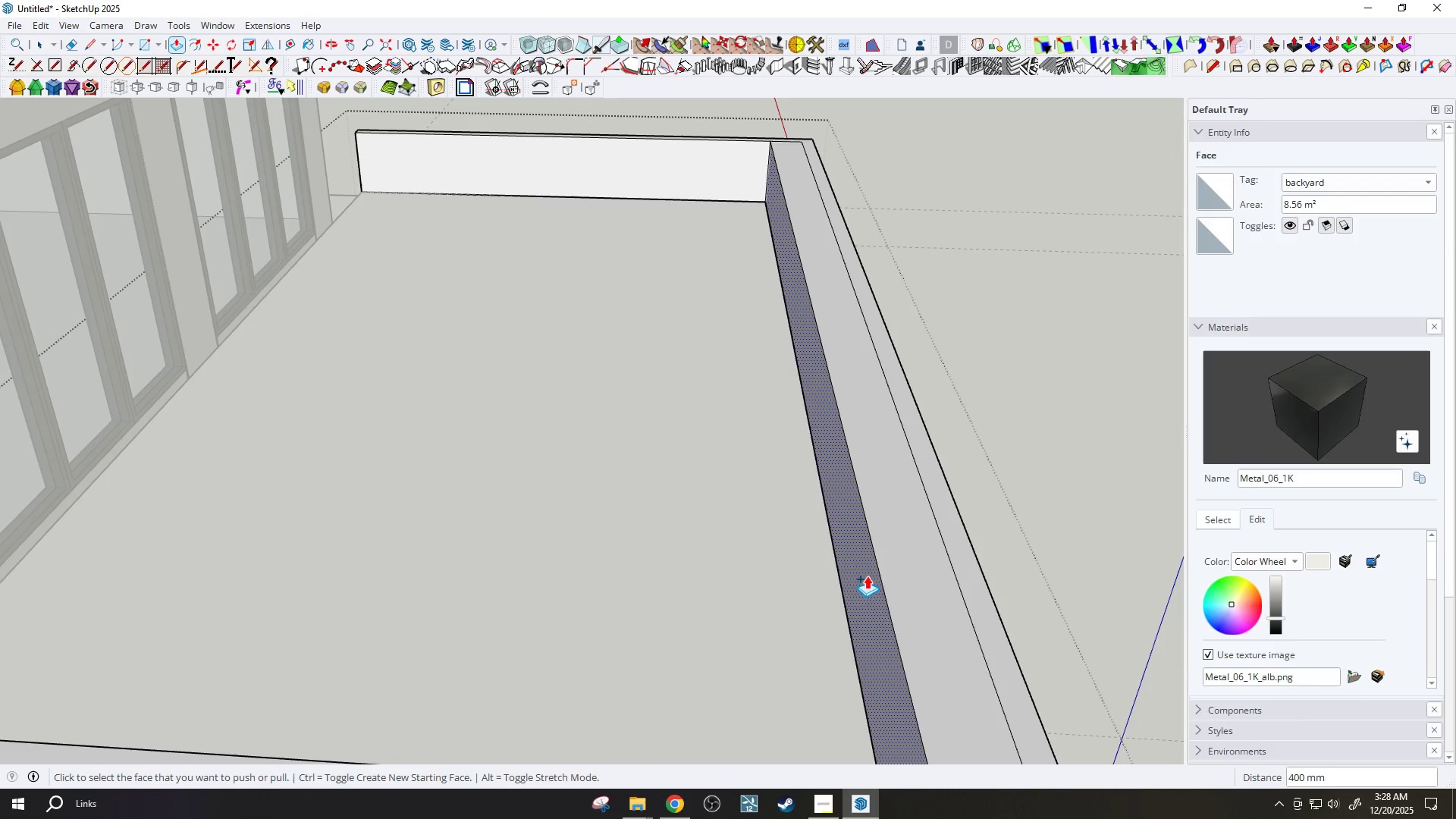 
key(Control+ControlLeft)
 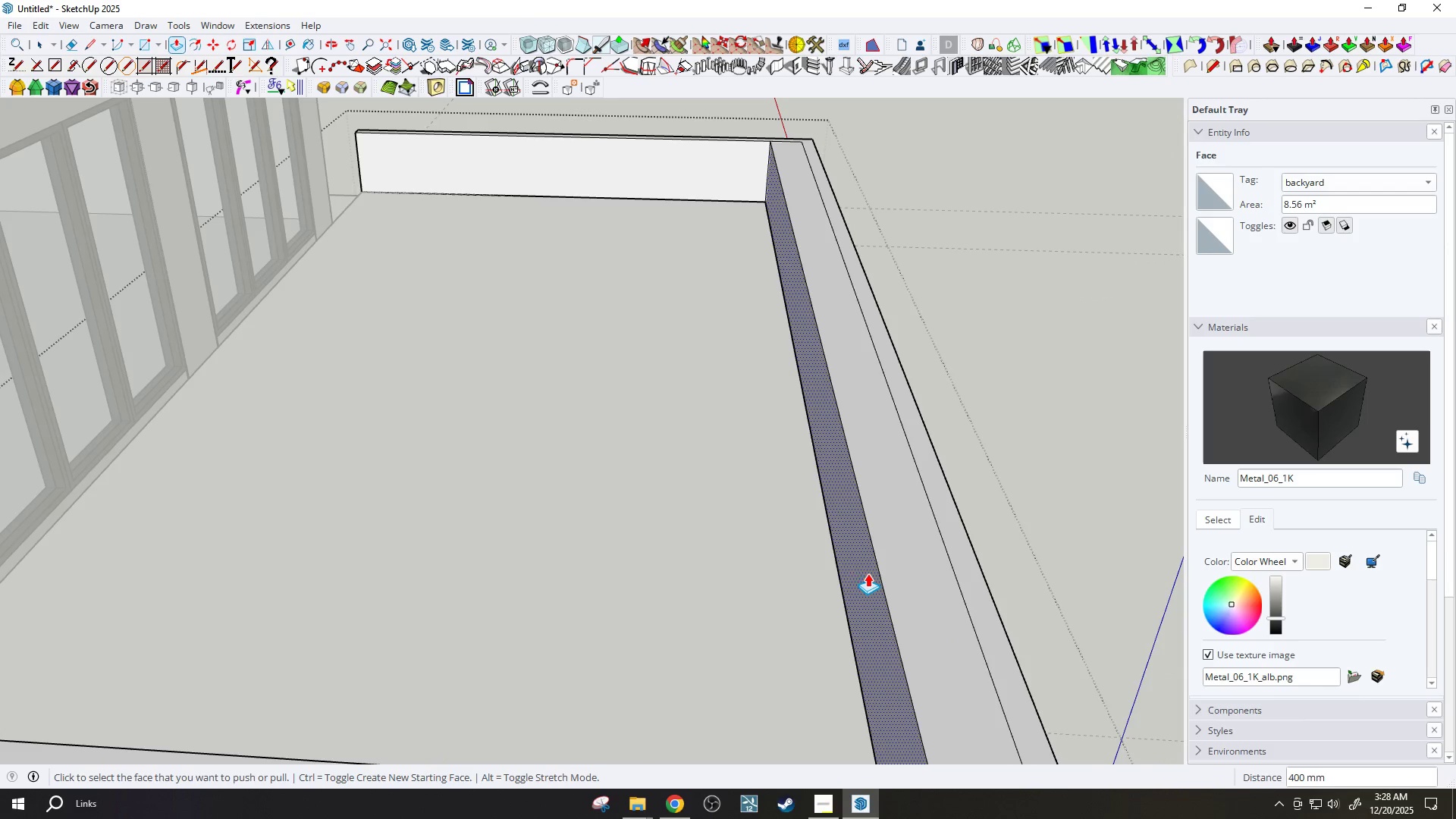 
left_click([868, 573])
 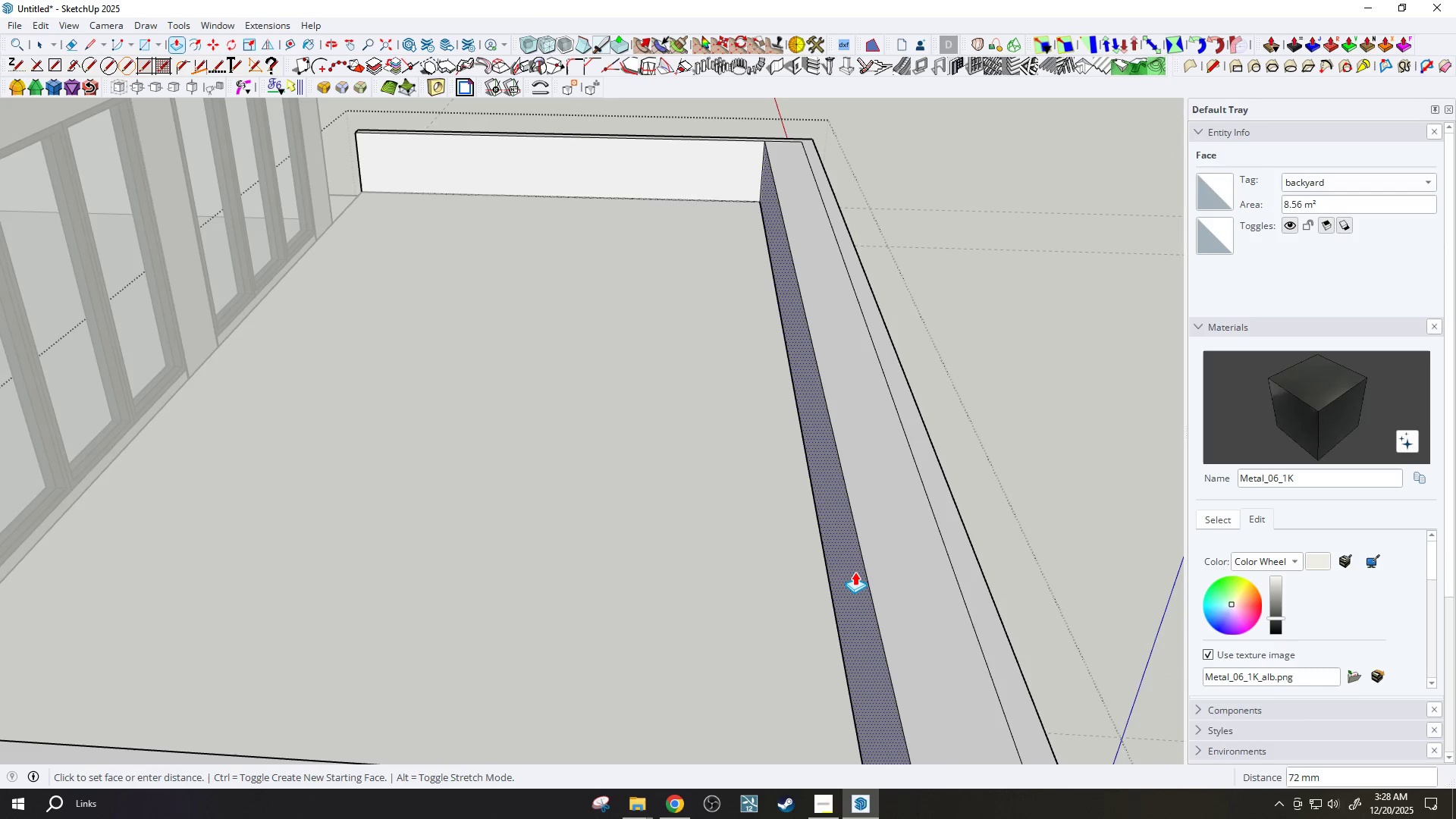 
key(Control+ControlLeft)
 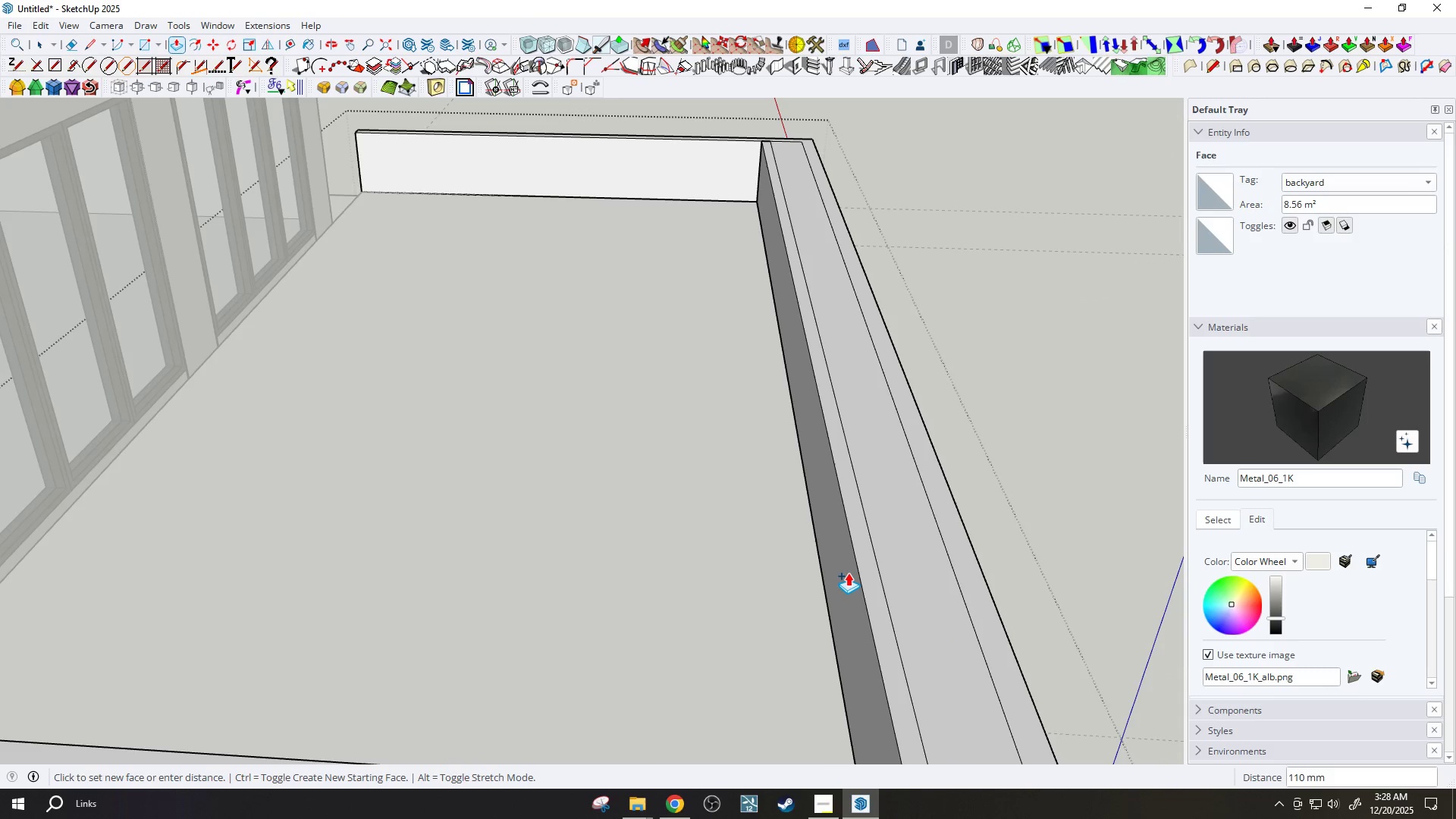 
type(100)
 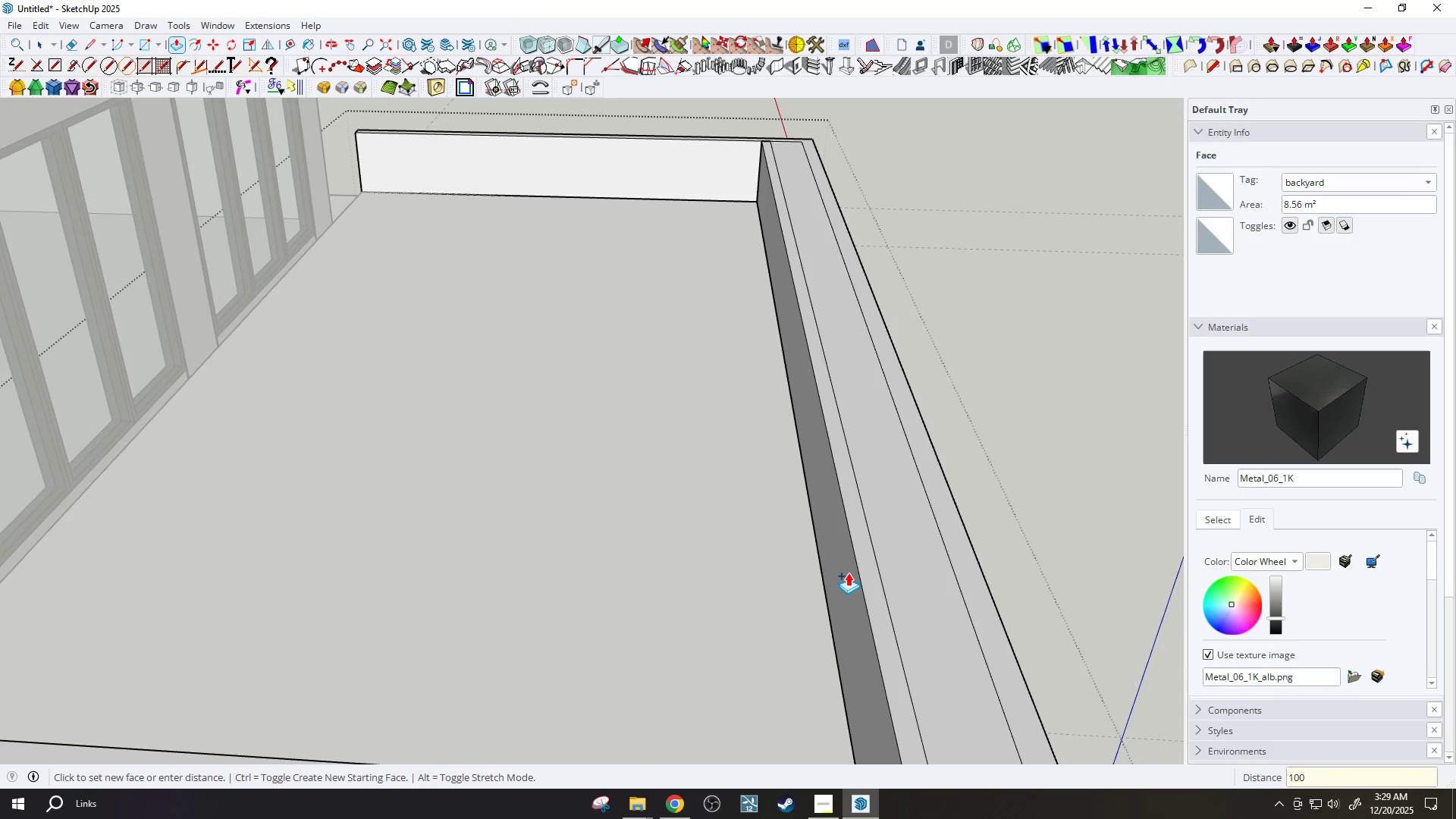 
key(Enter)
 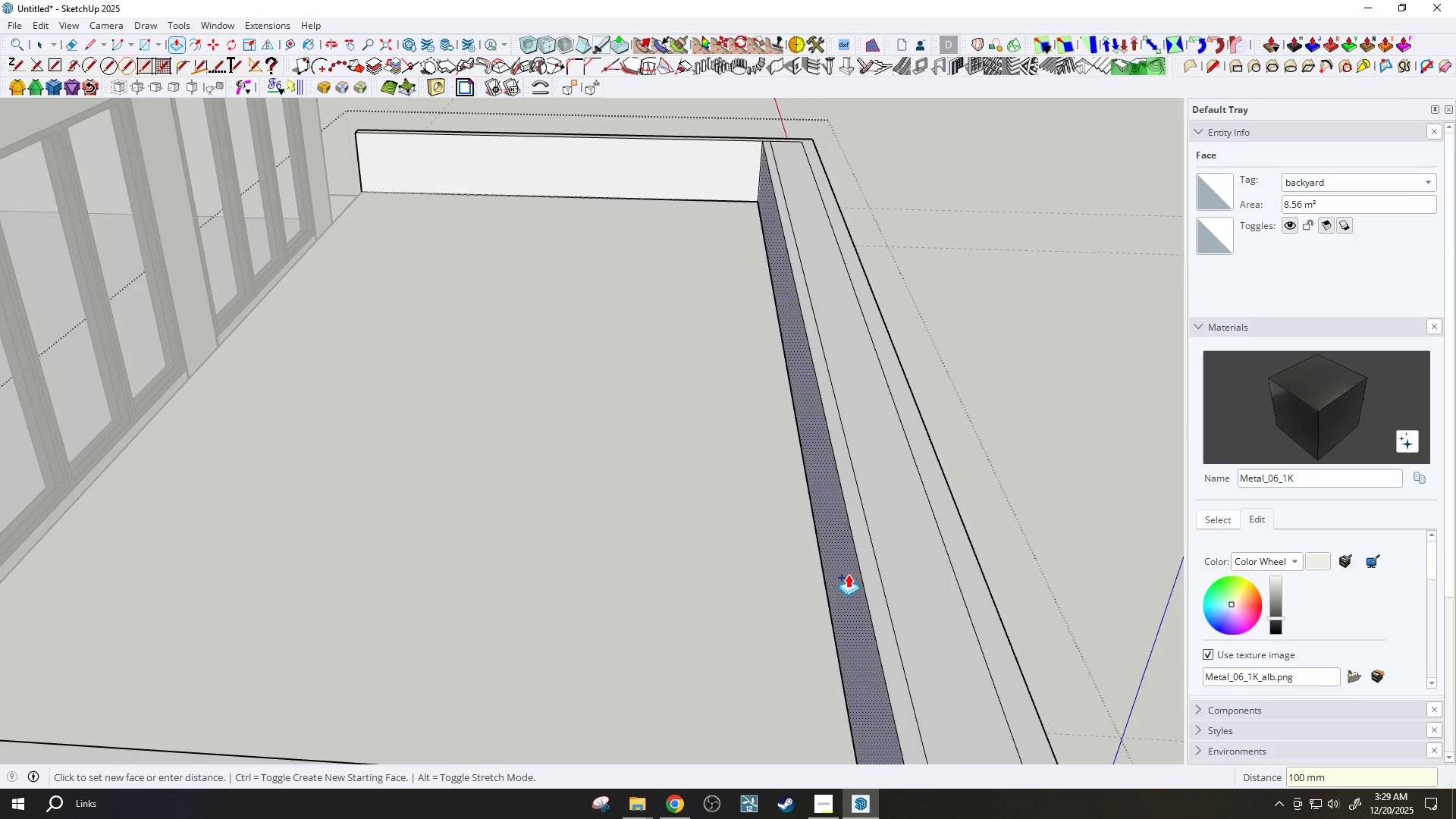 
scroll: coordinate [848, 574], scroll_direction: down, amount: 4.0
 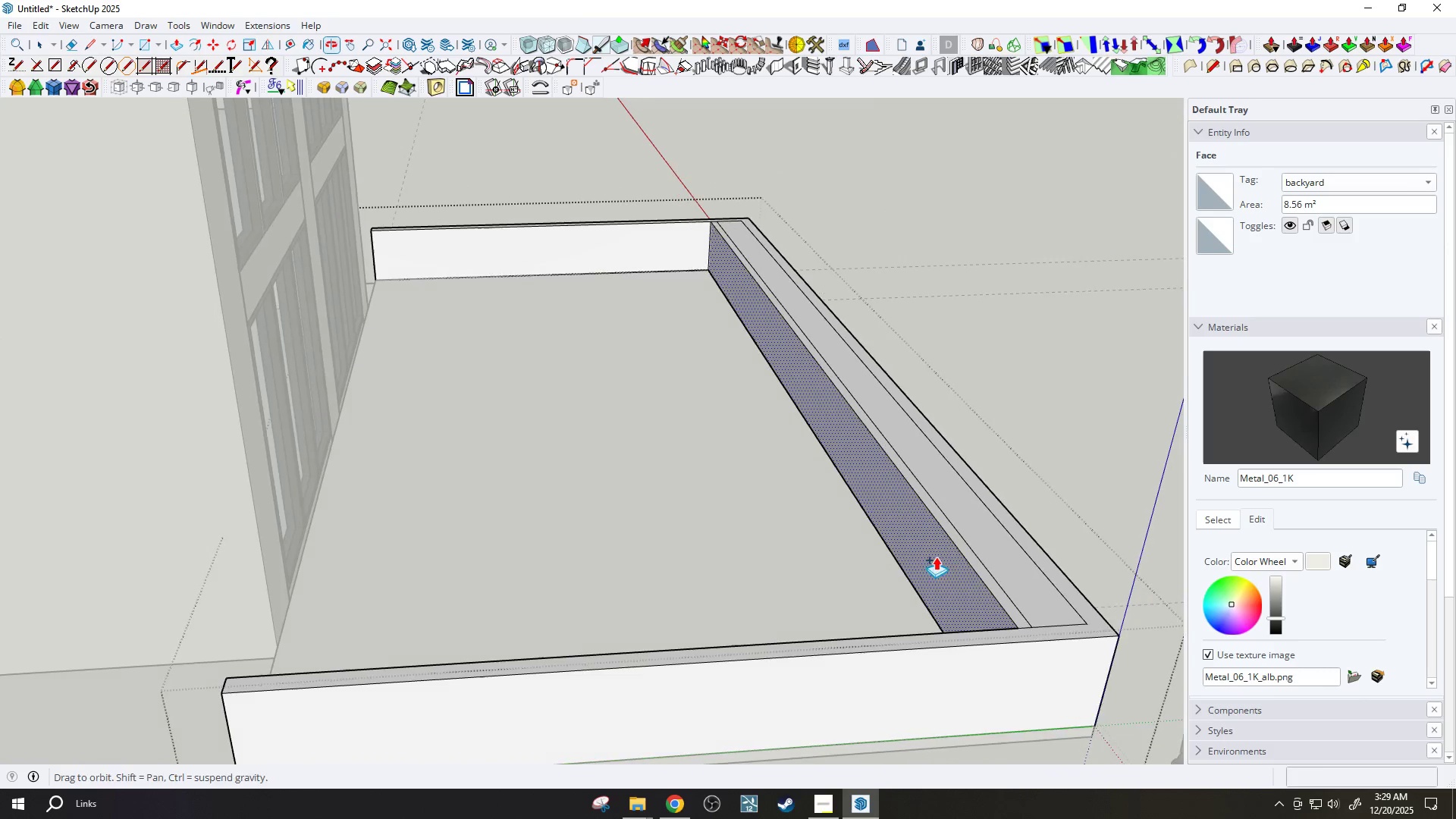 
scroll: coordinate [967, 547], scroll_direction: up, amount: 4.0
 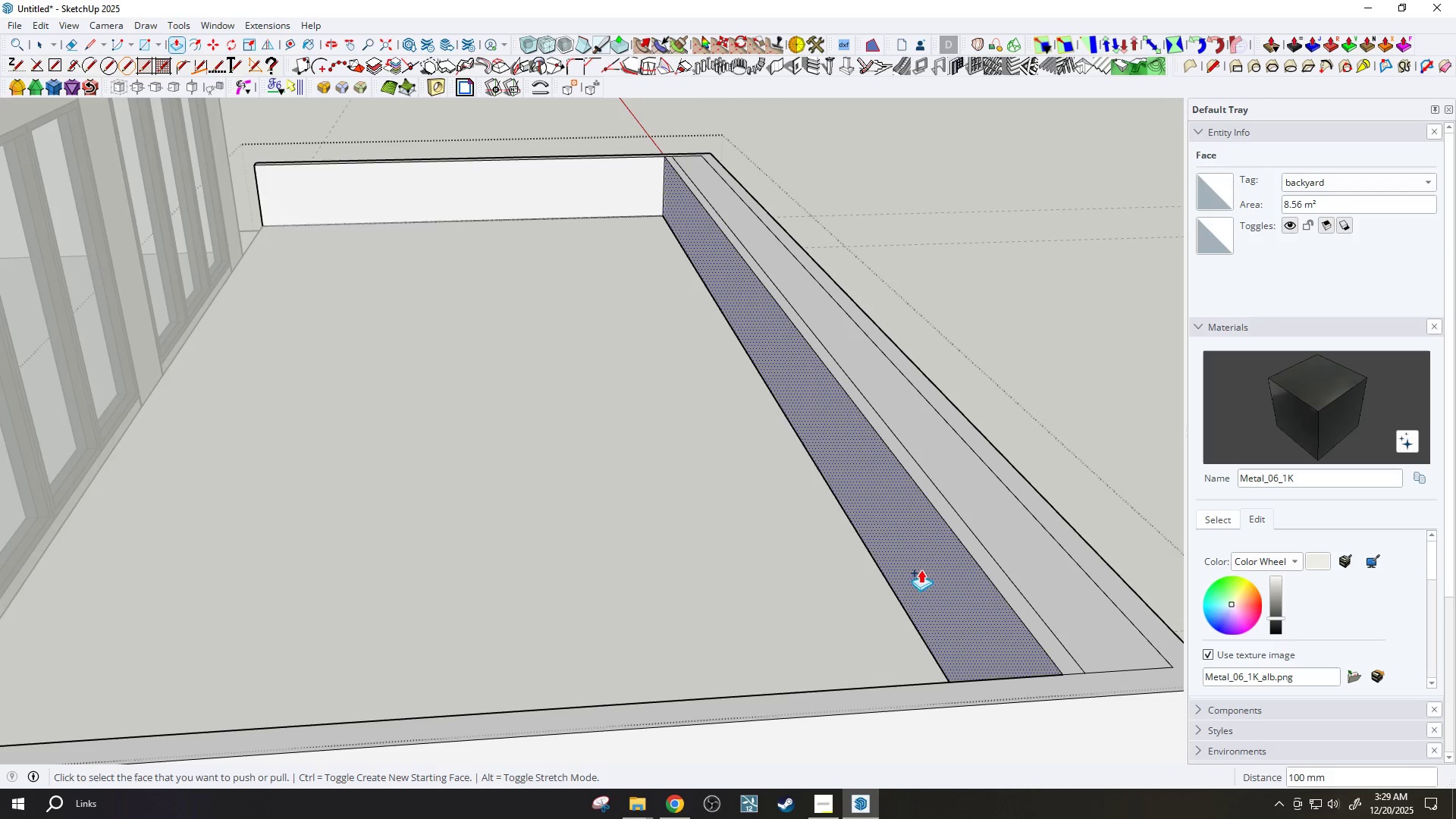 
key(T)
 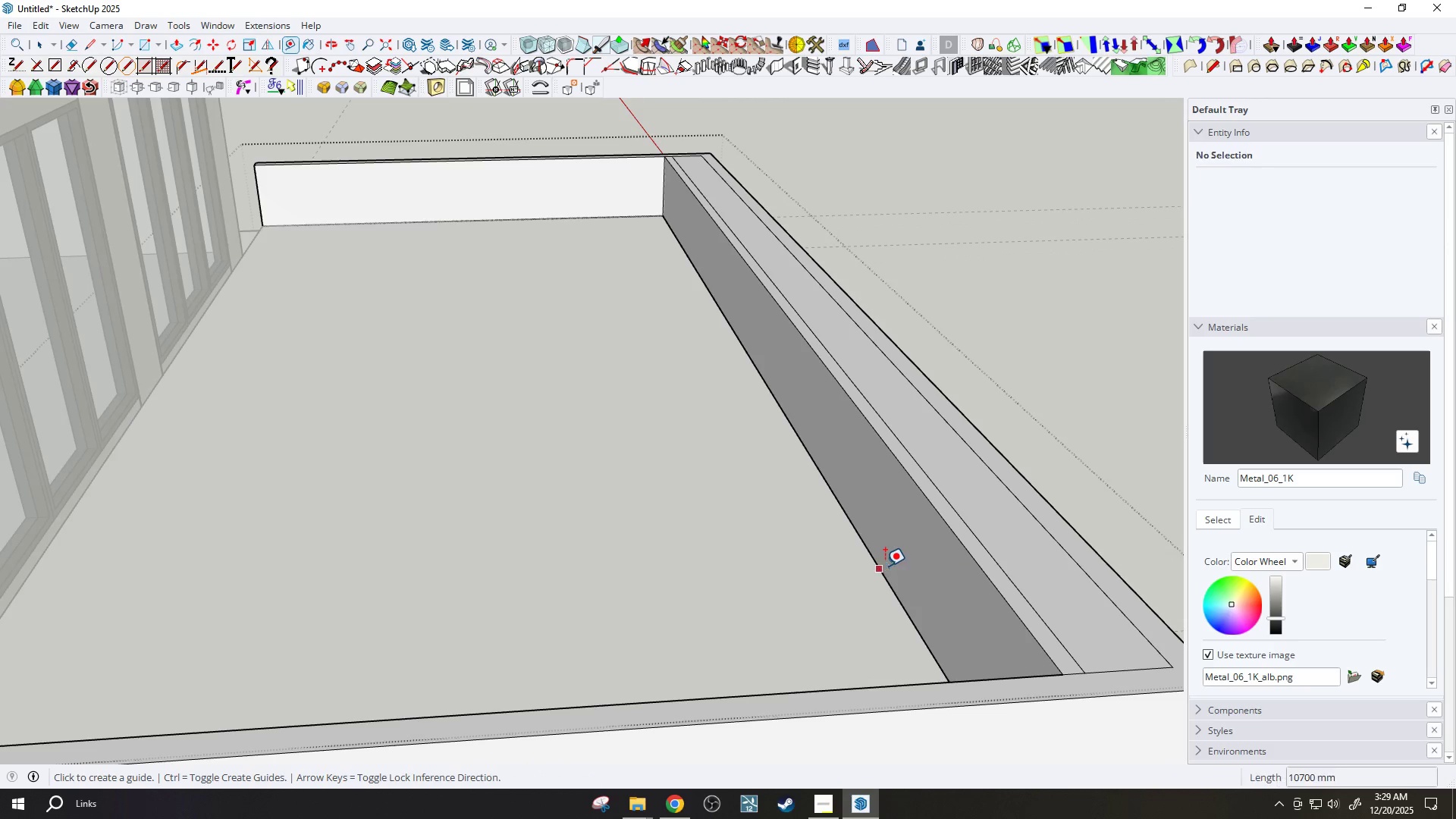 
left_click([885, 566])
 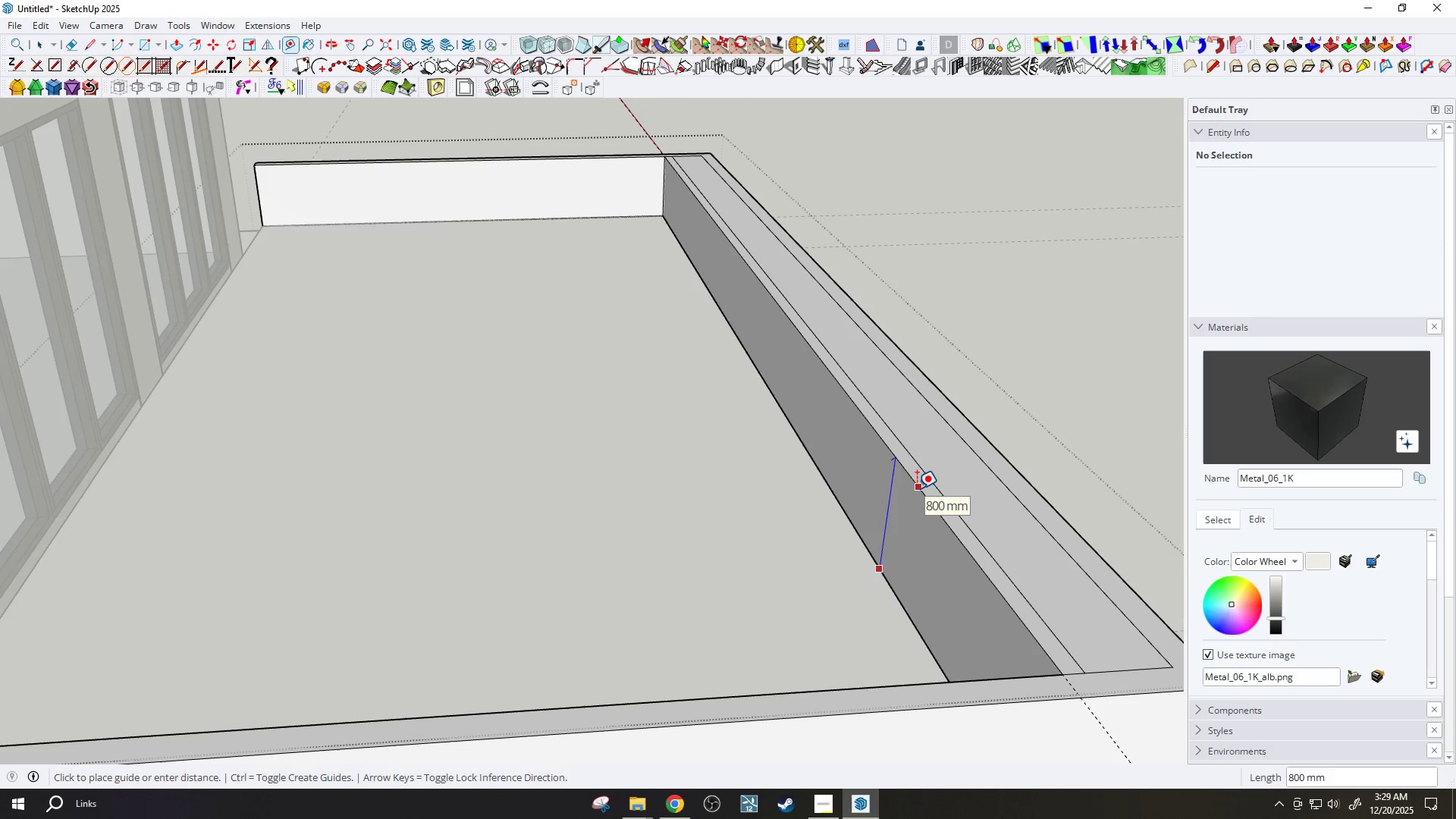 
wait(8.08)
 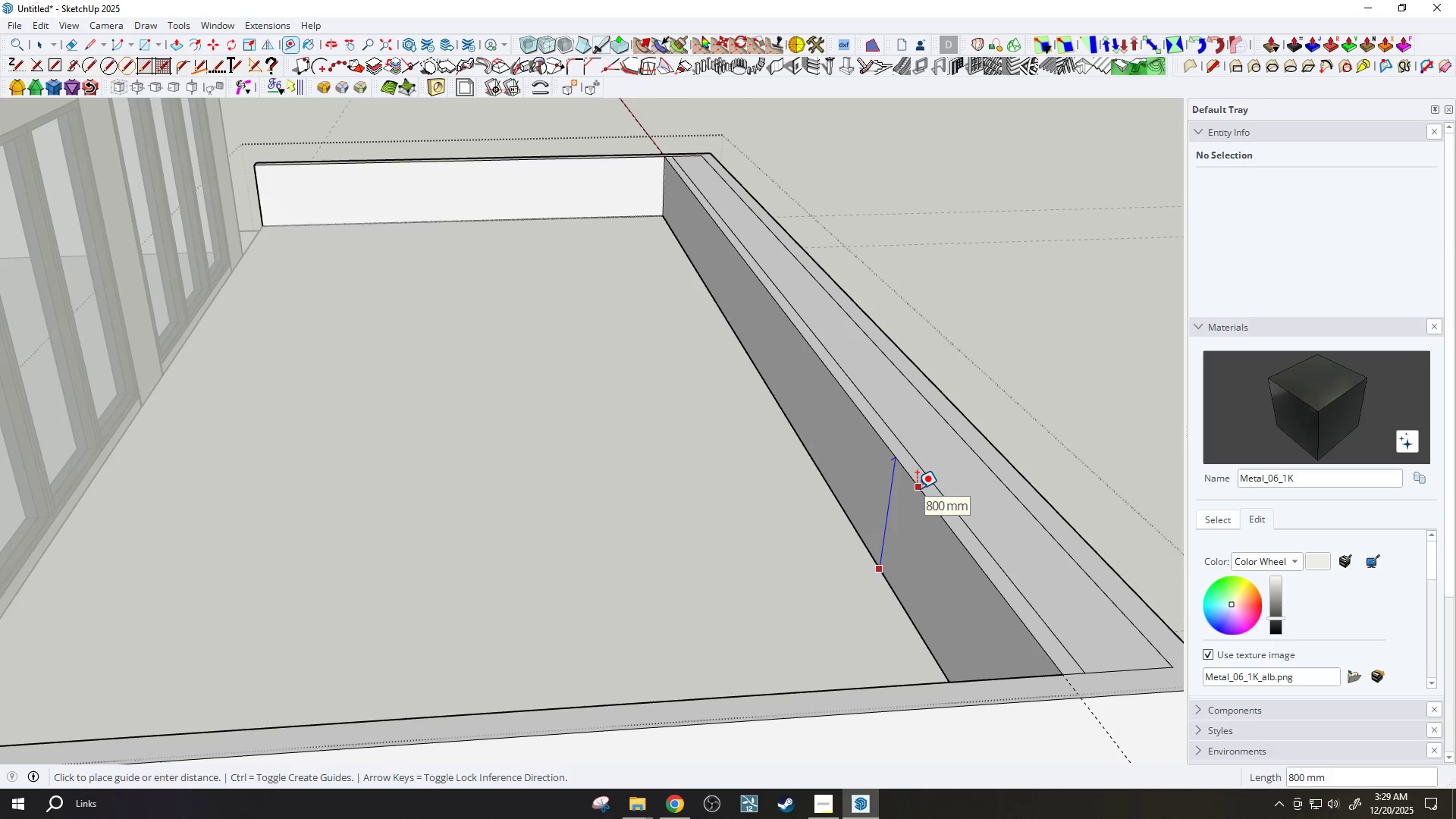 
key(Escape)
 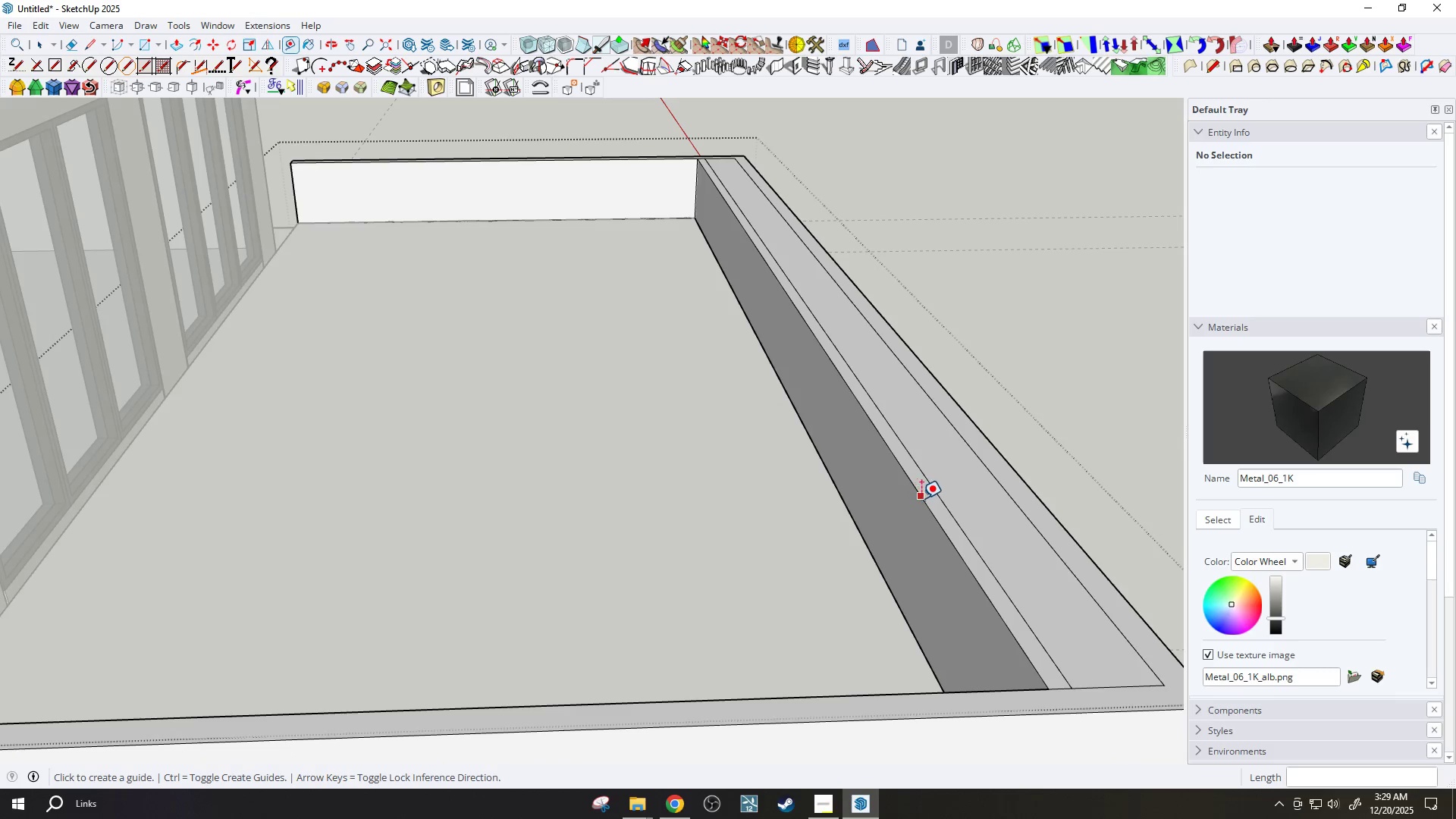 
key(P)
 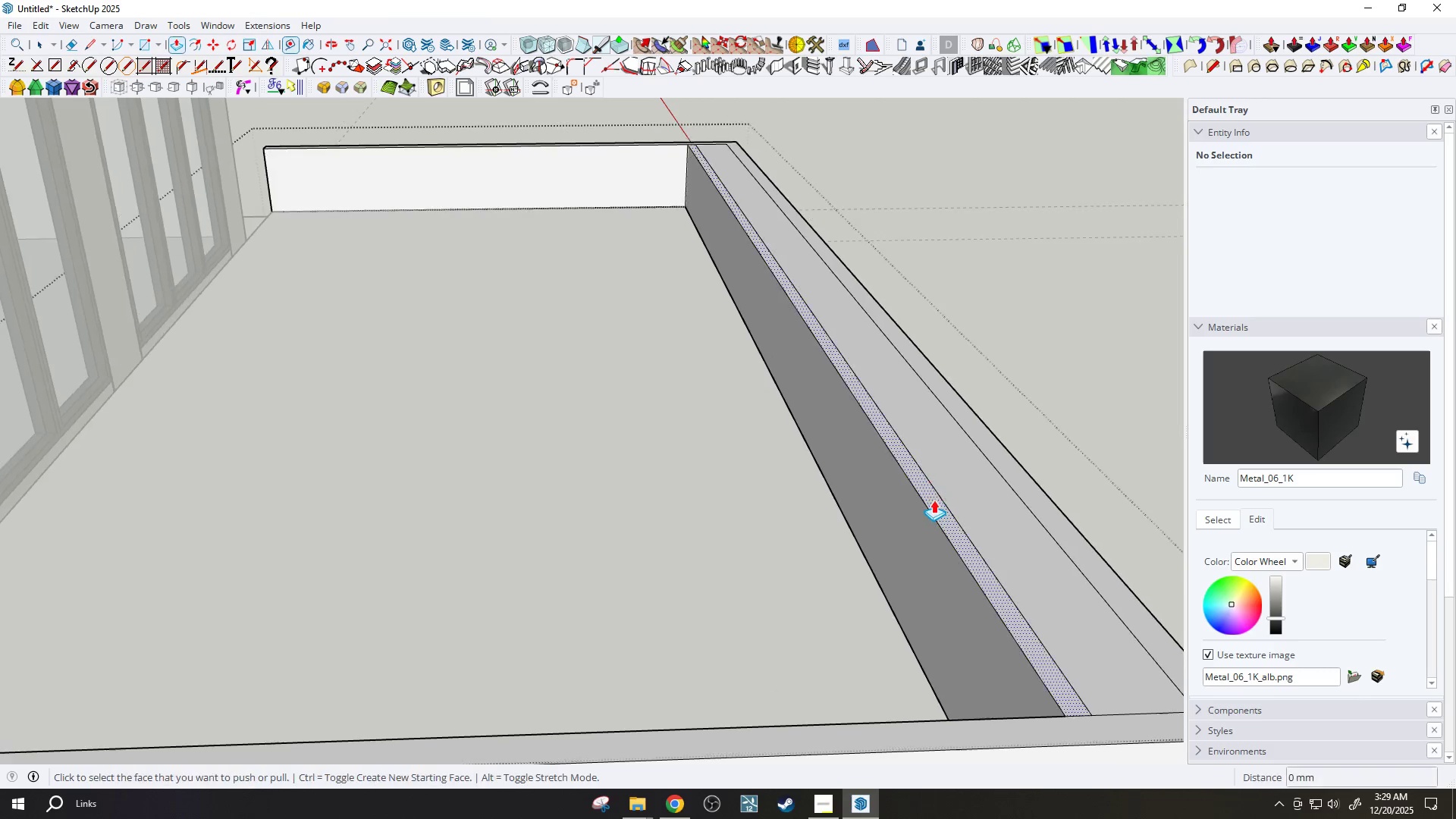 
scroll: coordinate [933, 500], scroll_direction: up, amount: 1.0
 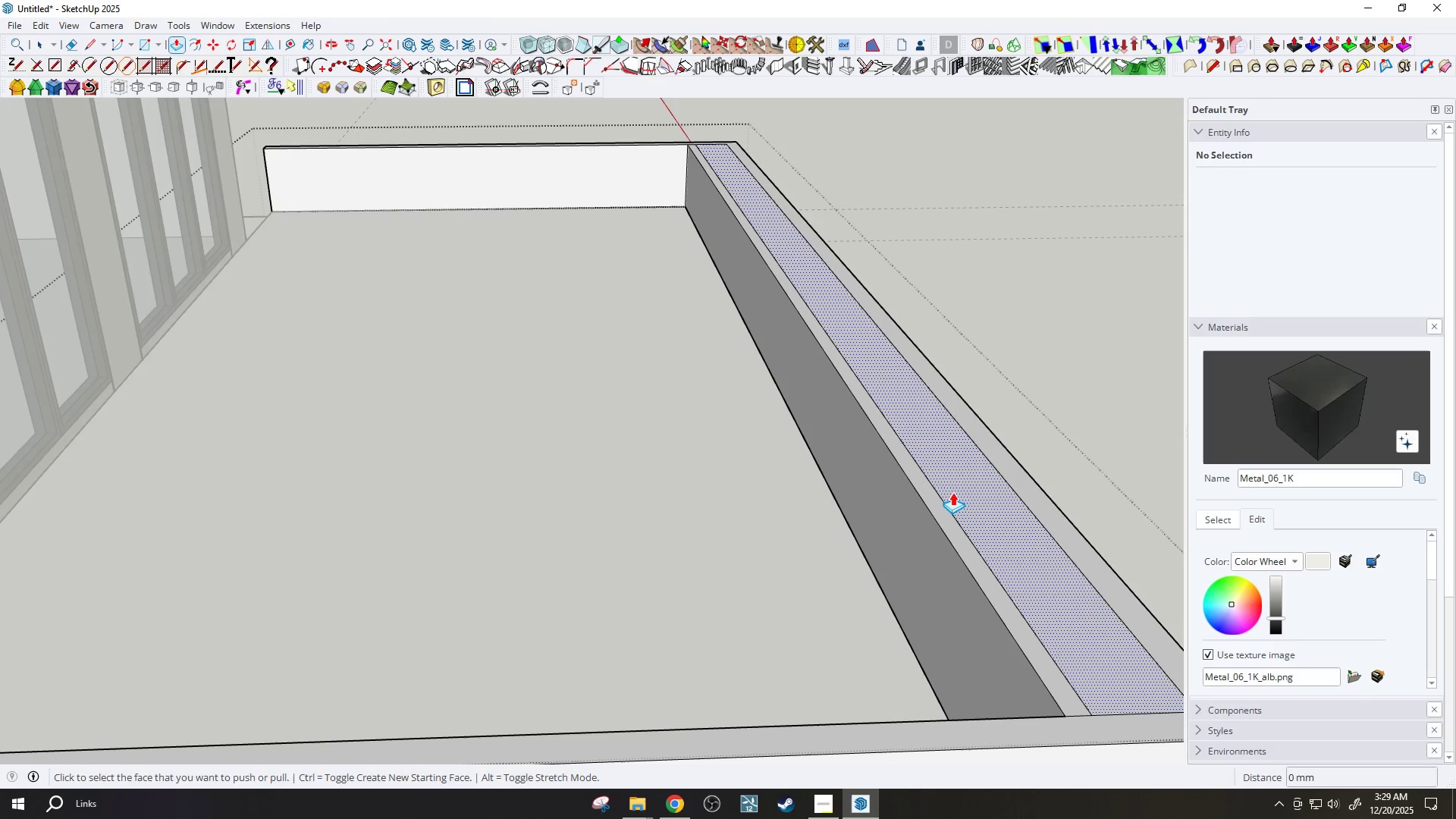 
left_click([952, 492])
 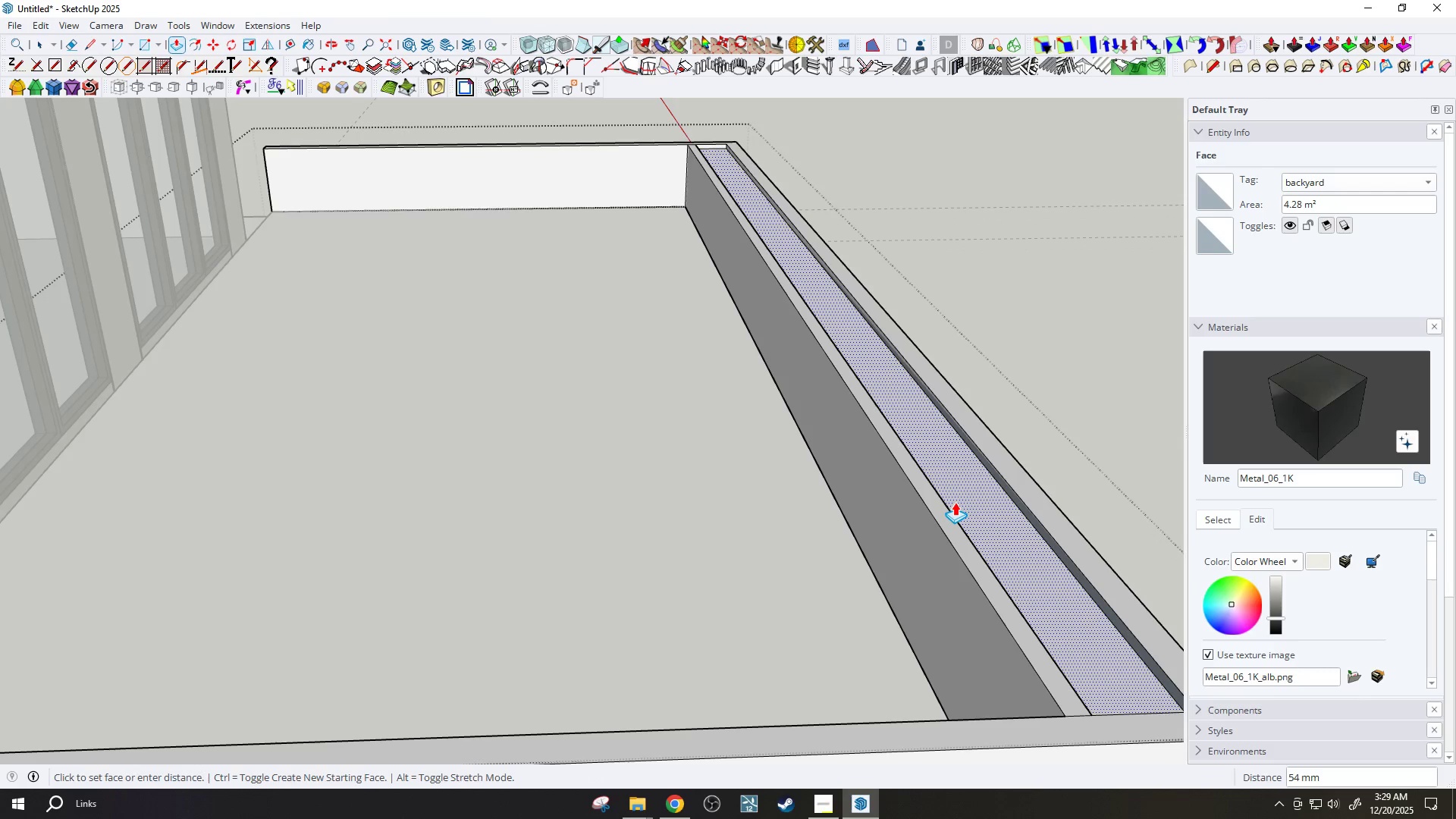 
type(300)
 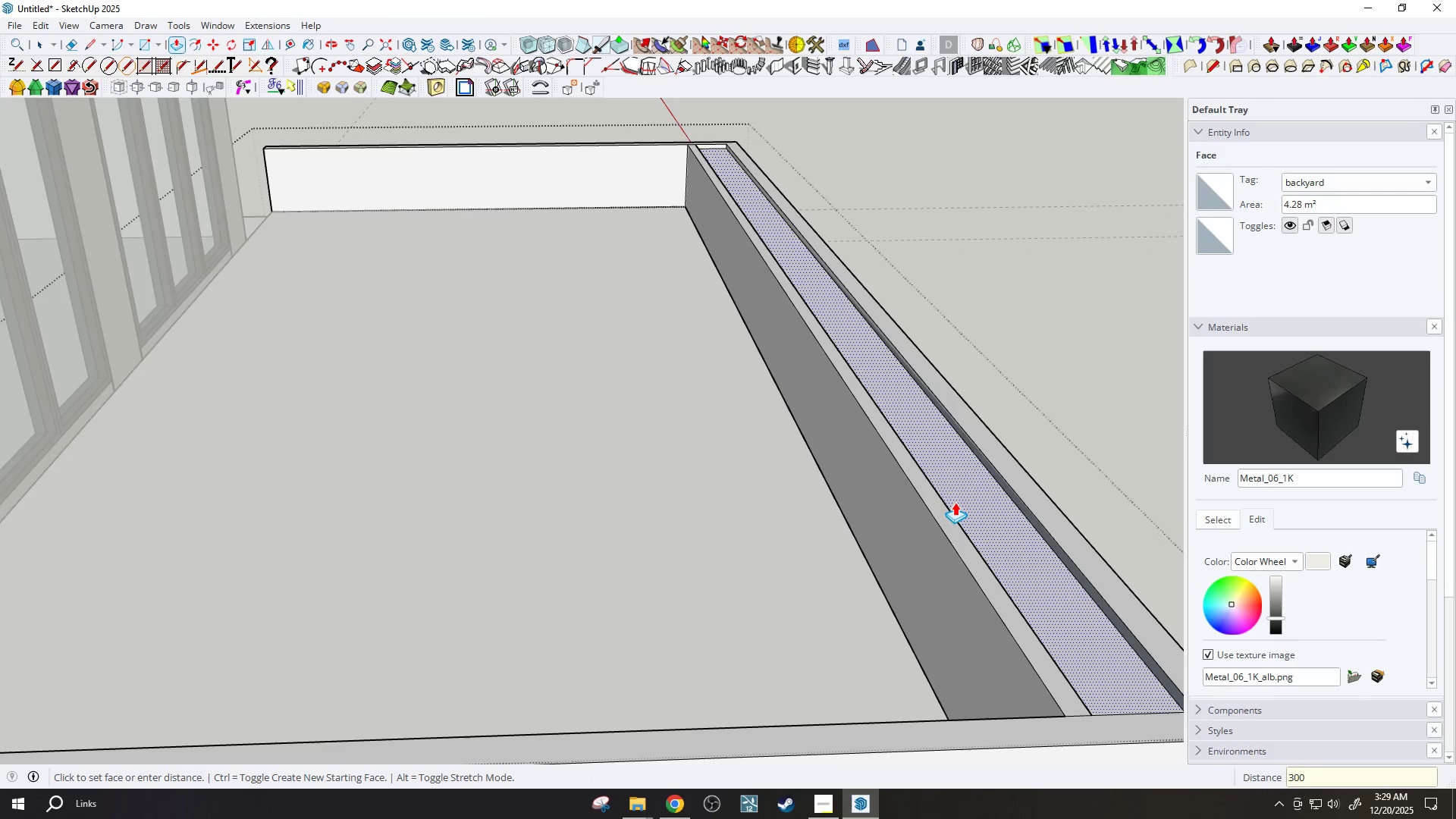 
key(Enter)
 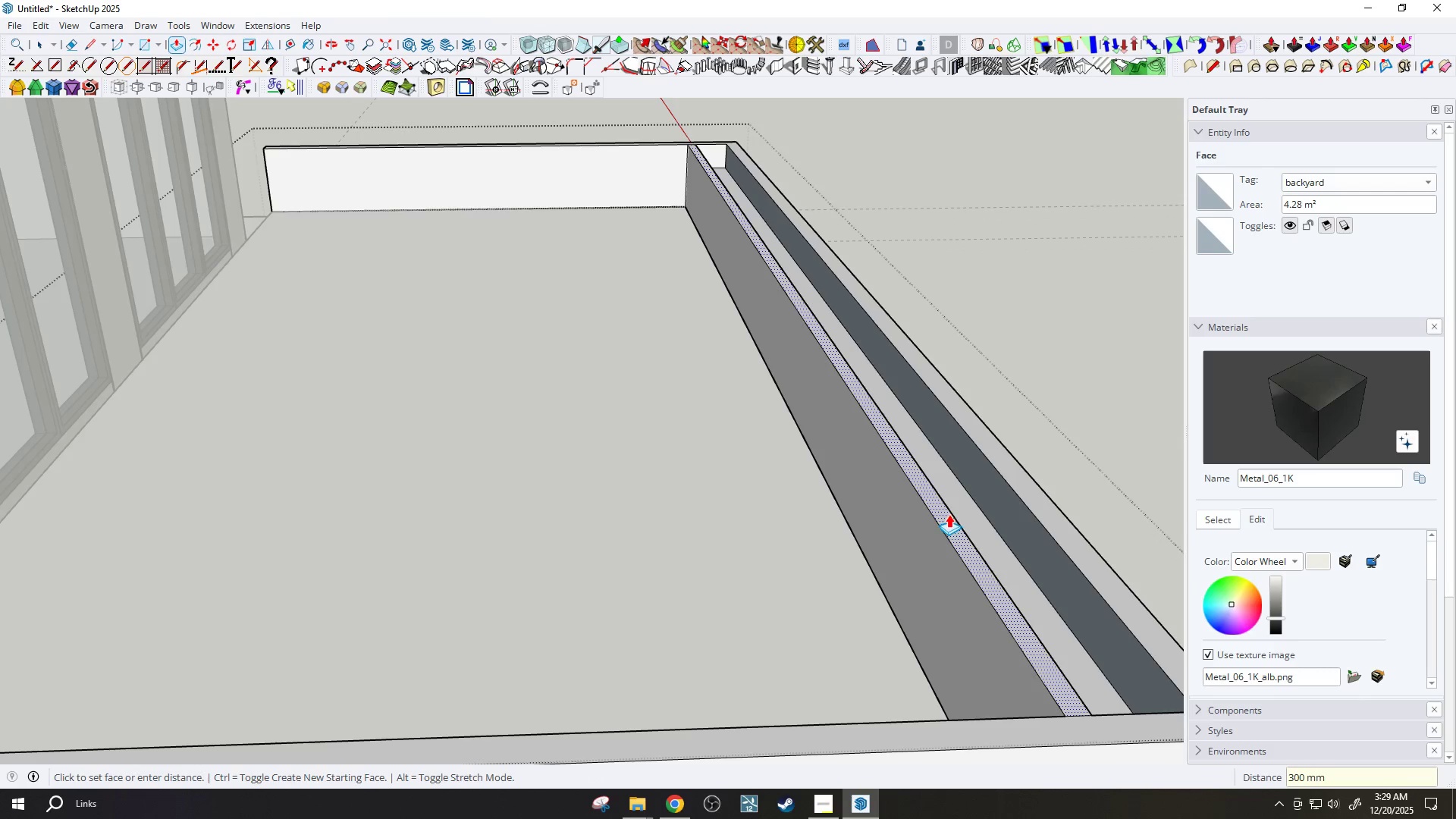 
left_click([945, 516])
 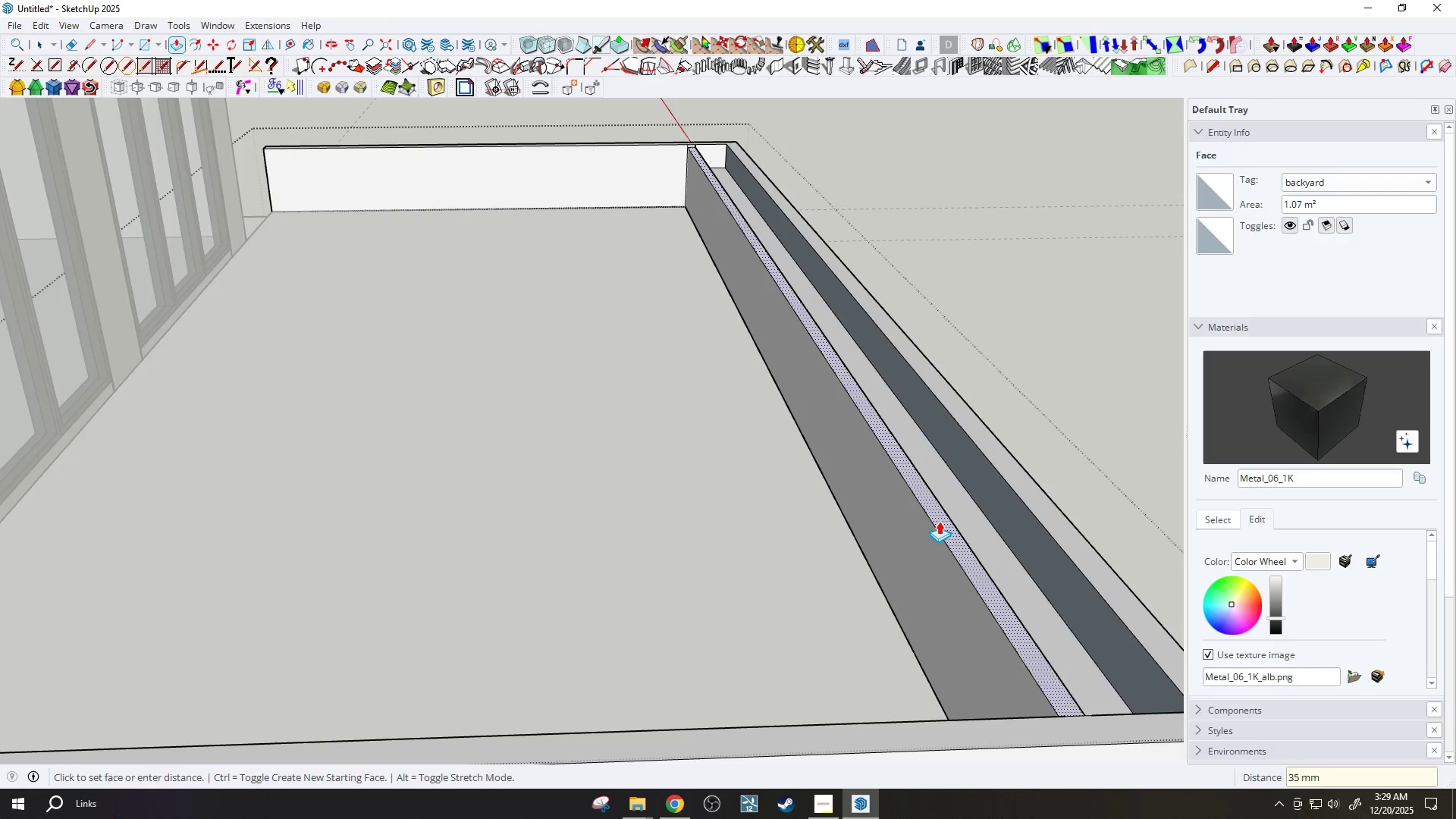 
type(200)
 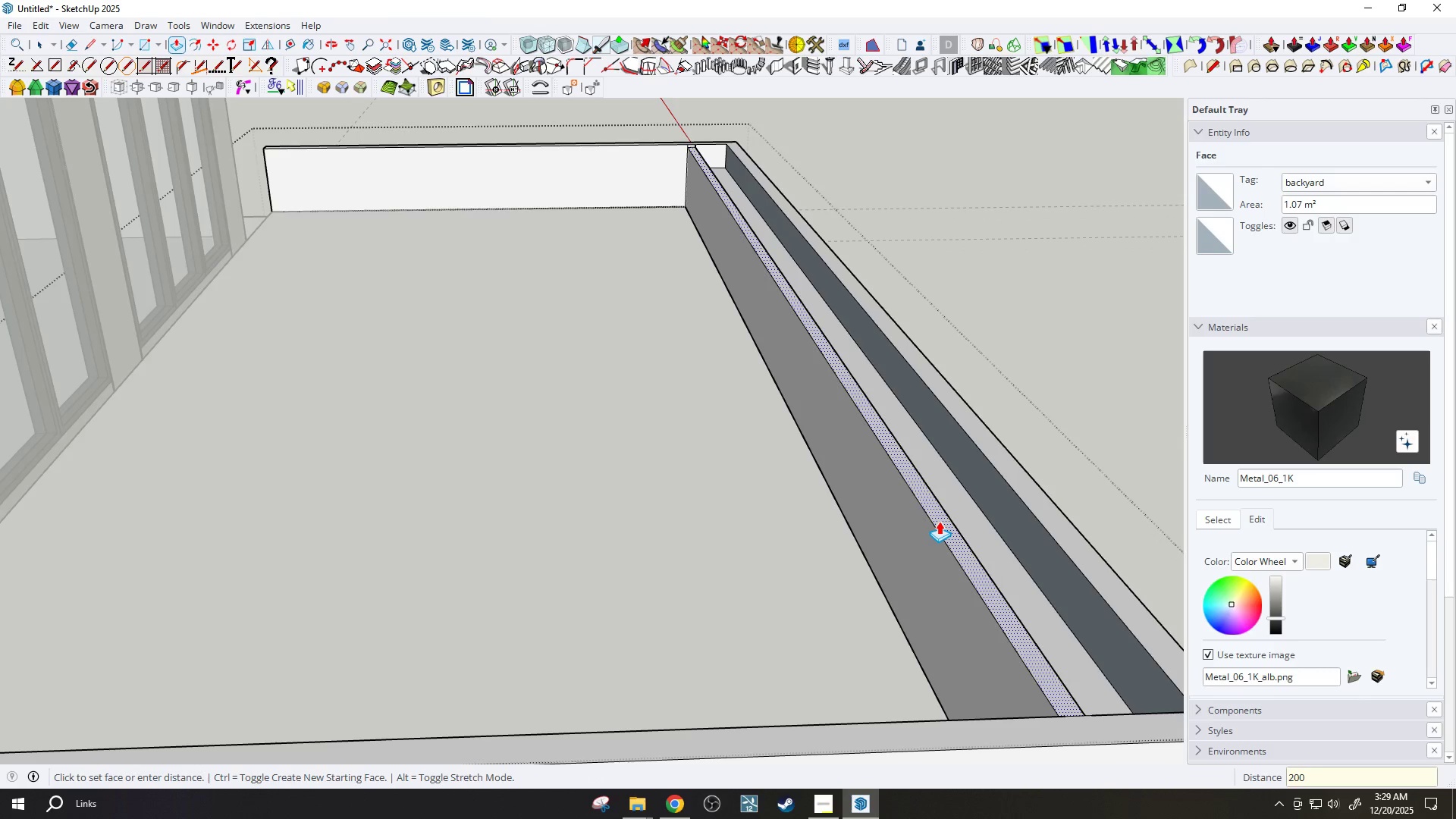 
key(Enter)
 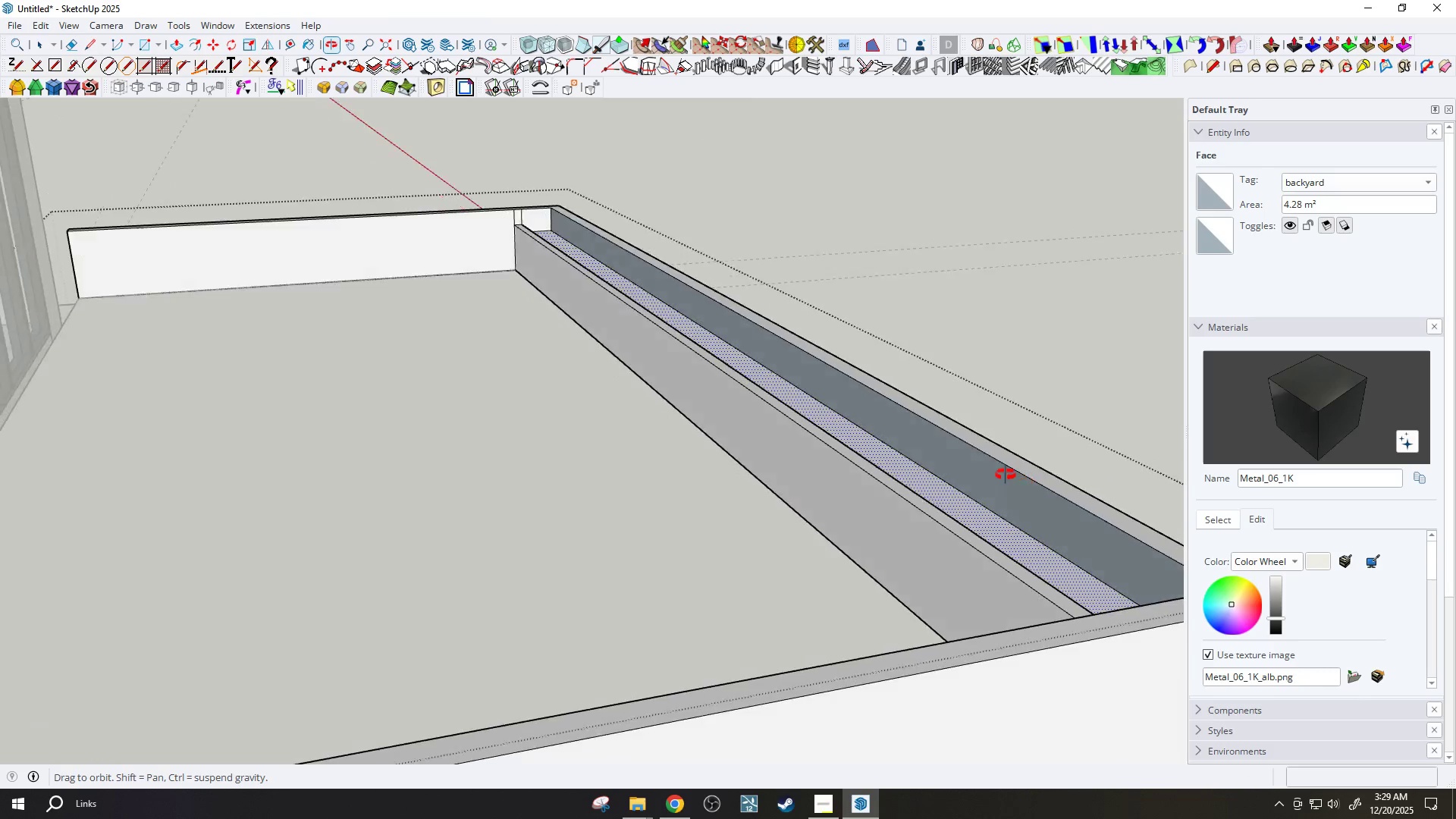 
scroll: coordinate [861, 529], scroll_direction: down, amount: 4.0
 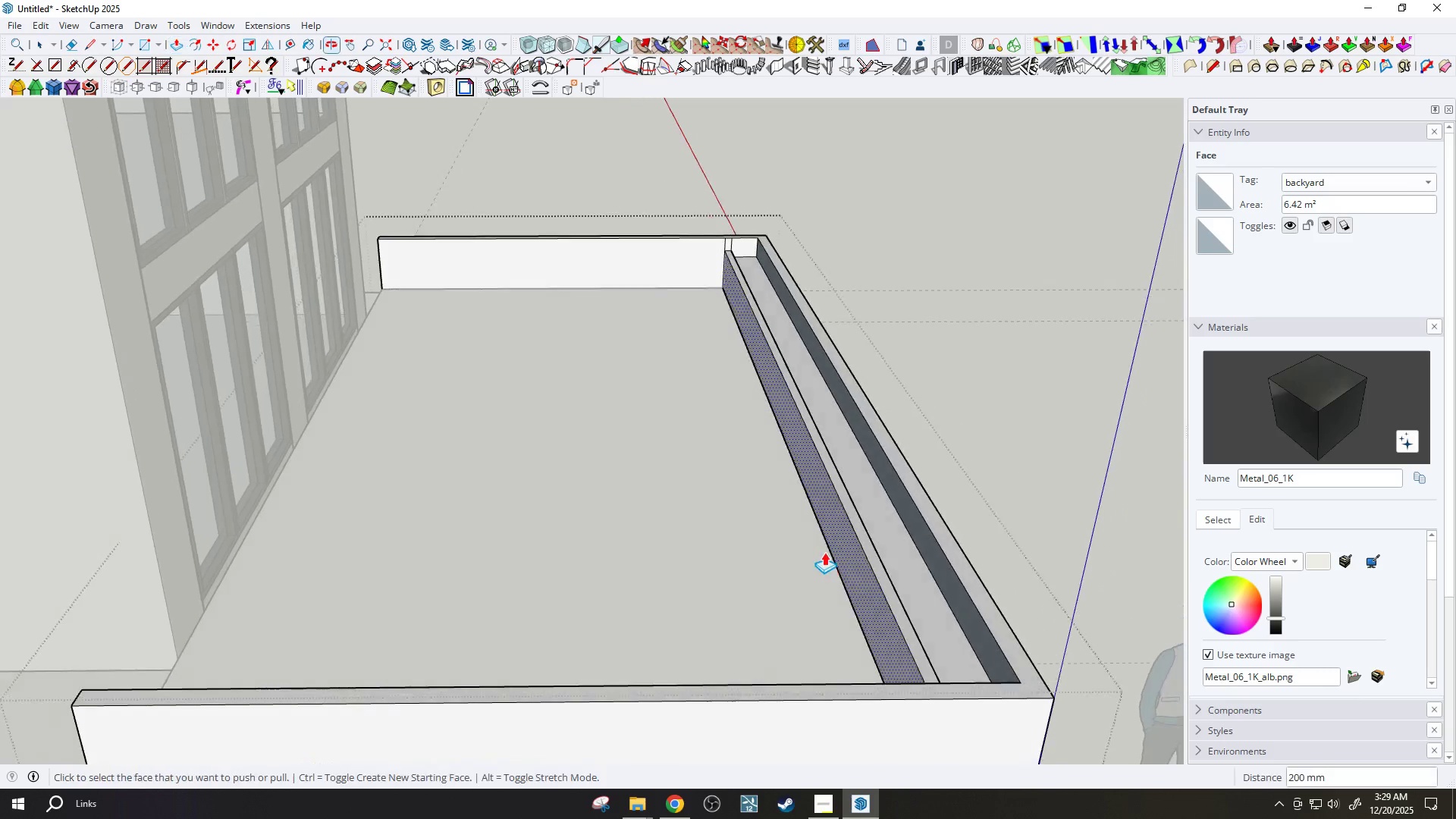 
key(Space)
 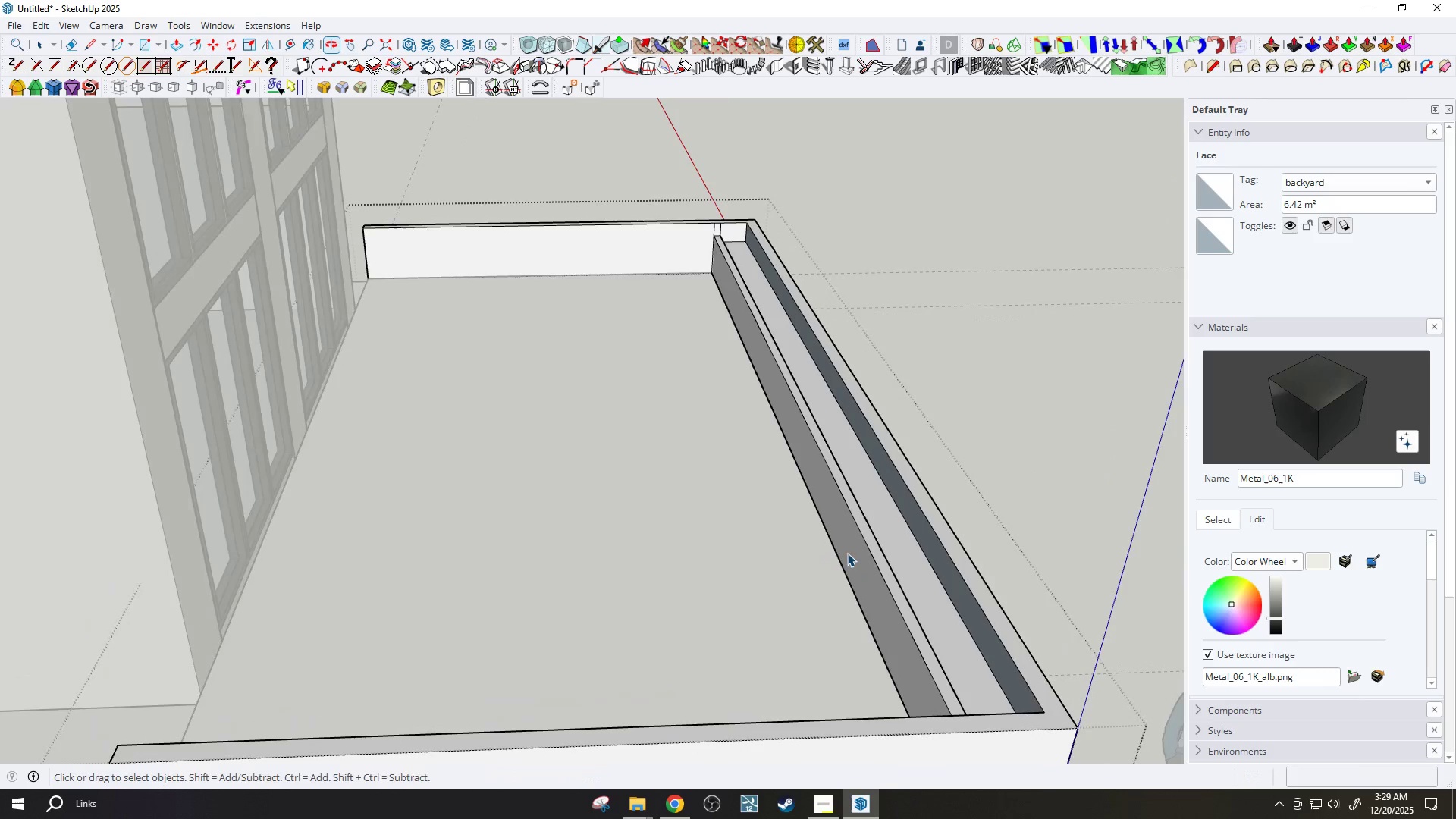 
key(T)
 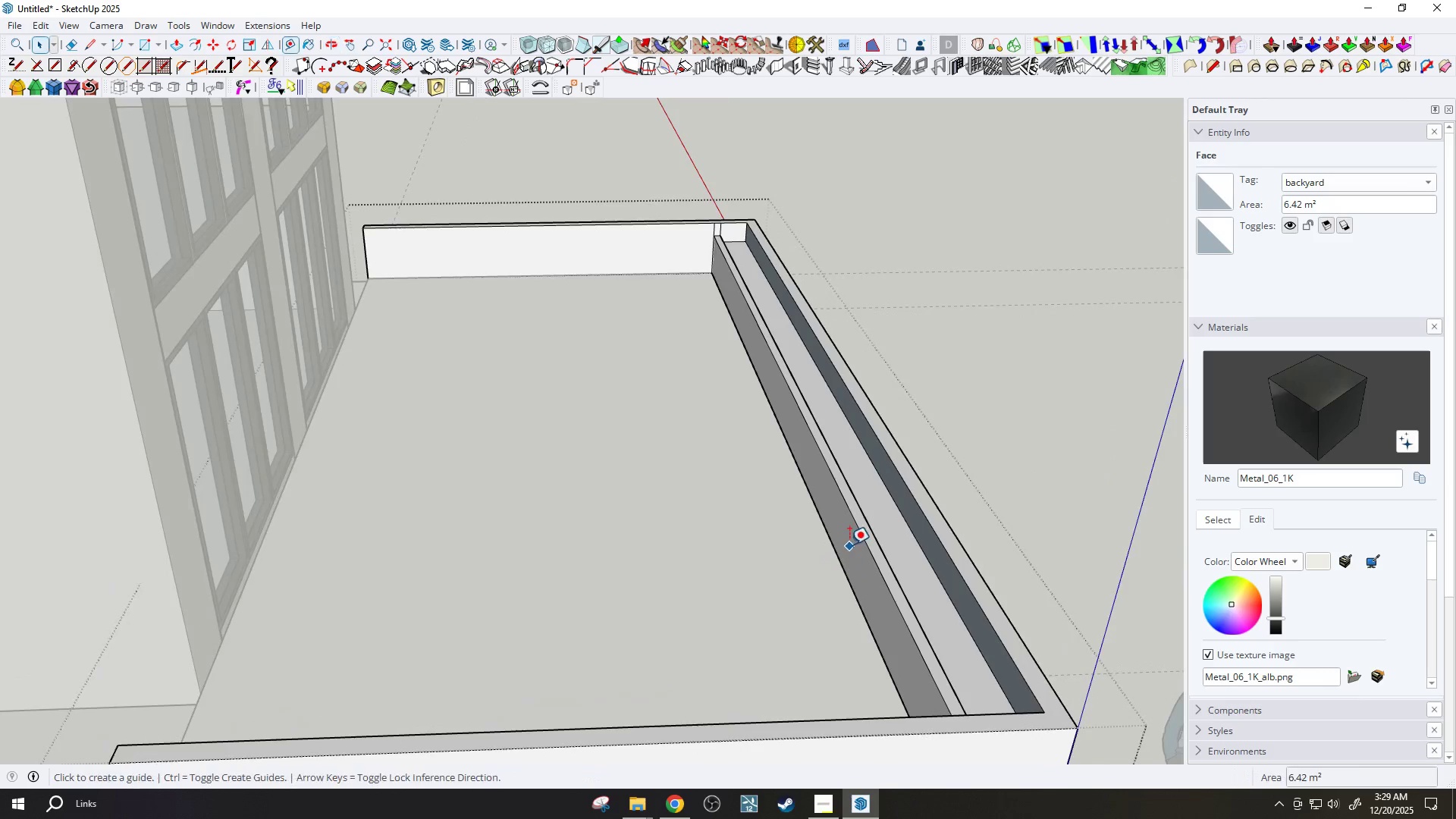 
scroll: coordinate [850, 542], scroll_direction: up, amount: 3.0
 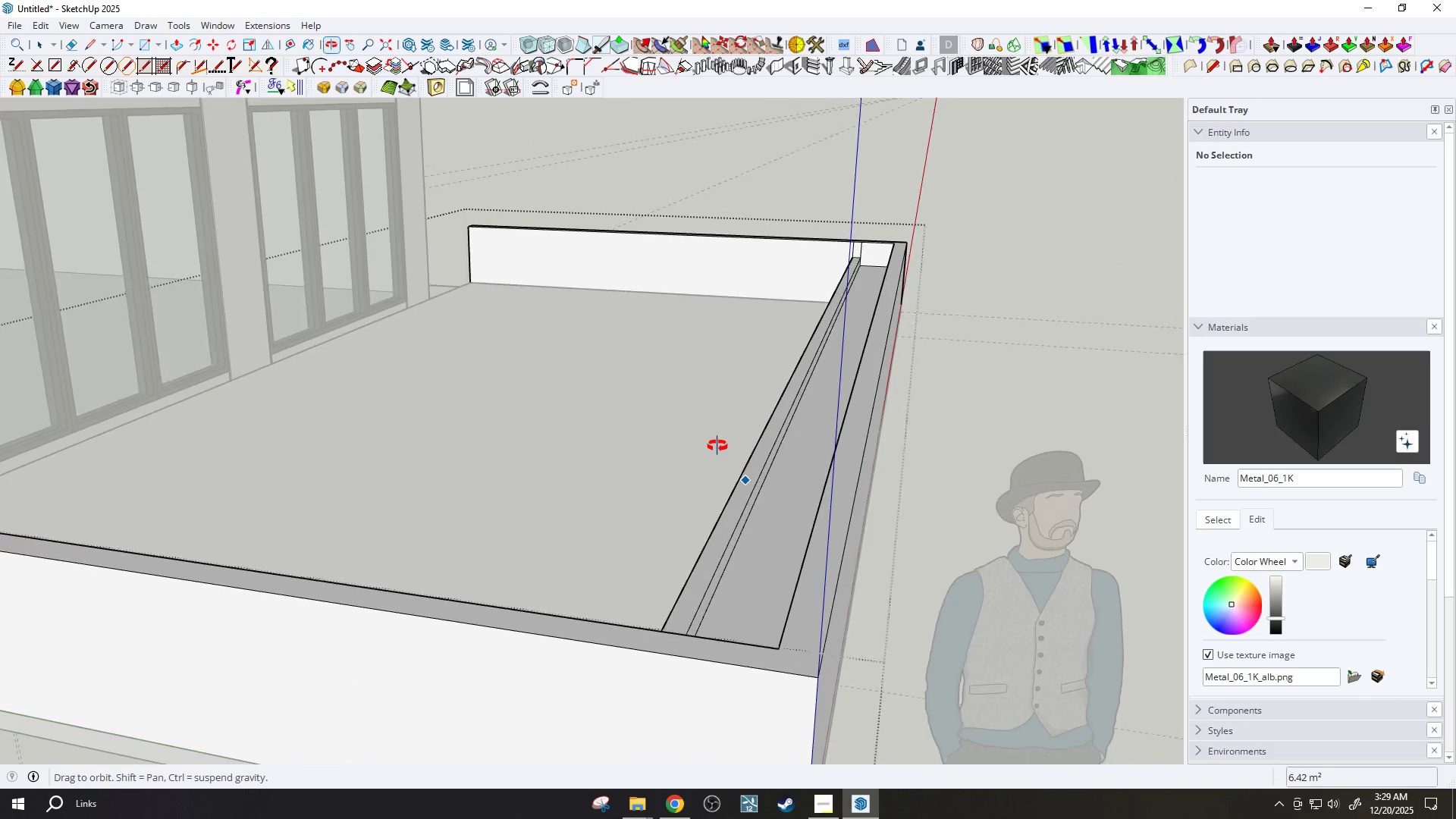 
left_click([868, 481])
 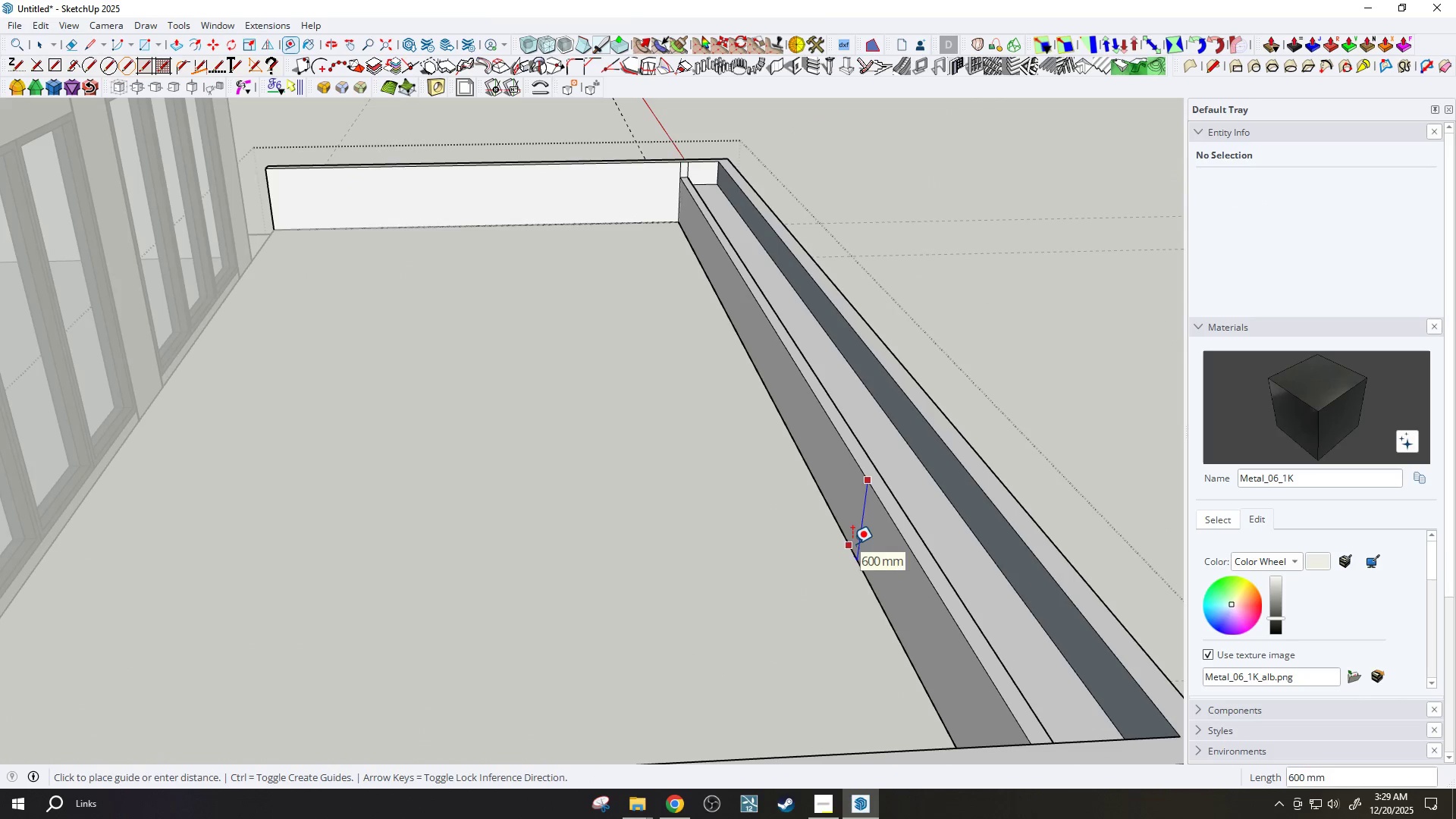 
key(Escape)
 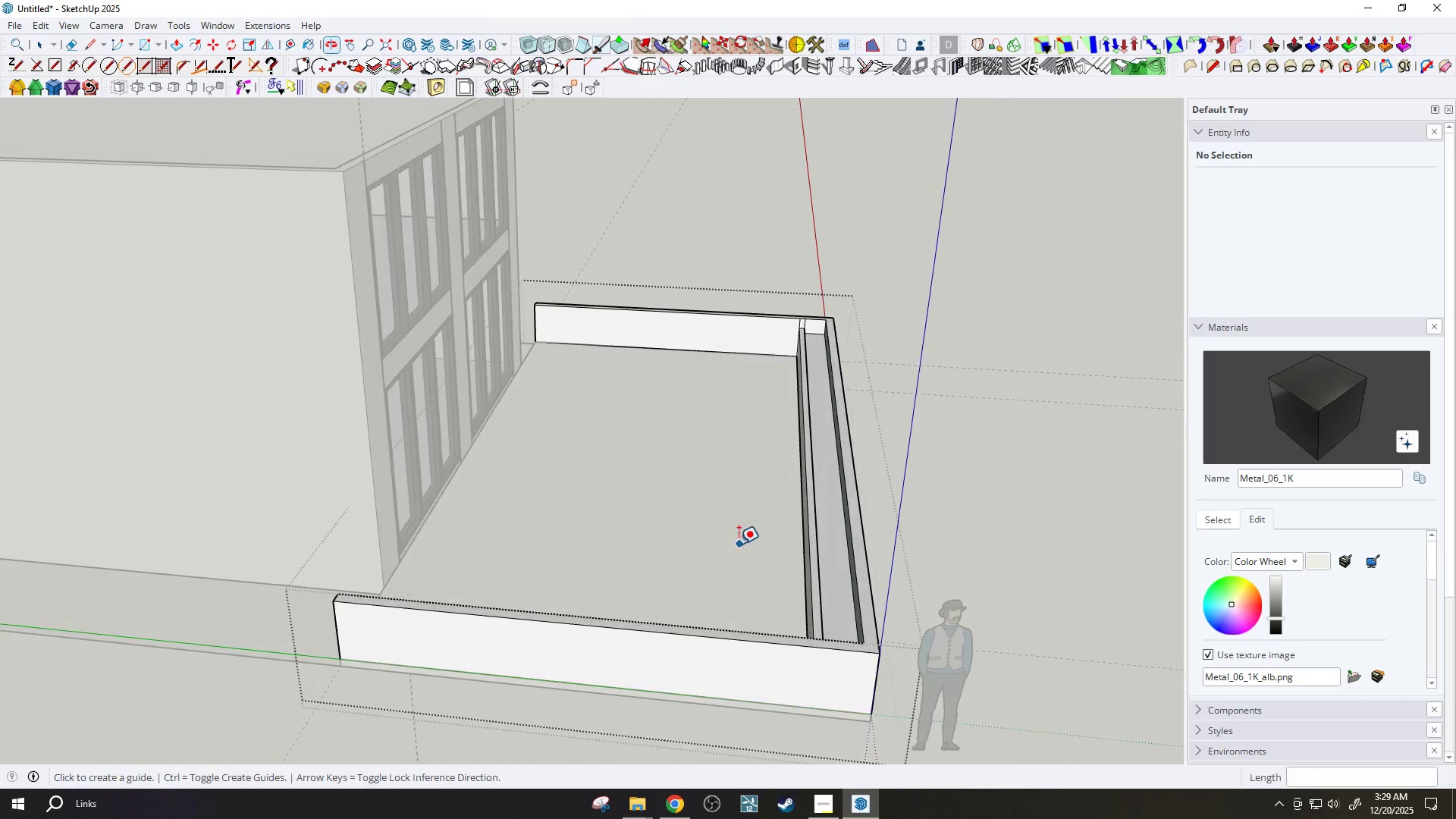 
scroll: coordinate [852, 544], scroll_direction: down, amount: 8.0
 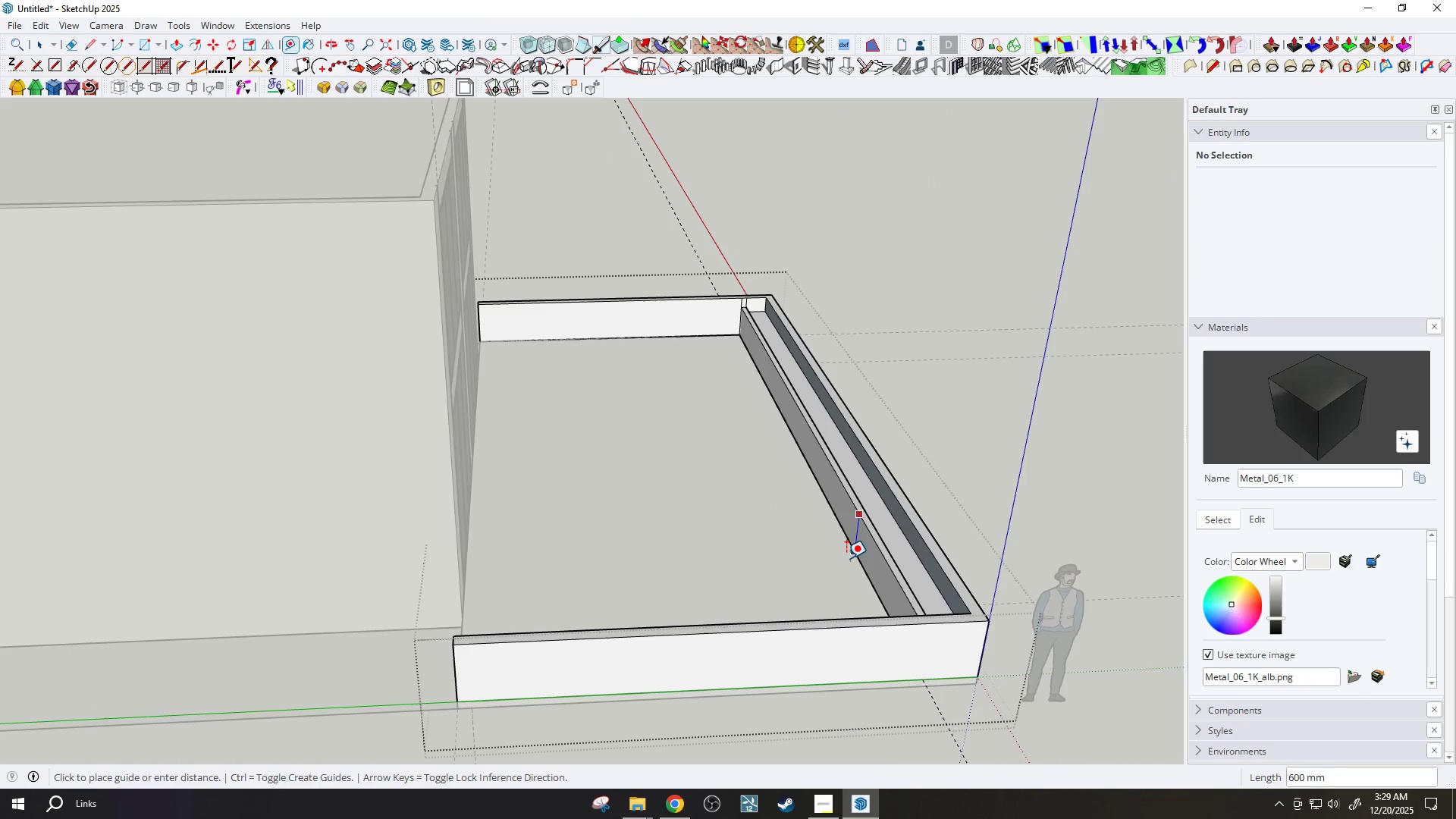 
key(Space)
 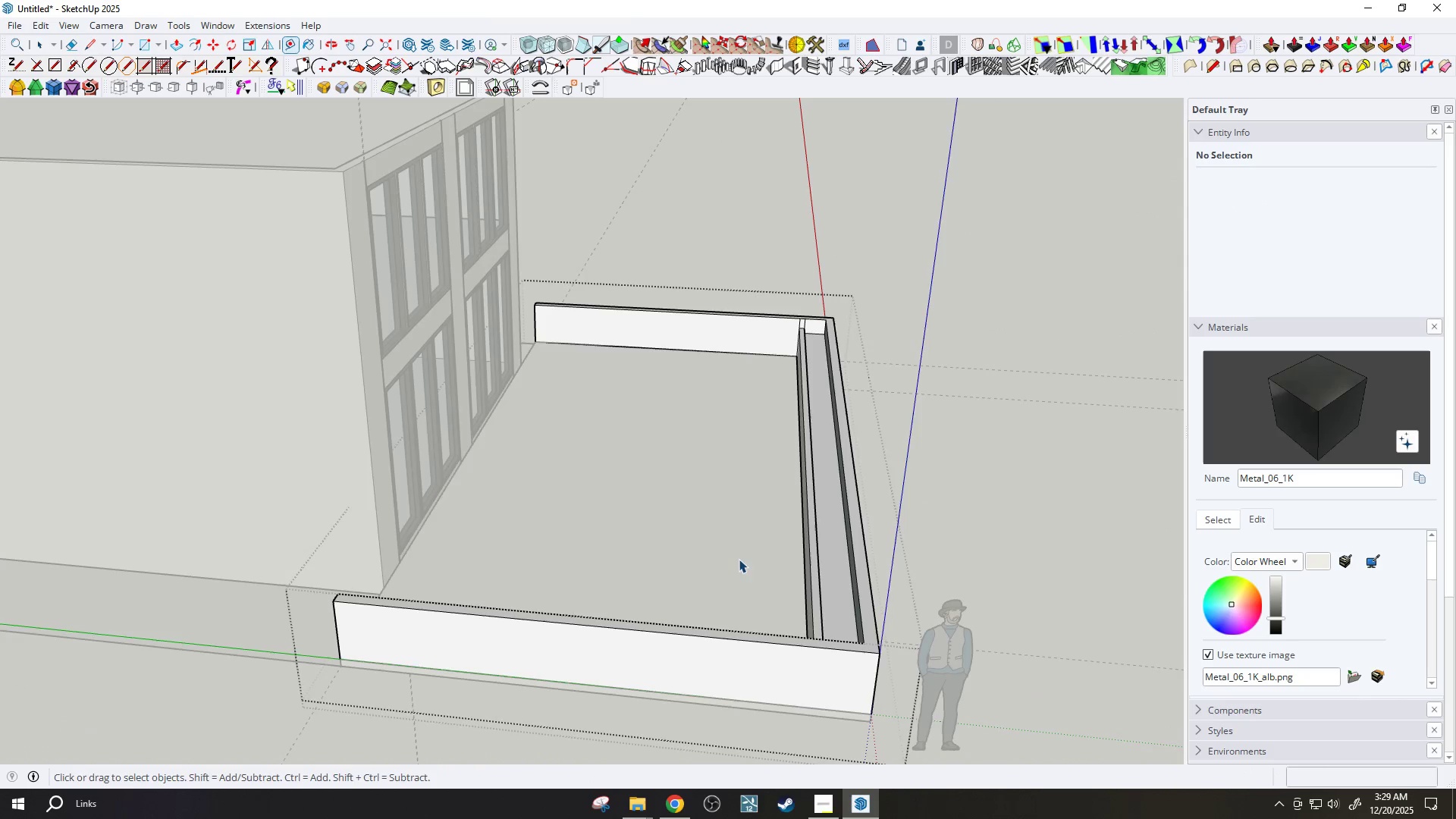 
key(Escape)
 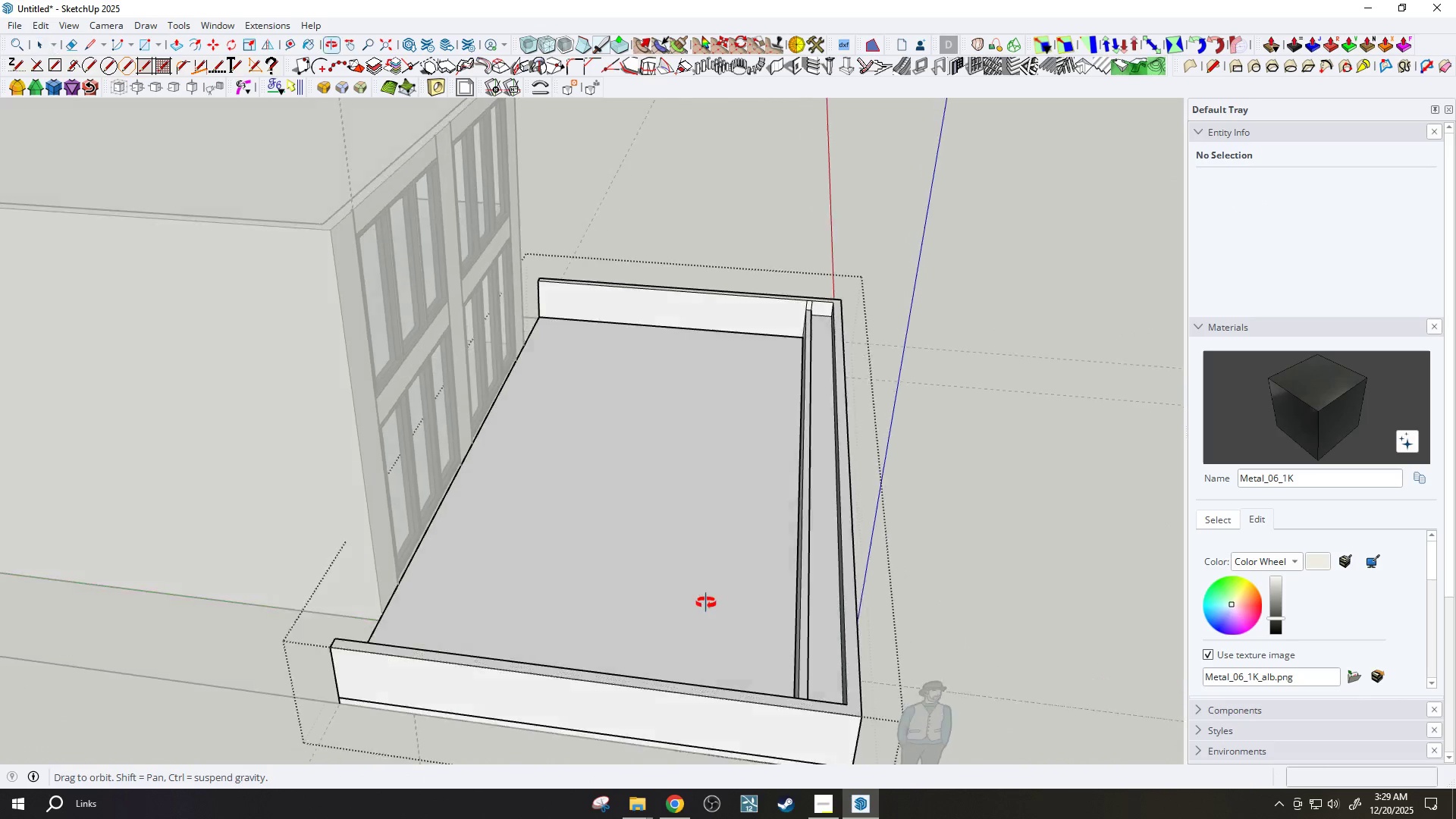 
left_click_drag(start_coordinate=[703, 595], to_coordinate=[707, 585])
 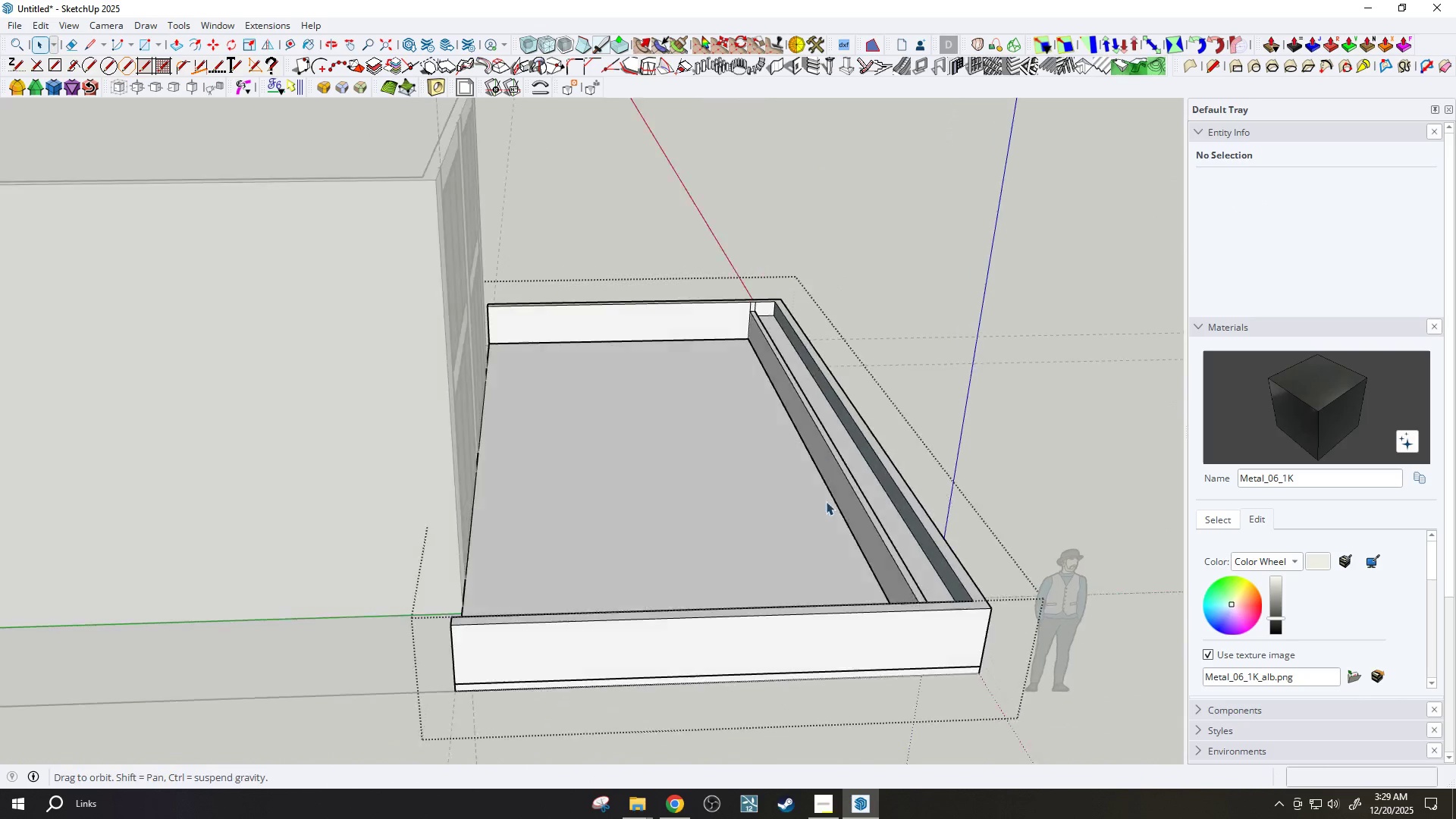 
left_click([792, 510])
 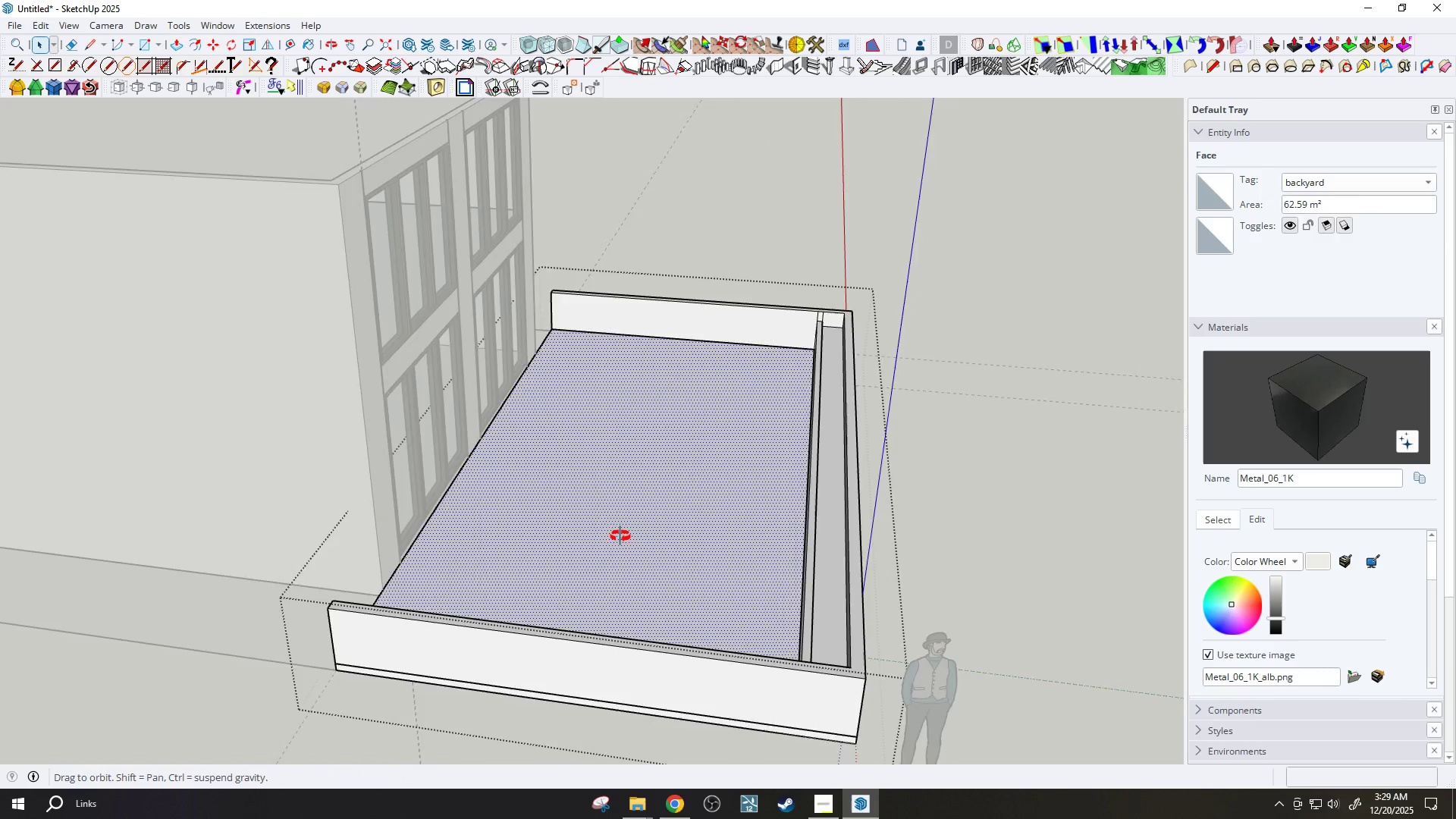 
left_click_drag(start_coordinate=[742, 639], to_coordinate=[749, 638])
 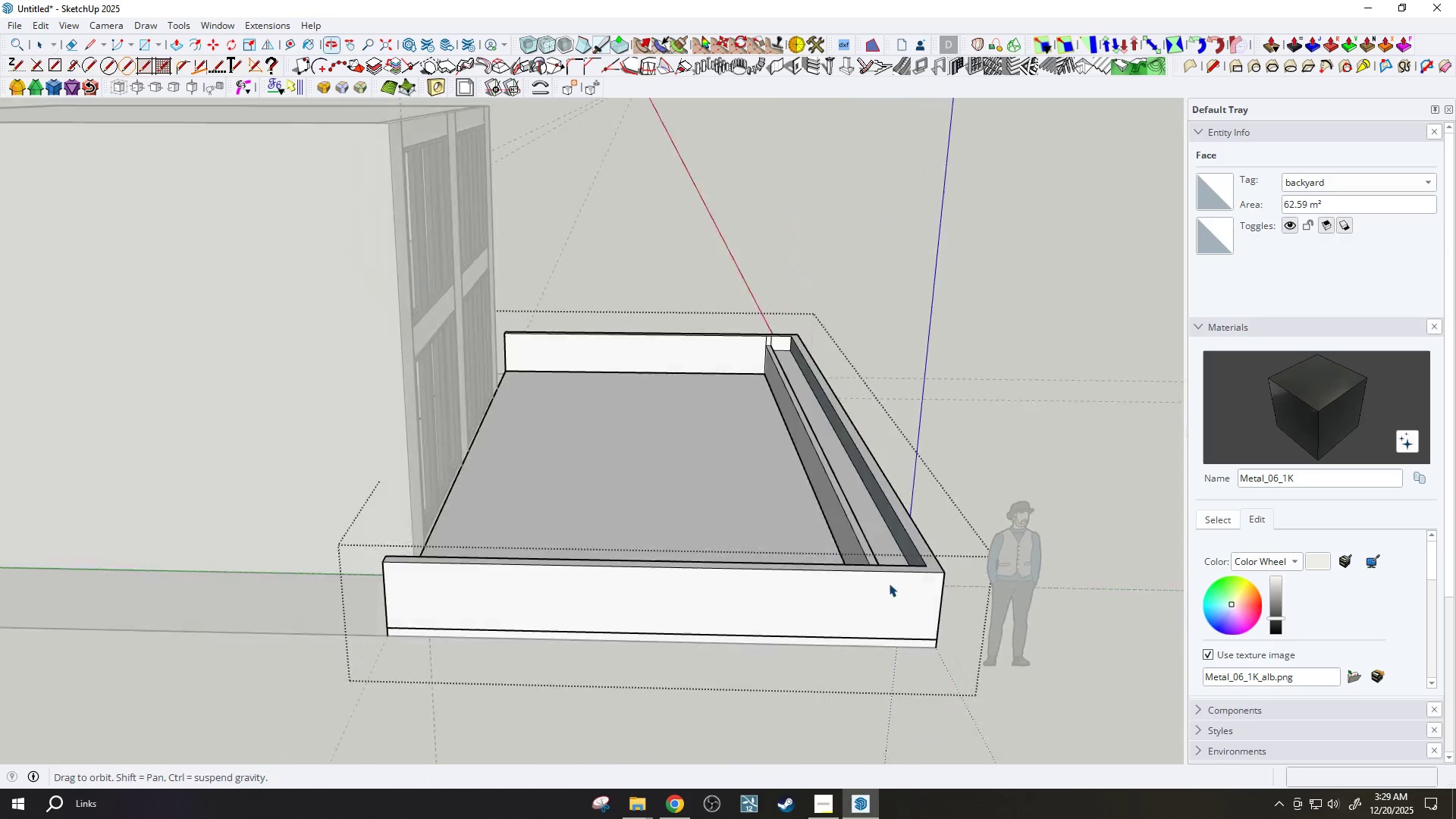 
left_click_drag(start_coordinate=[889, 583], to_coordinate=[903, 581])
 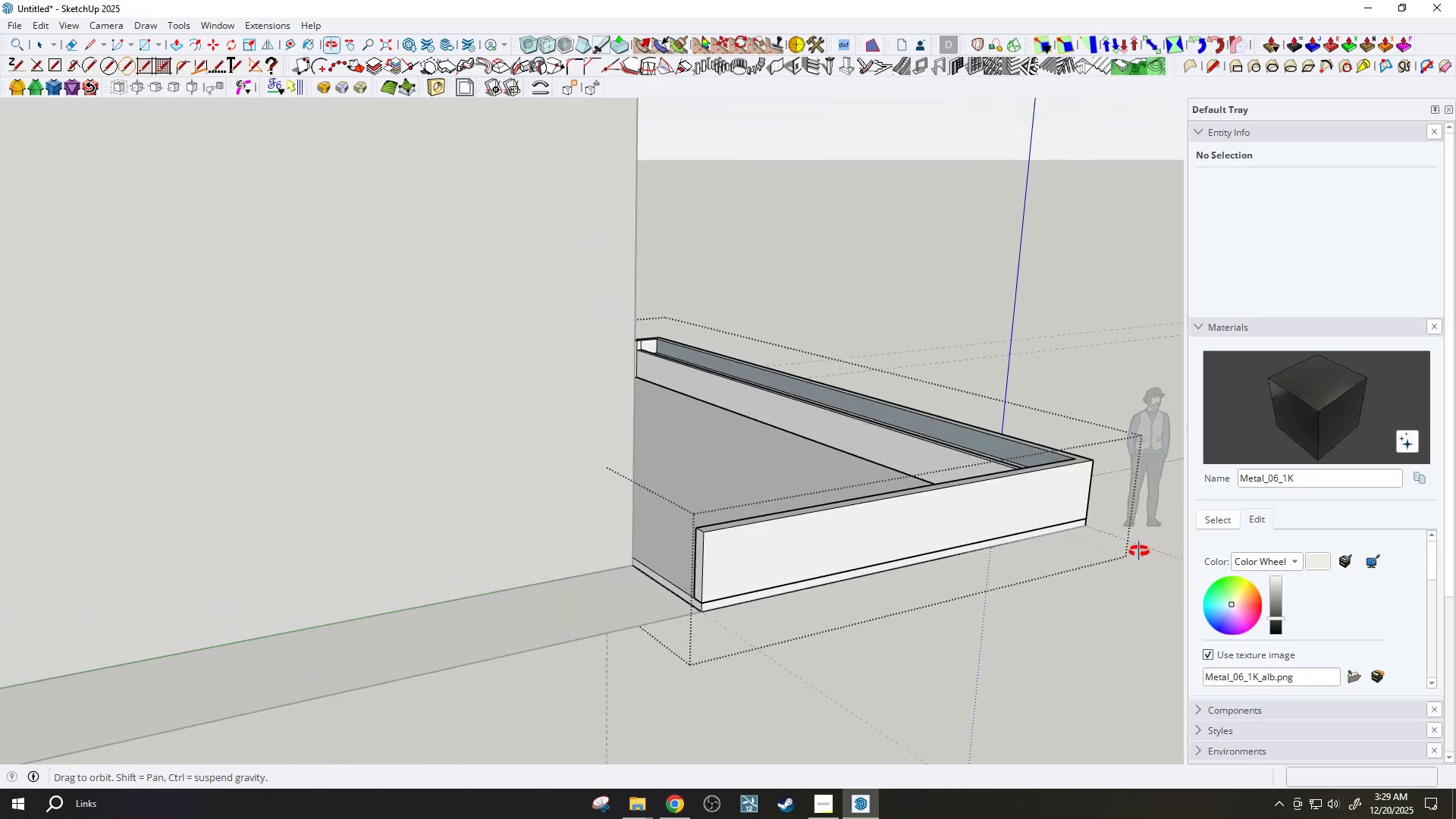 
left_click([1016, 515])
 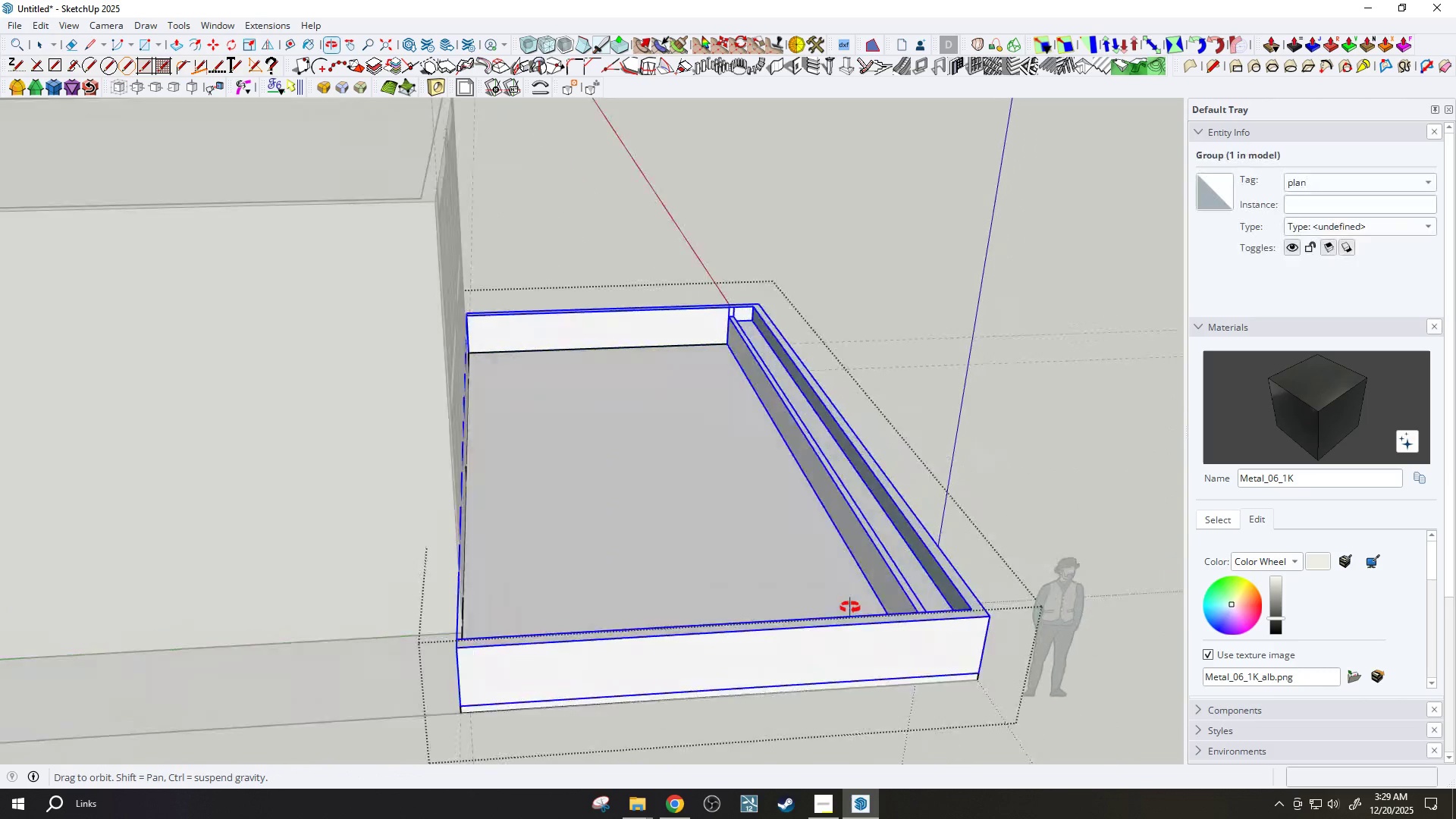 
scroll: coordinate [941, 543], scroll_direction: up, amount: 4.0
 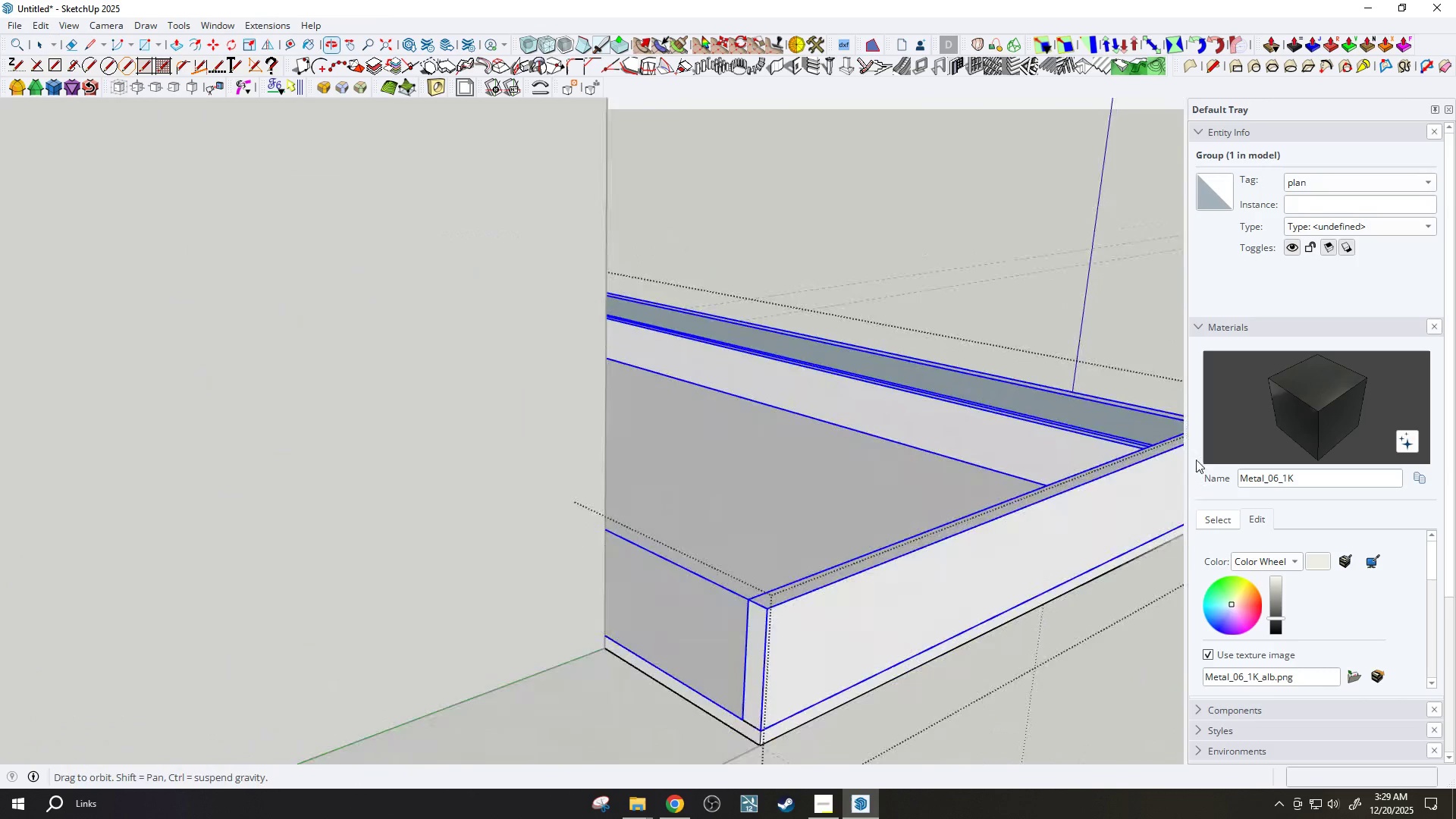 
key(Space)
 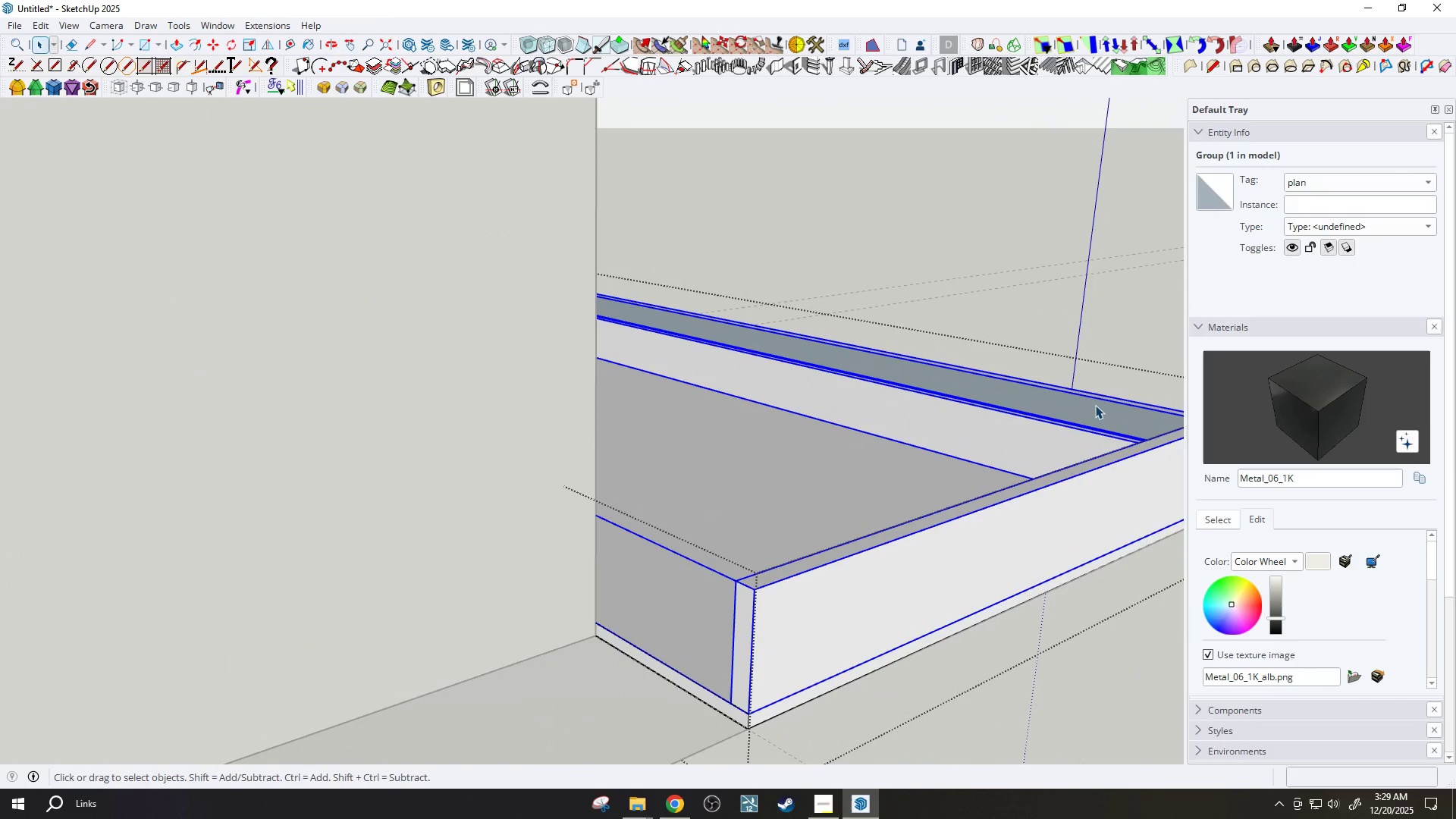 
double_click([1095, 405])
 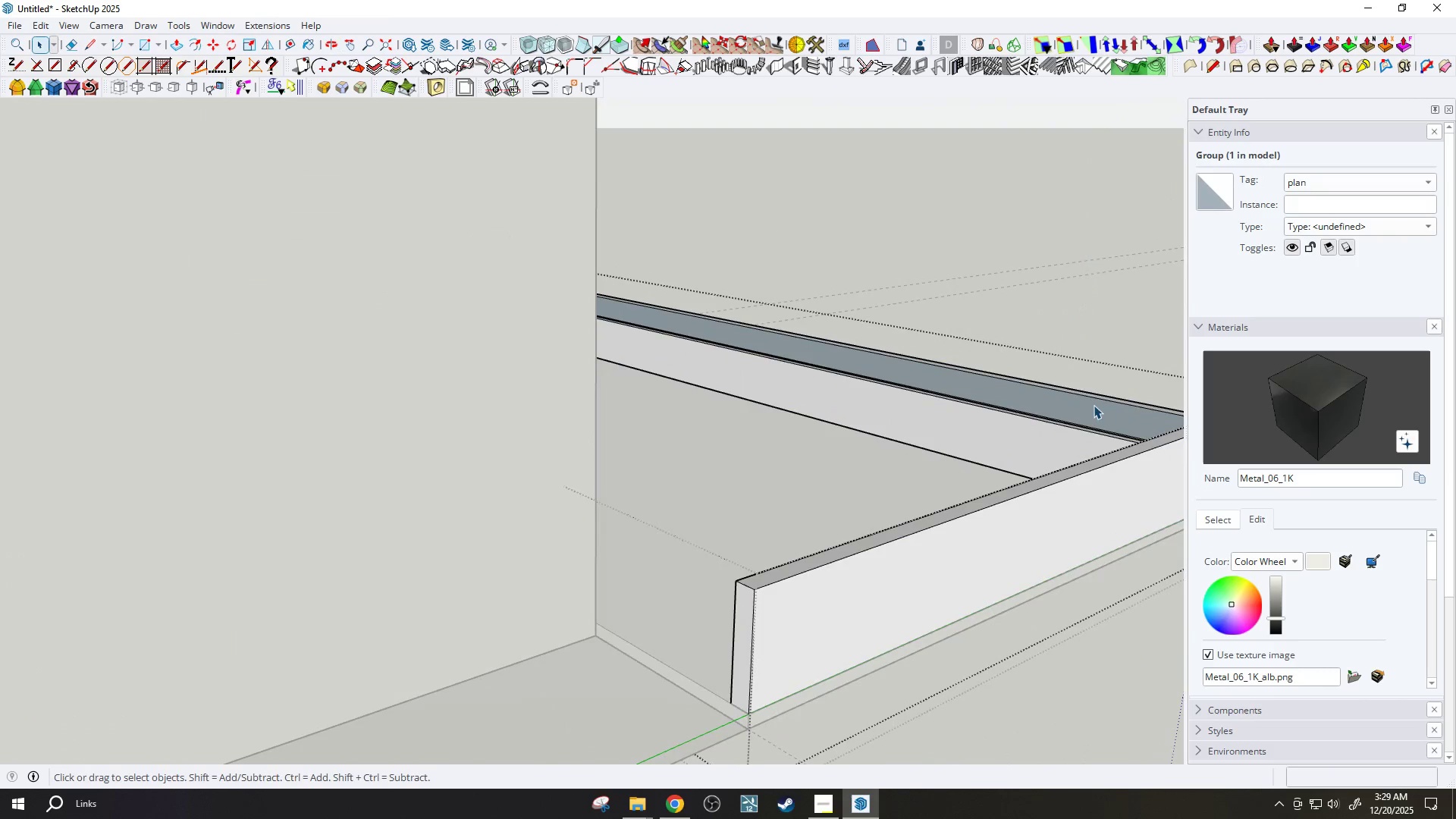 
scroll: coordinate [1094, 405], scroll_direction: up, amount: 3.0
 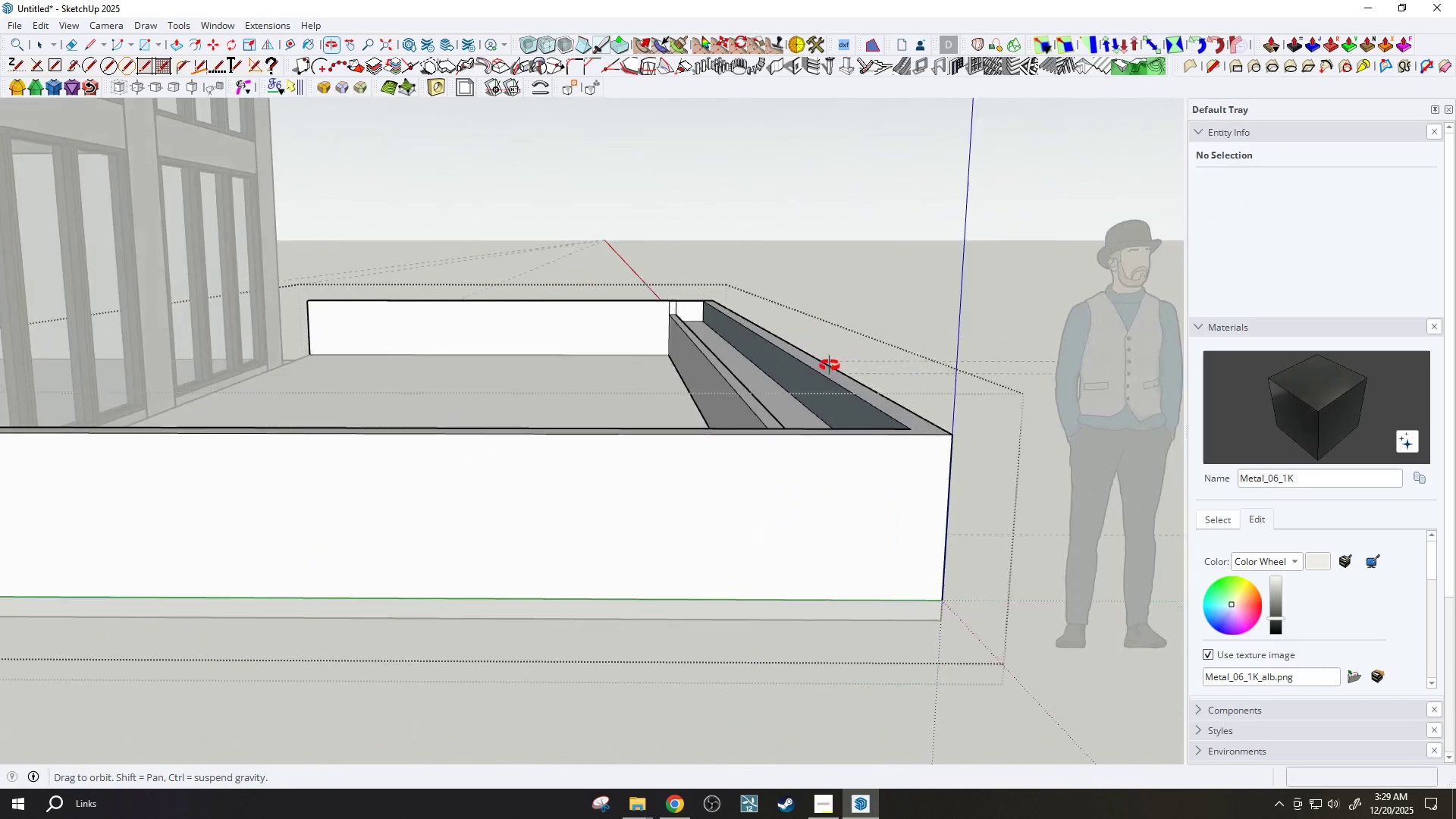 
right_click([814, 375])
 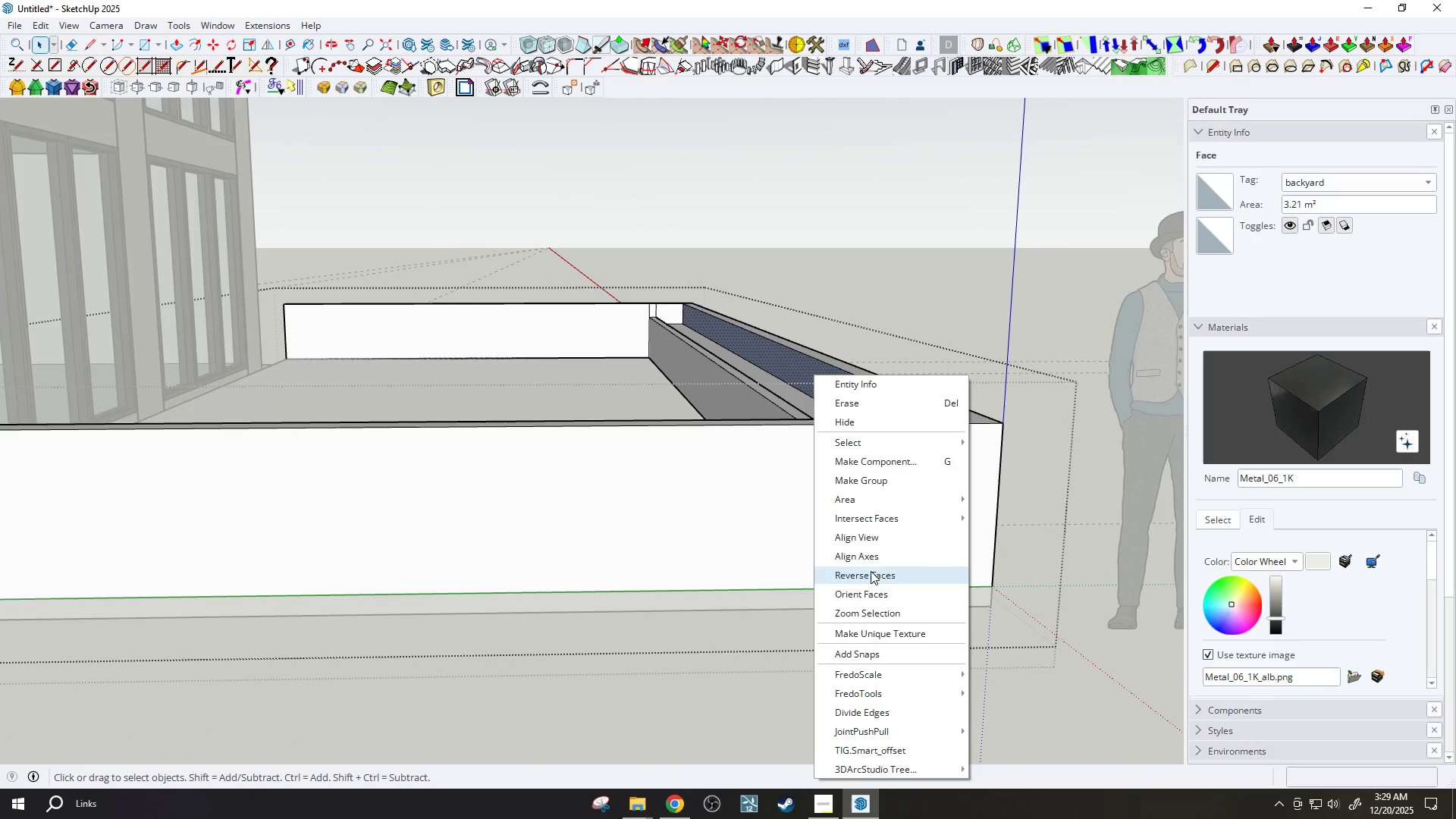 
left_click([871, 575])
 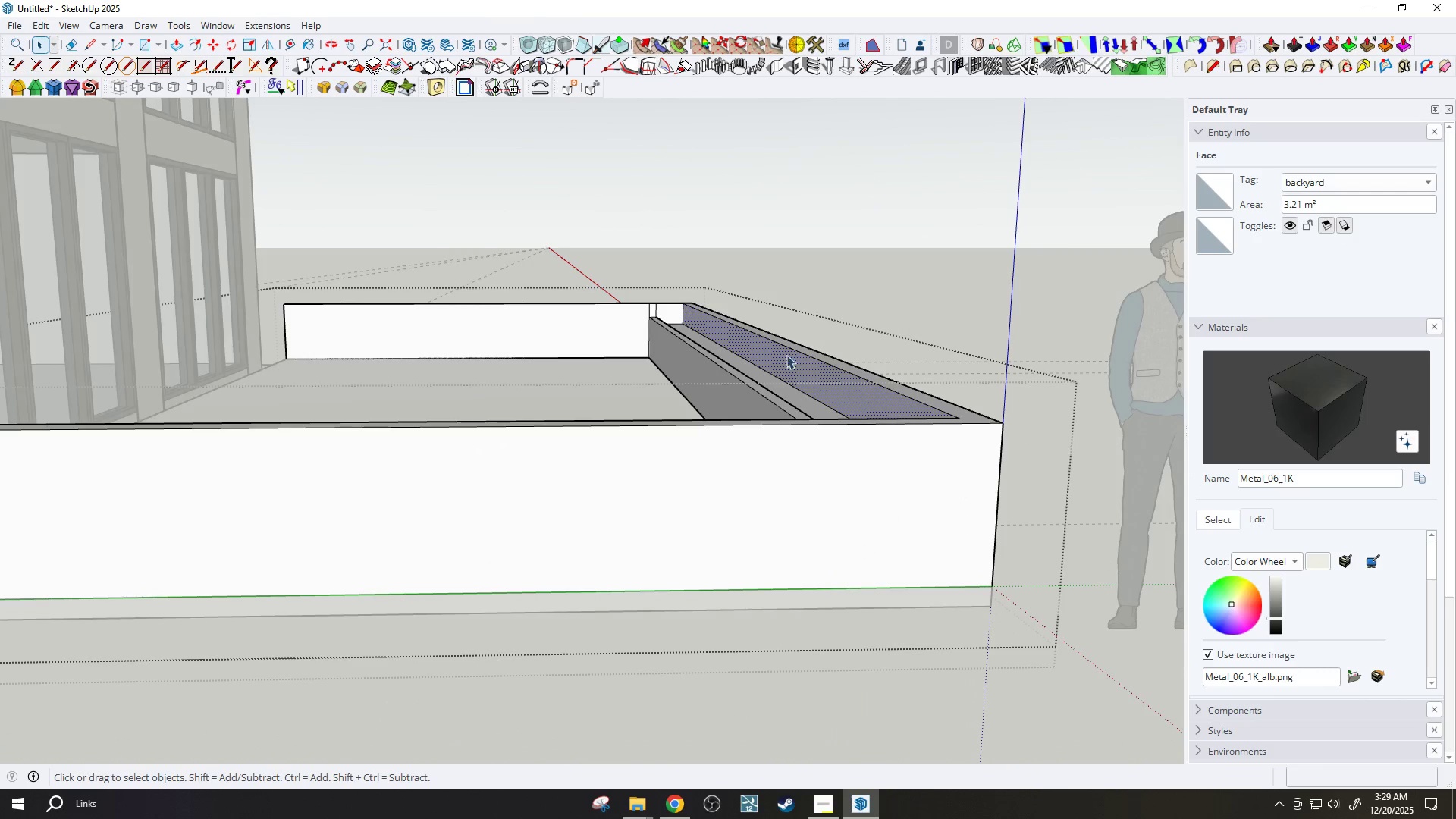 
key(E)
 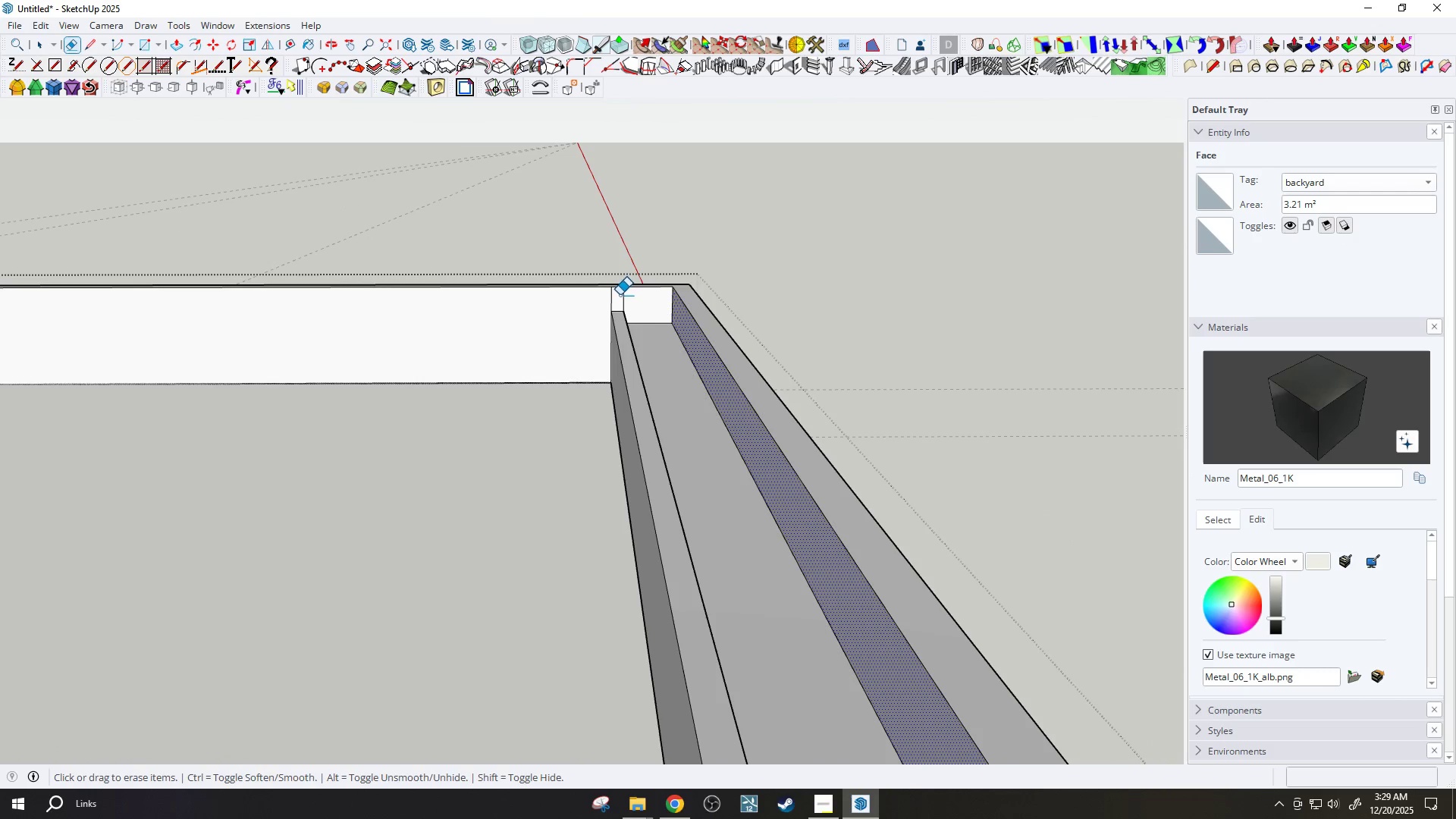 
scroll: coordinate [649, 310], scroll_direction: up, amount: 7.0
 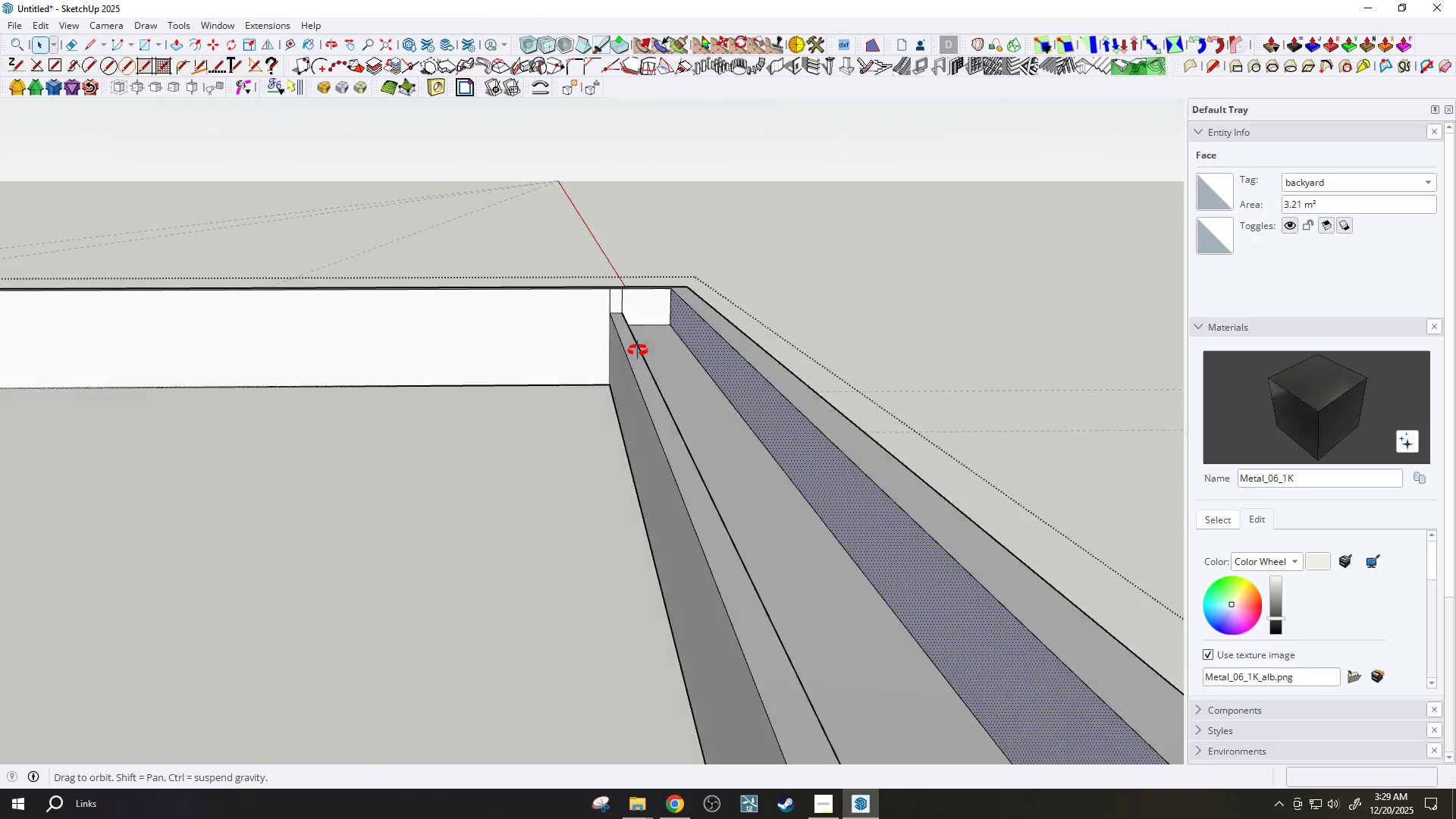 
left_click_drag(start_coordinate=[620, 295], to_coordinate=[627, 300])
 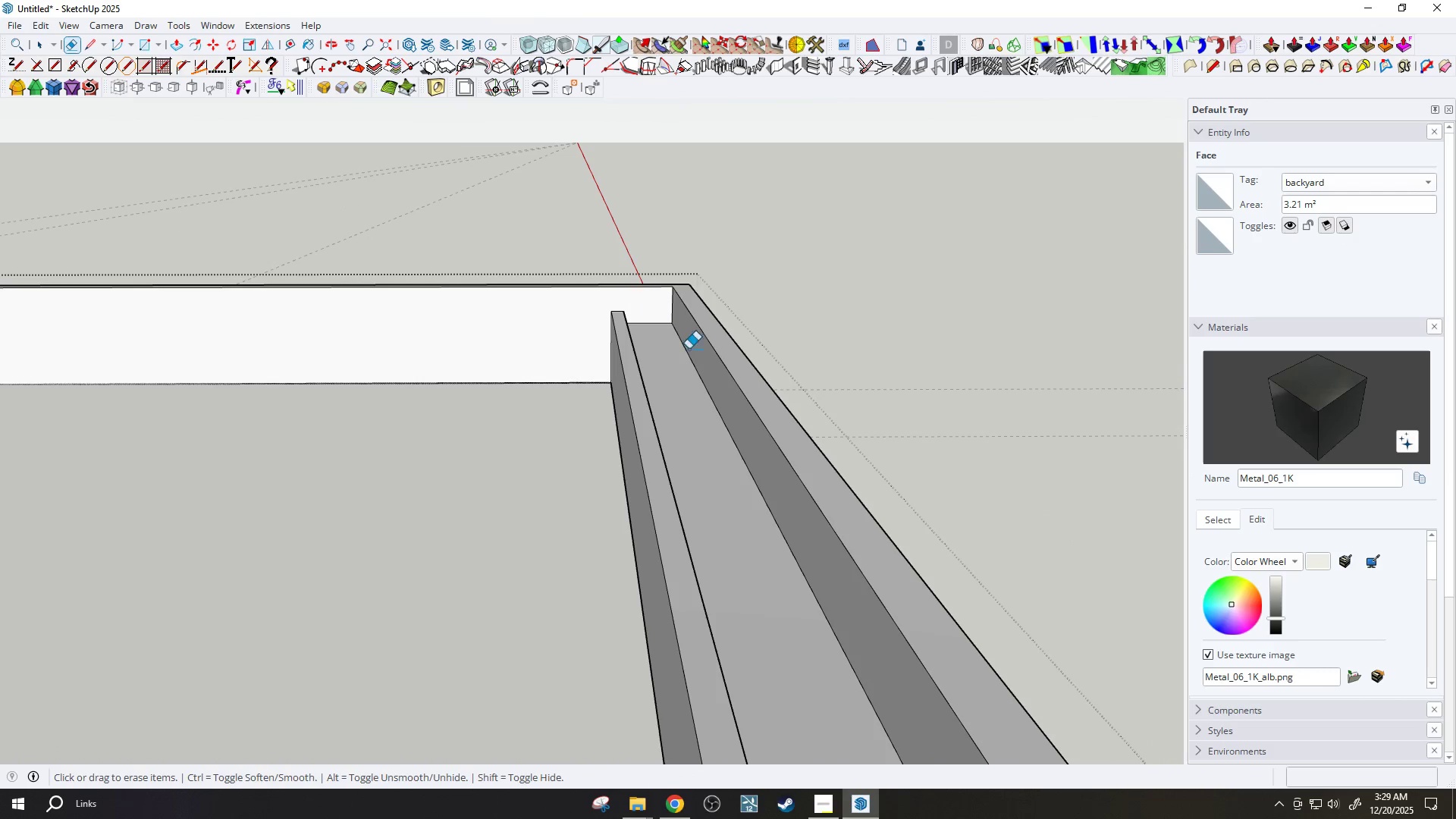 
scroll: coordinate [712, 553], scroll_direction: down, amount: 12.0
 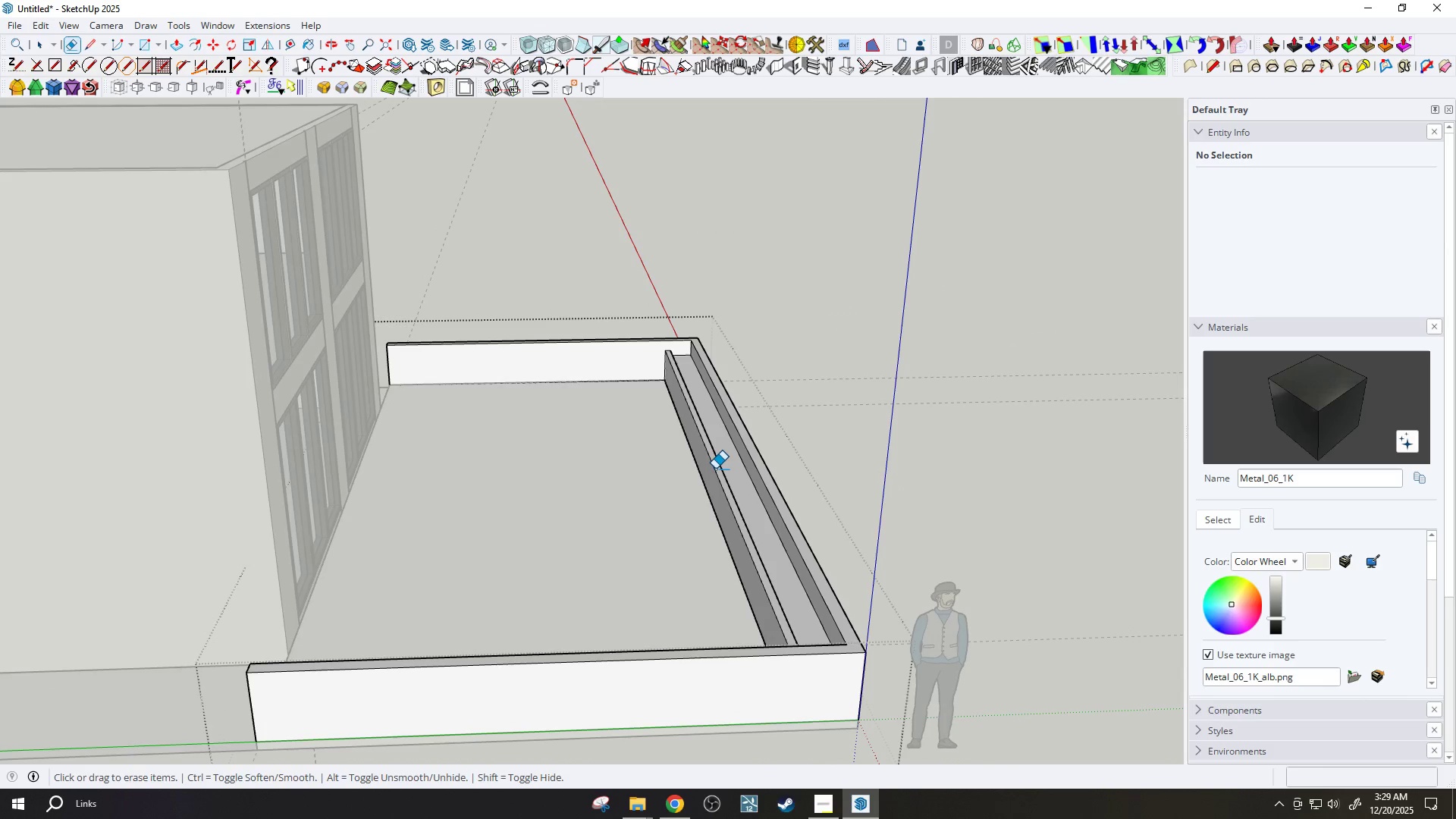 
wait(6.61)
 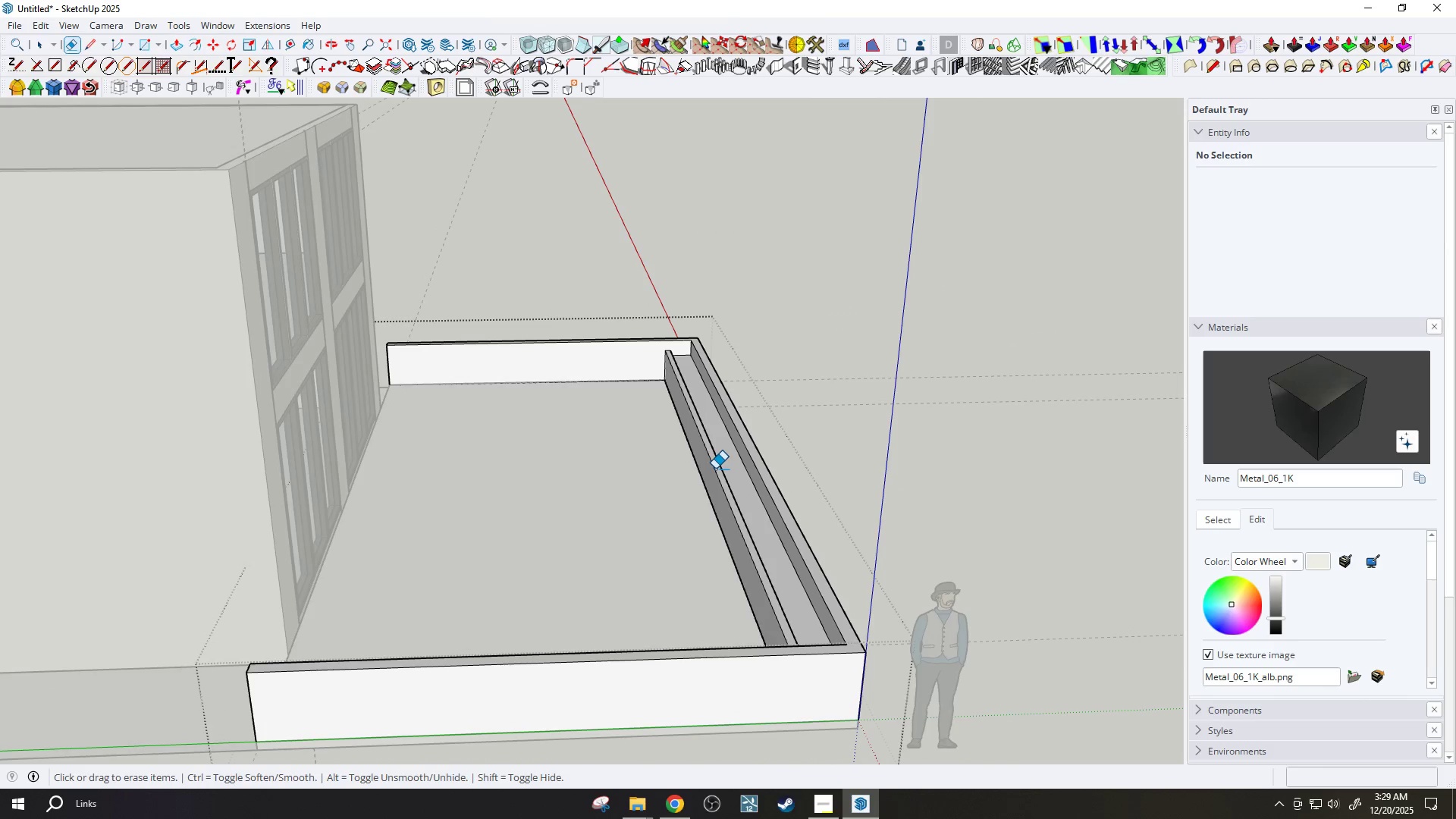 
type(jh)
 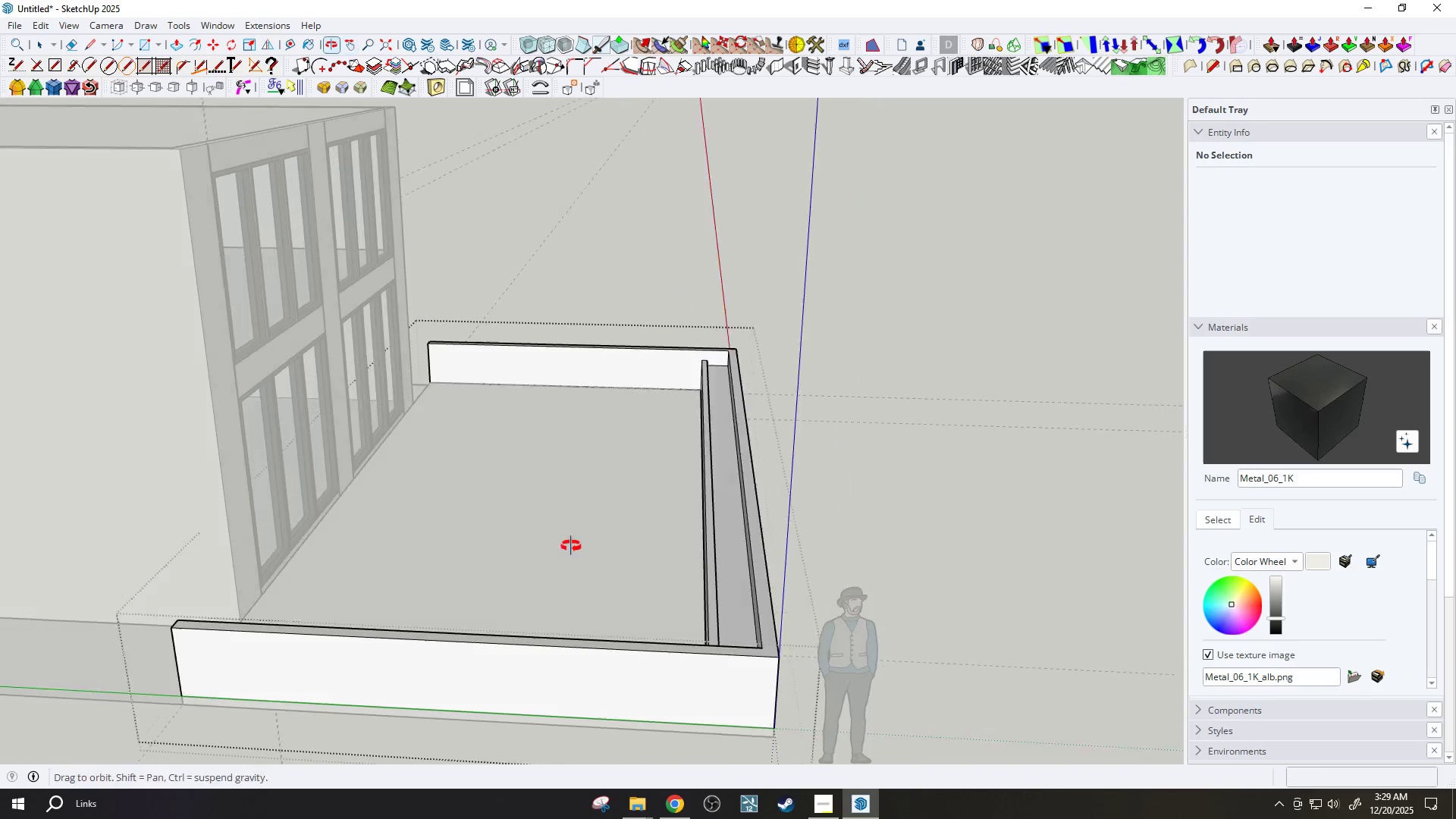 
left_click_drag(start_coordinate=[566, 551], to_coordinate=[714, 579])
 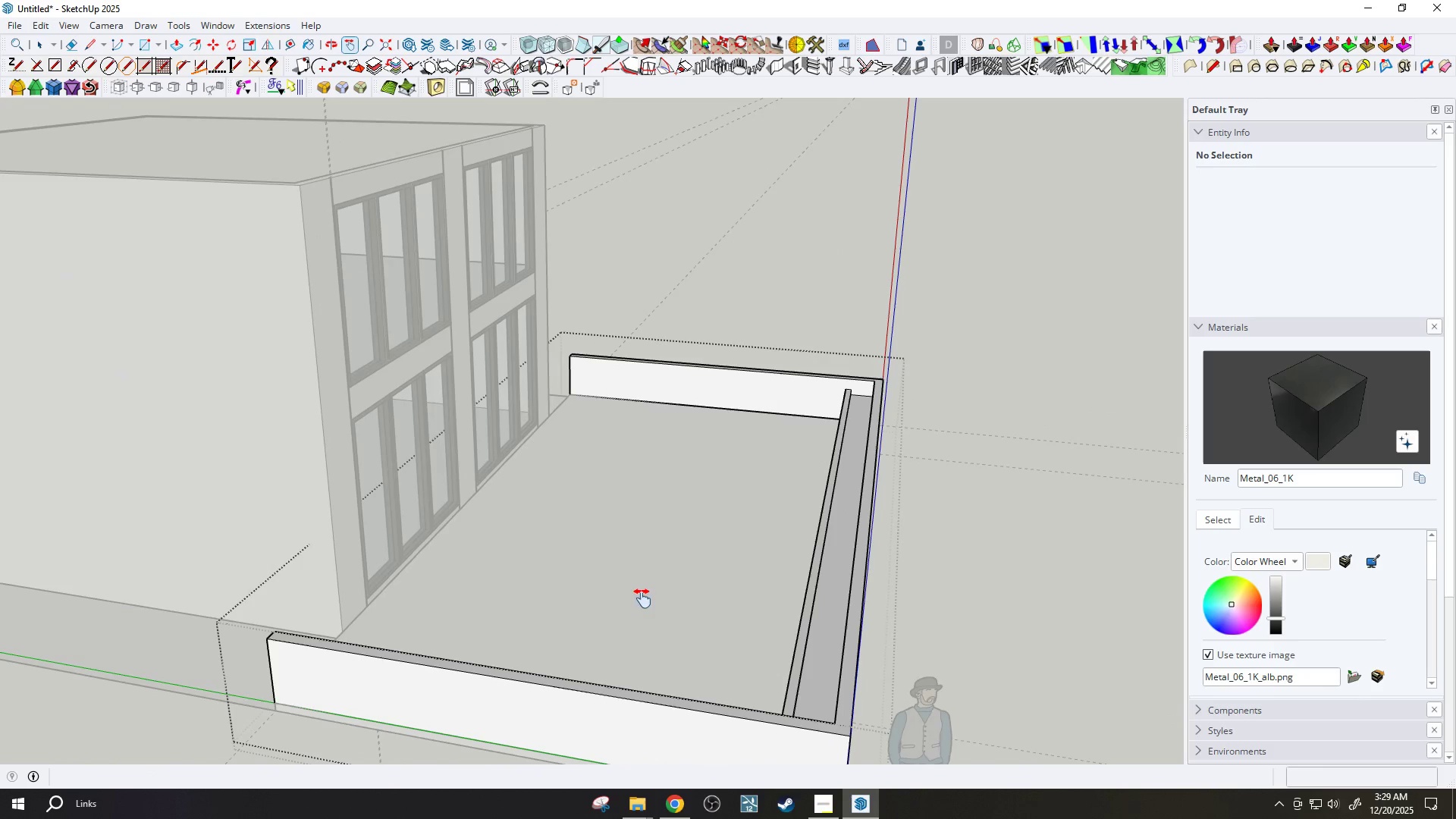 
left_click_drag(start_coordinate=[651, 601], to_coordinate=[633, 538])
 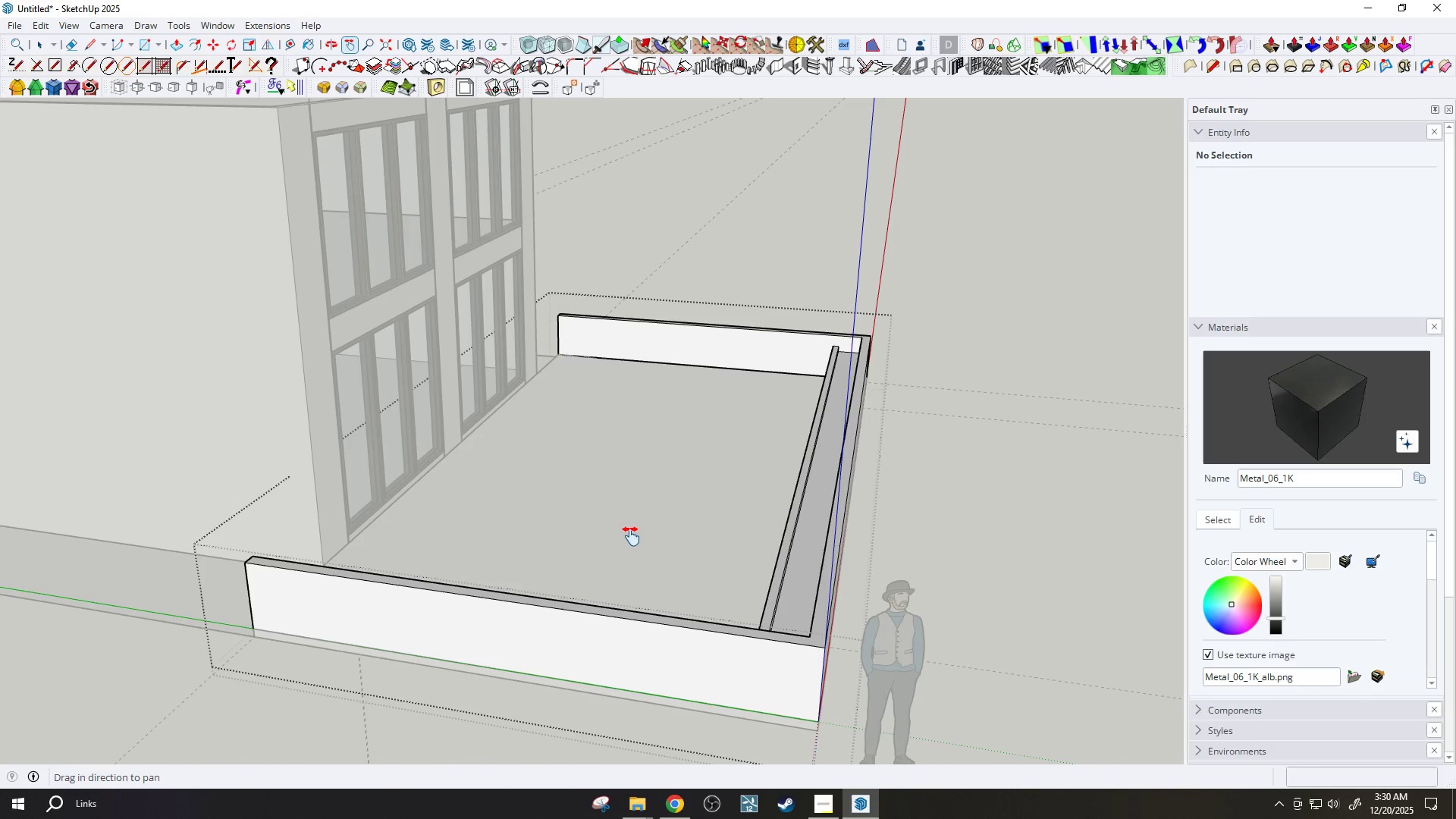 
wait(5.39)
 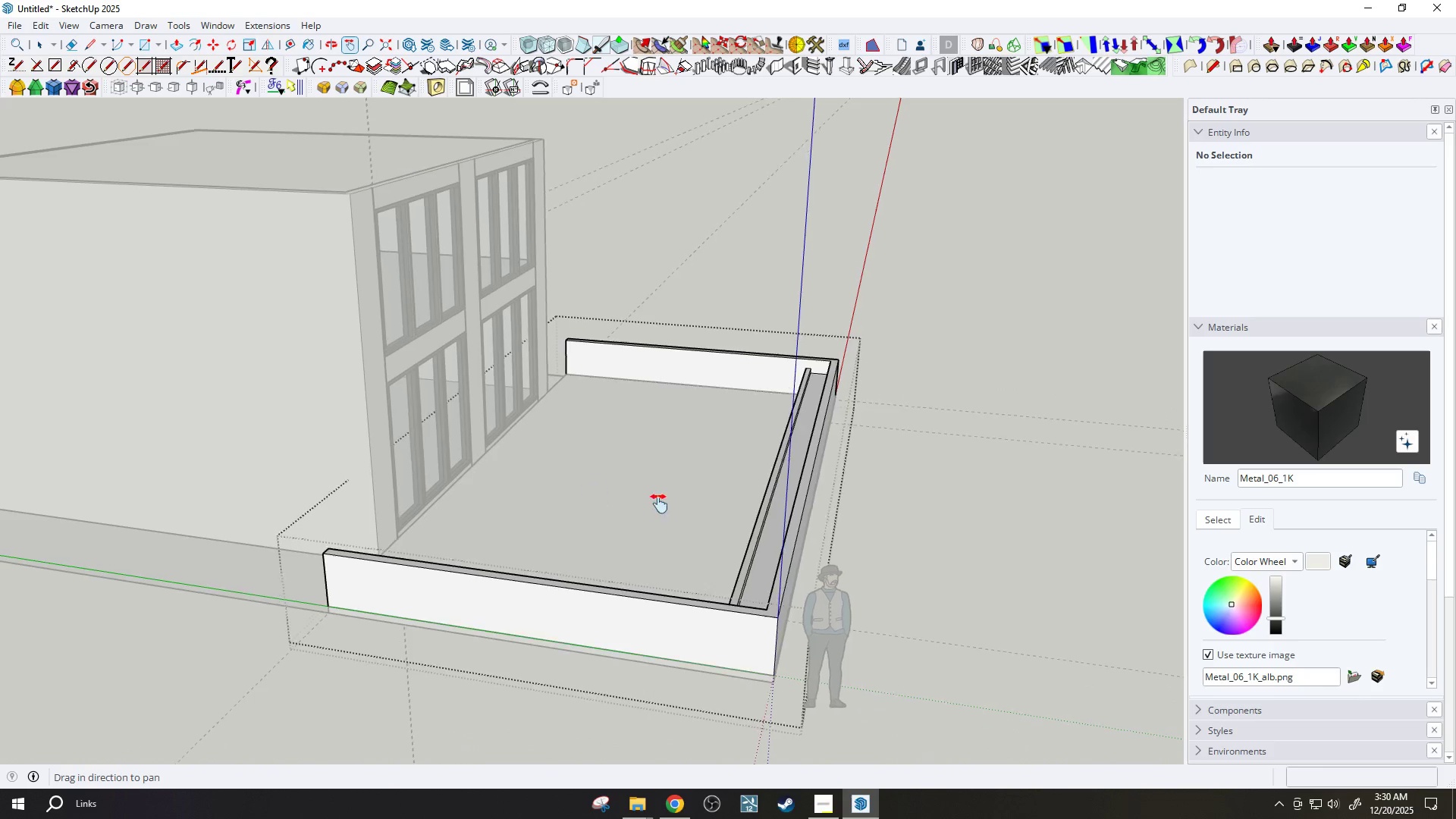 
left_click_drag(start_coordinate=[596, 495], to_coordinate=[730, 541])
 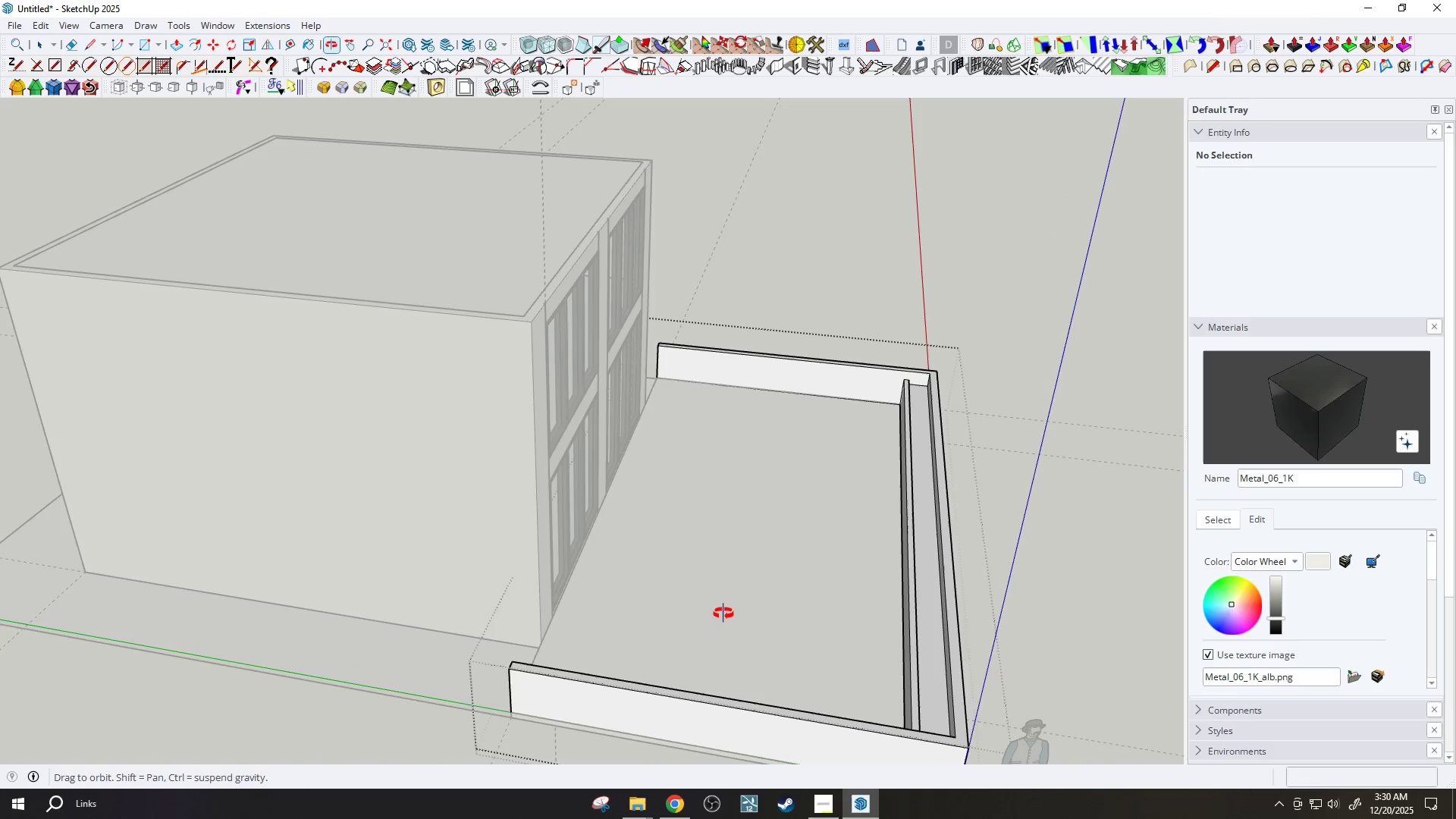 
scroll: coordinate [605, 522], scroll_direction: down, amount: 2.0
 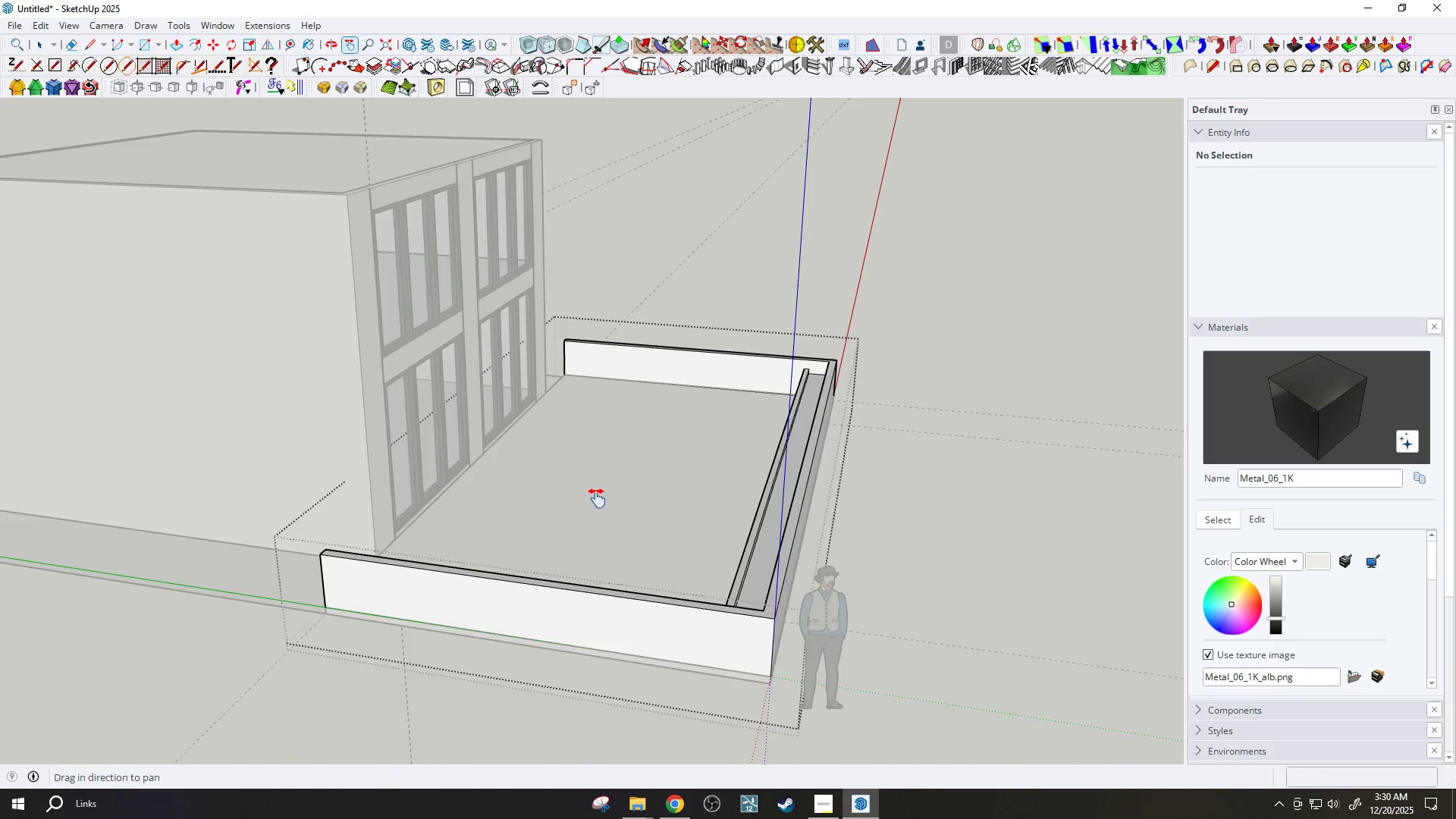 
key(Space)
 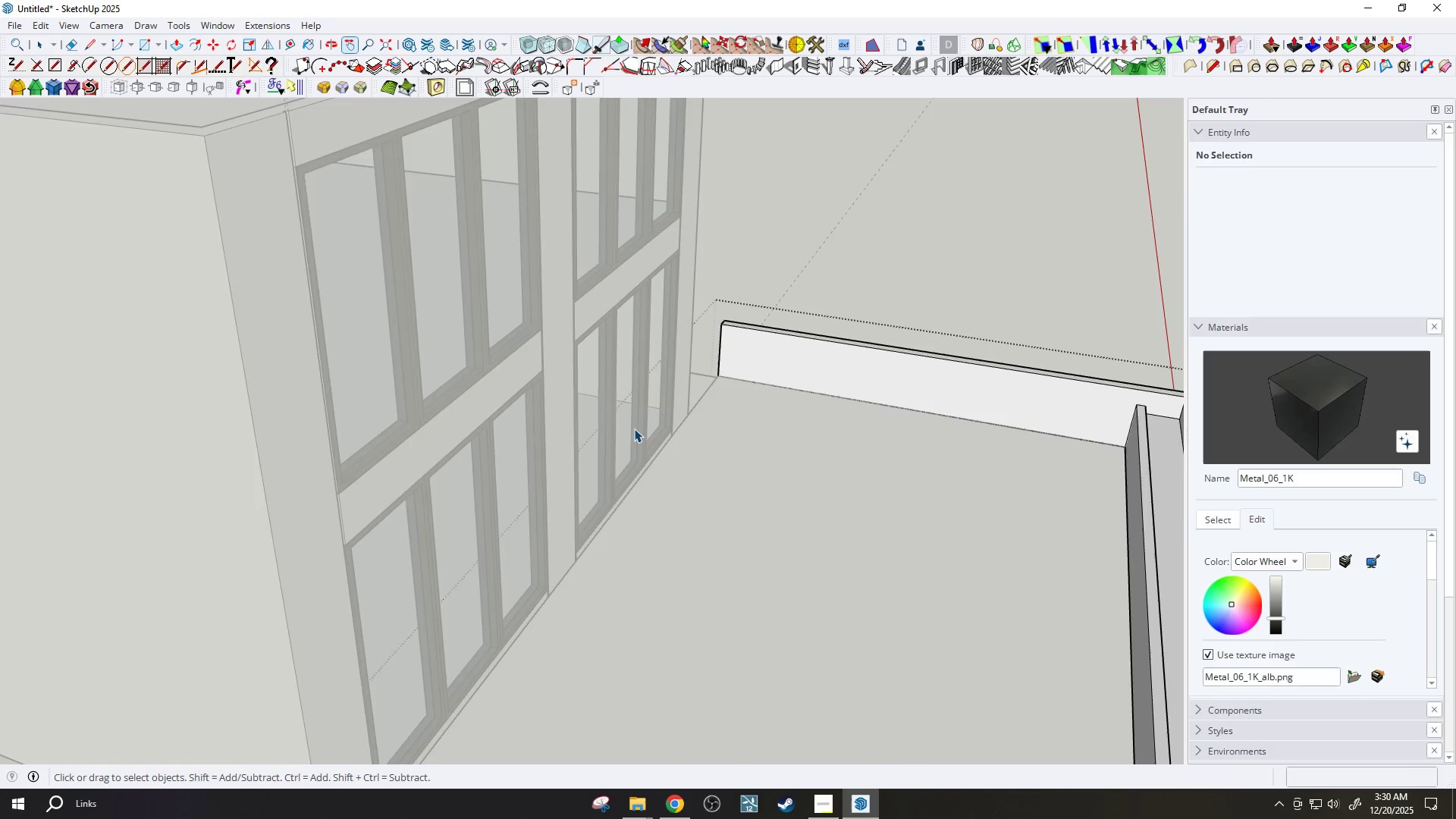 
key(Escape)
 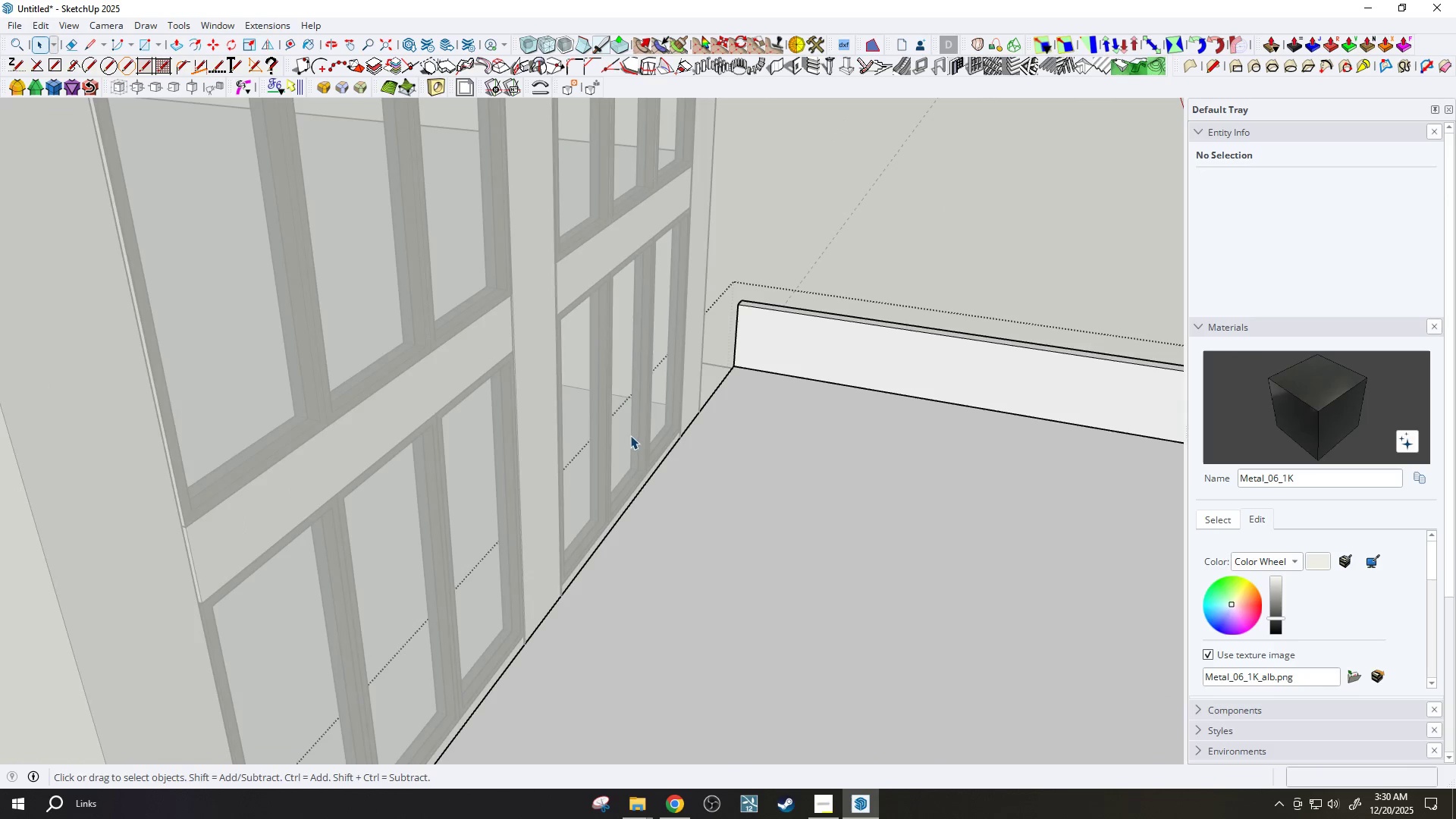 
left_click([629, 443])
 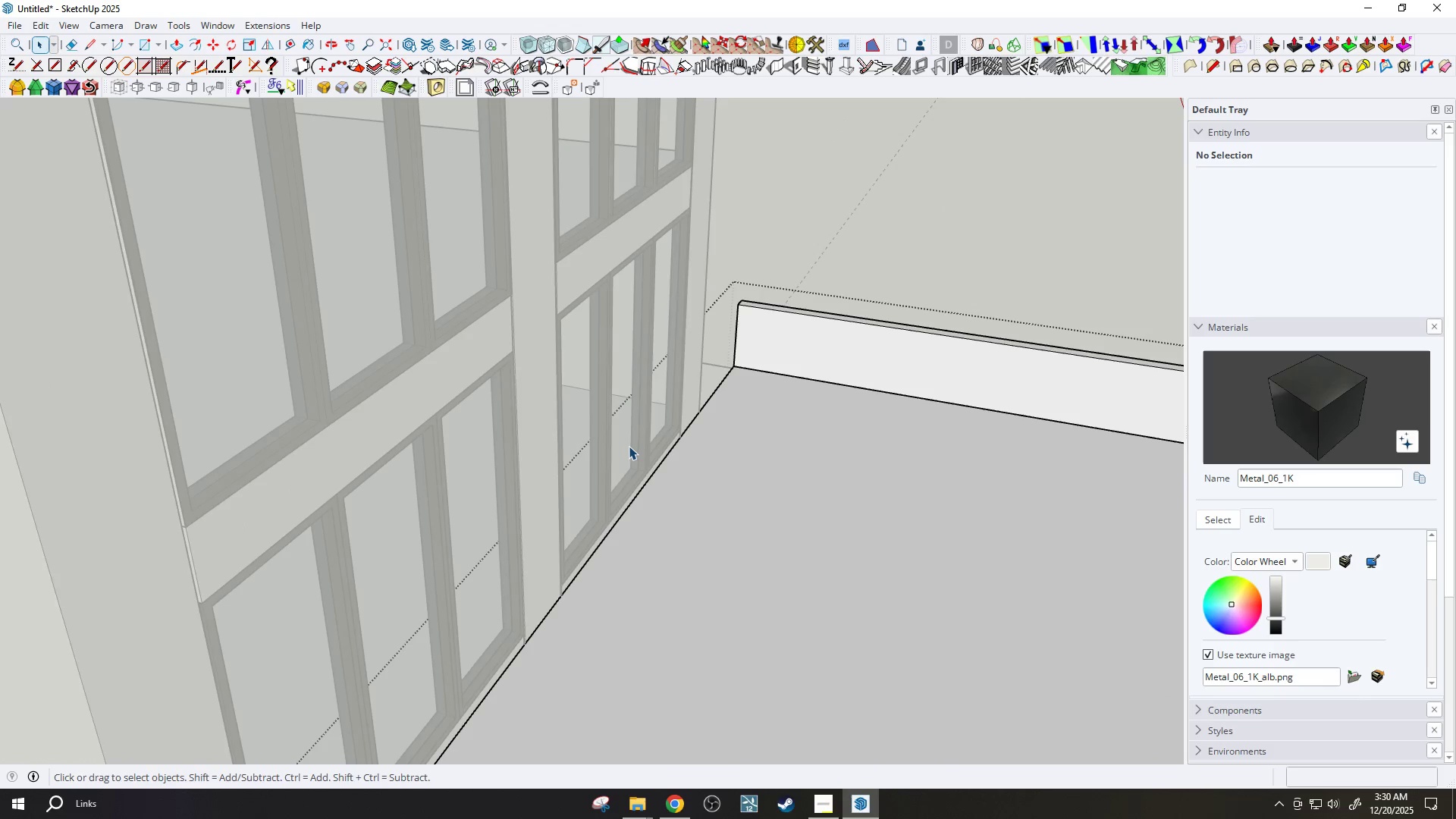 
key(Escape)
 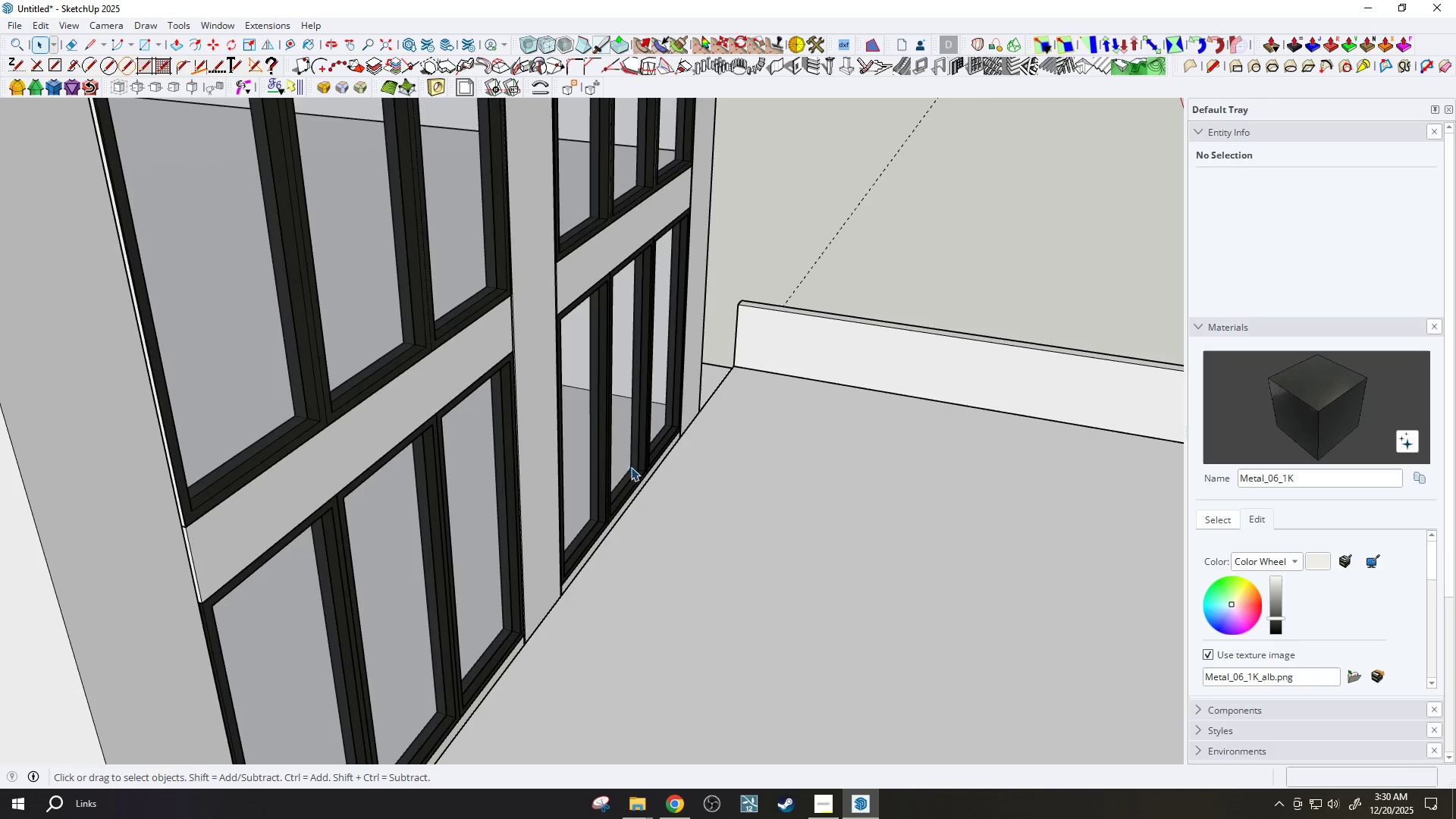 
scroll: coordinate [632, 430], scroll_direction: up, amount: 7.0
 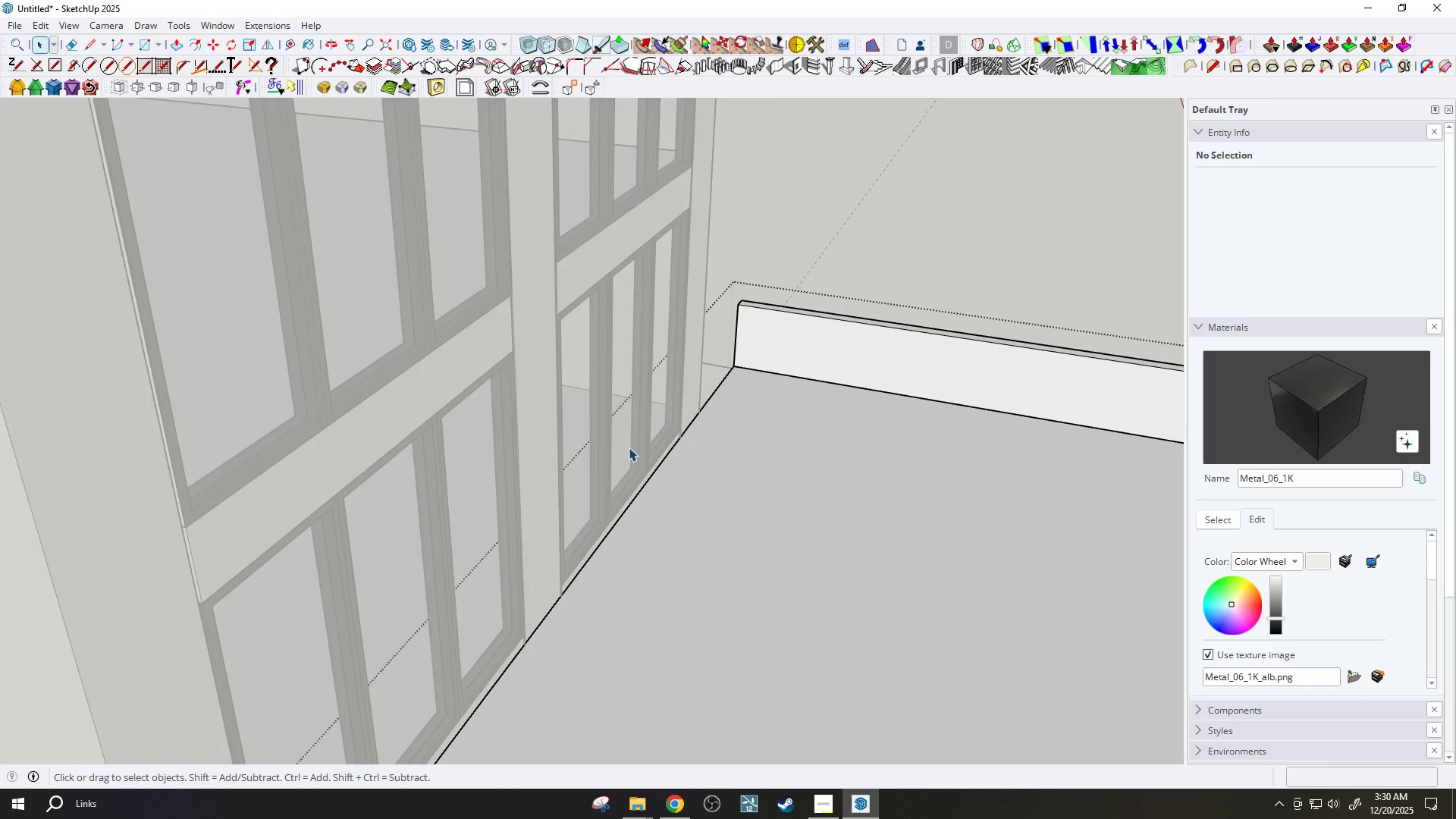 
left_click([632, 468])
 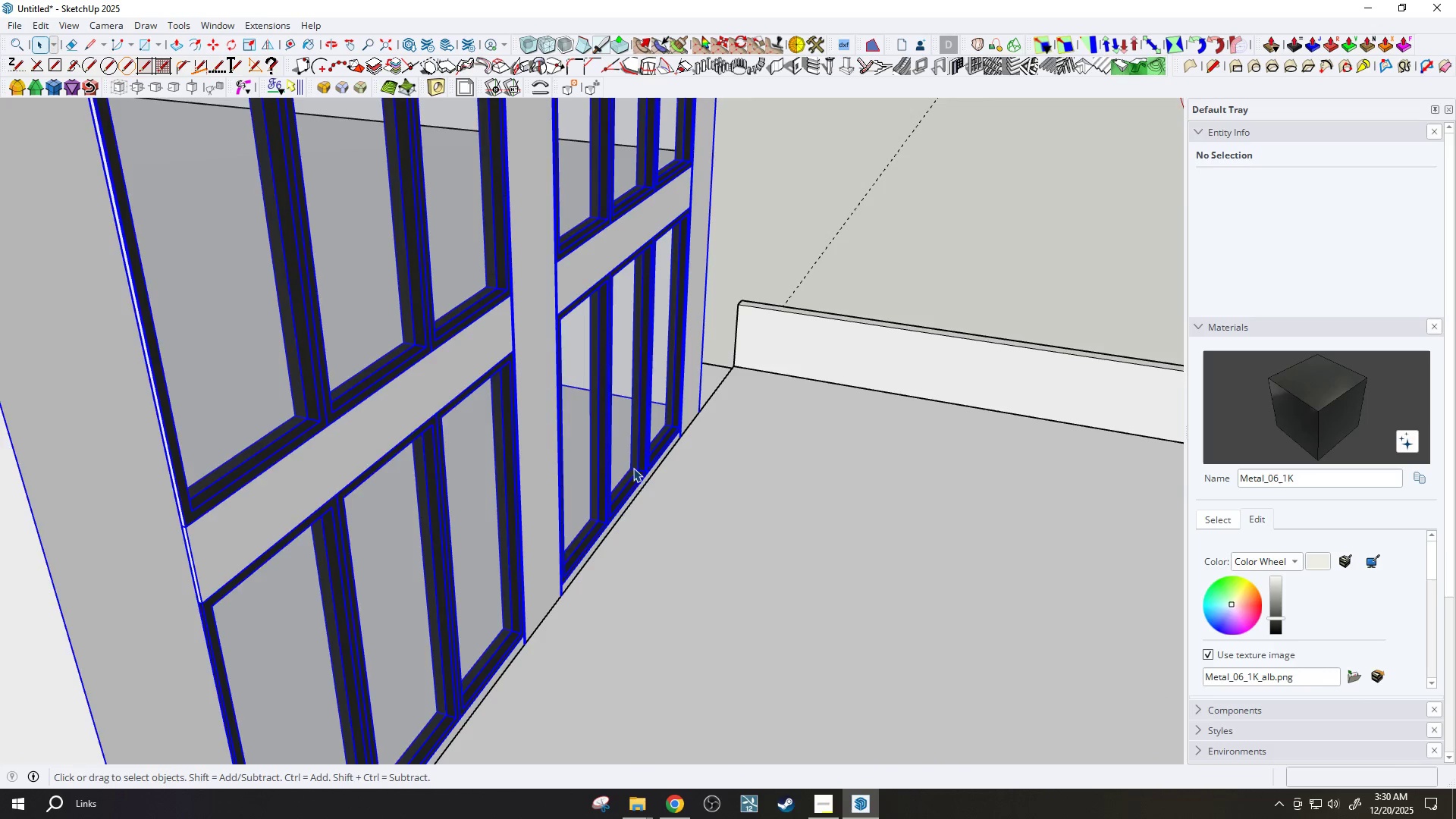 
left_click([598, 466])
 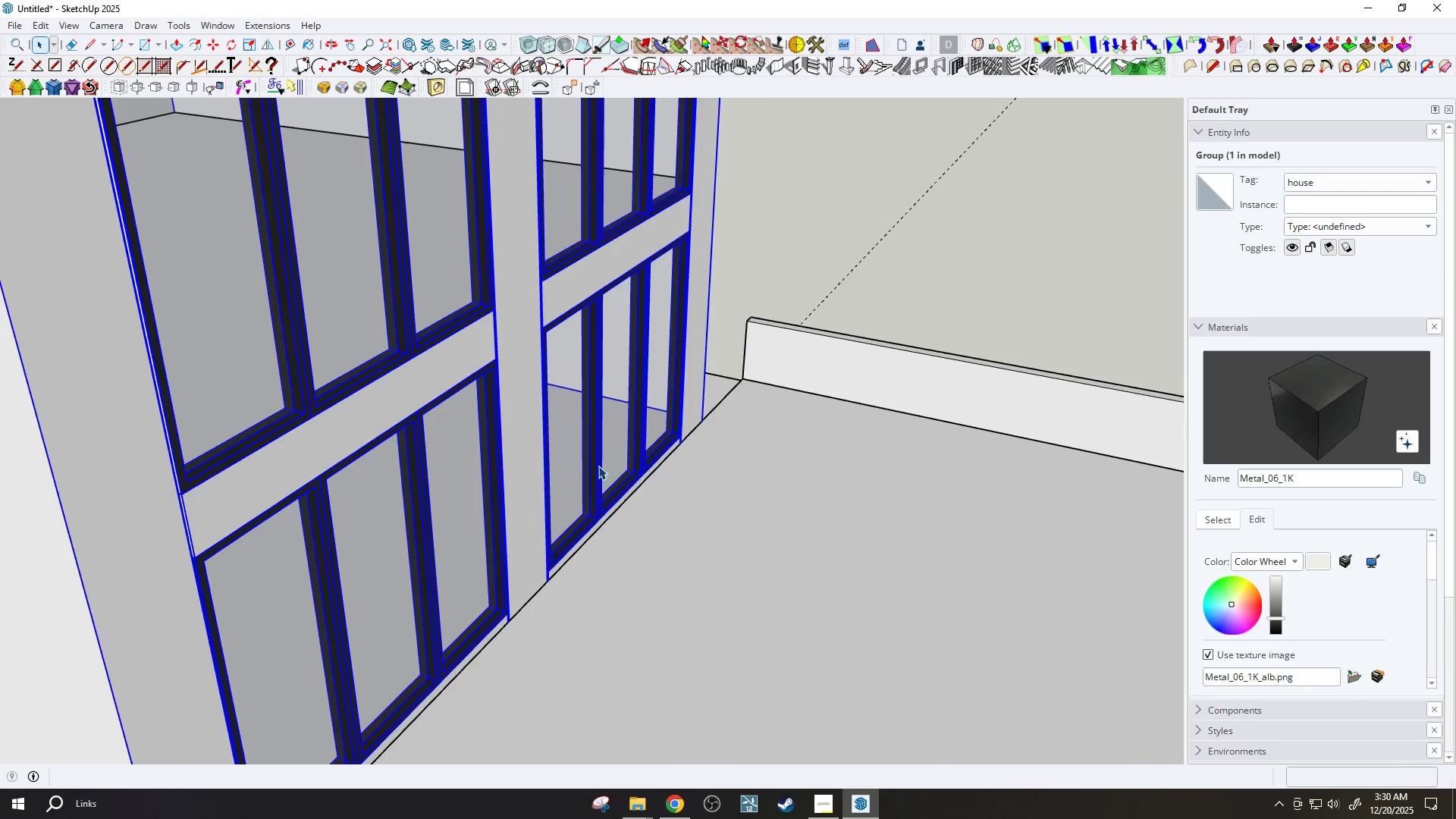 
scroll: coordinate [635, 468], scroll_direction: down, amount: 1.0
 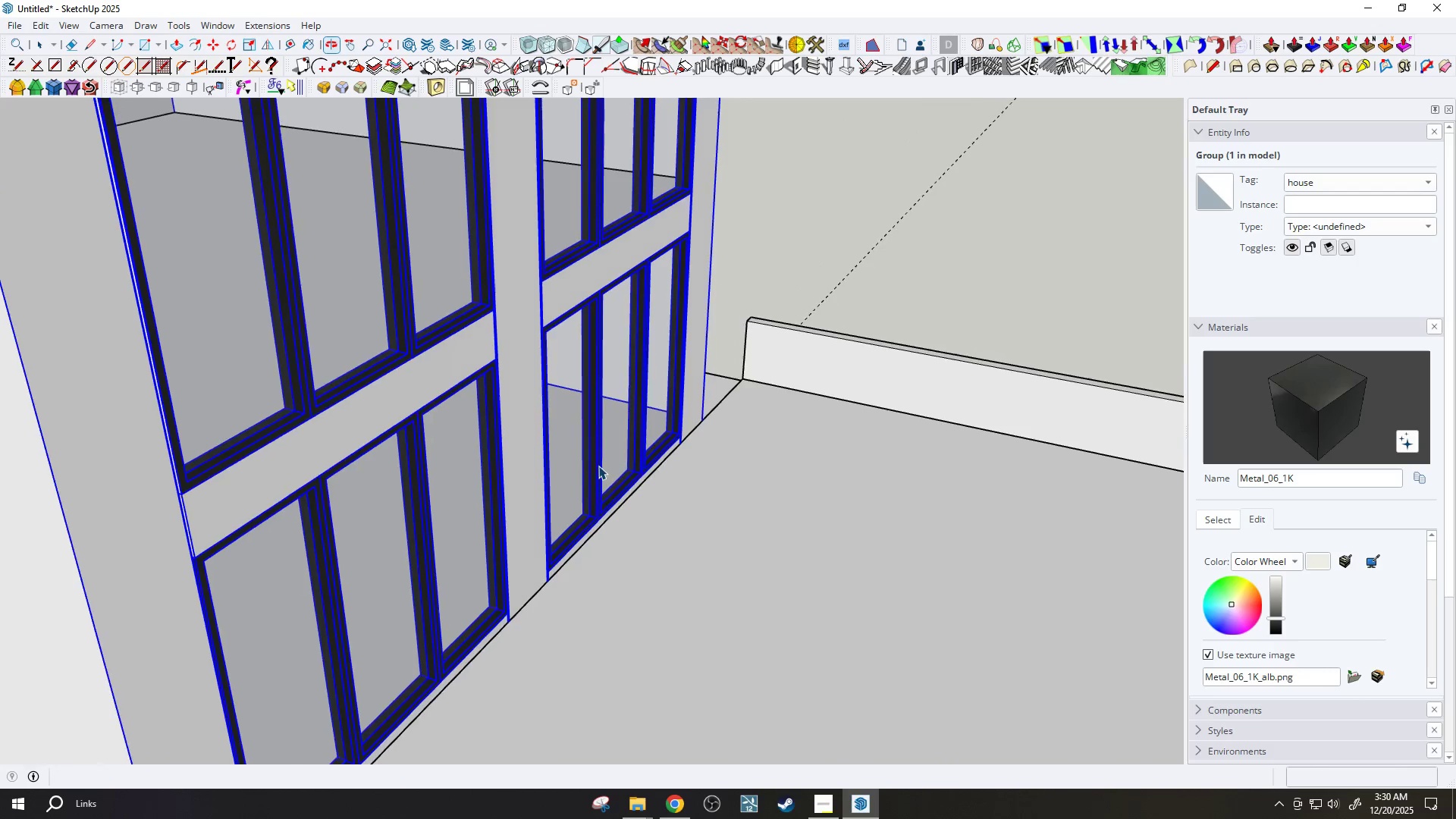 
double_click([598, 466])
 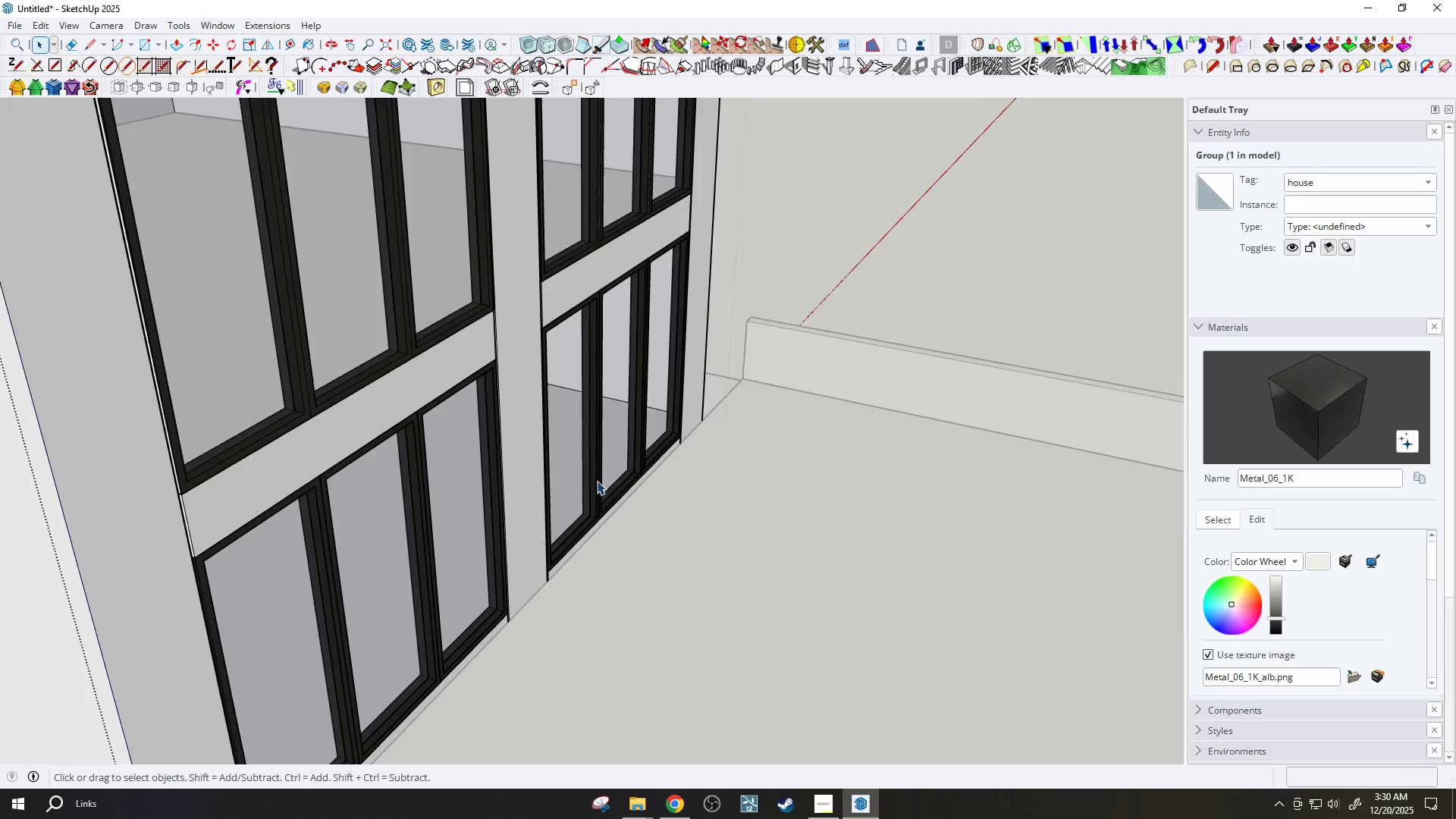 
scroll: coordinate [602, 486], scroll_direction: down, amount: 2.0
 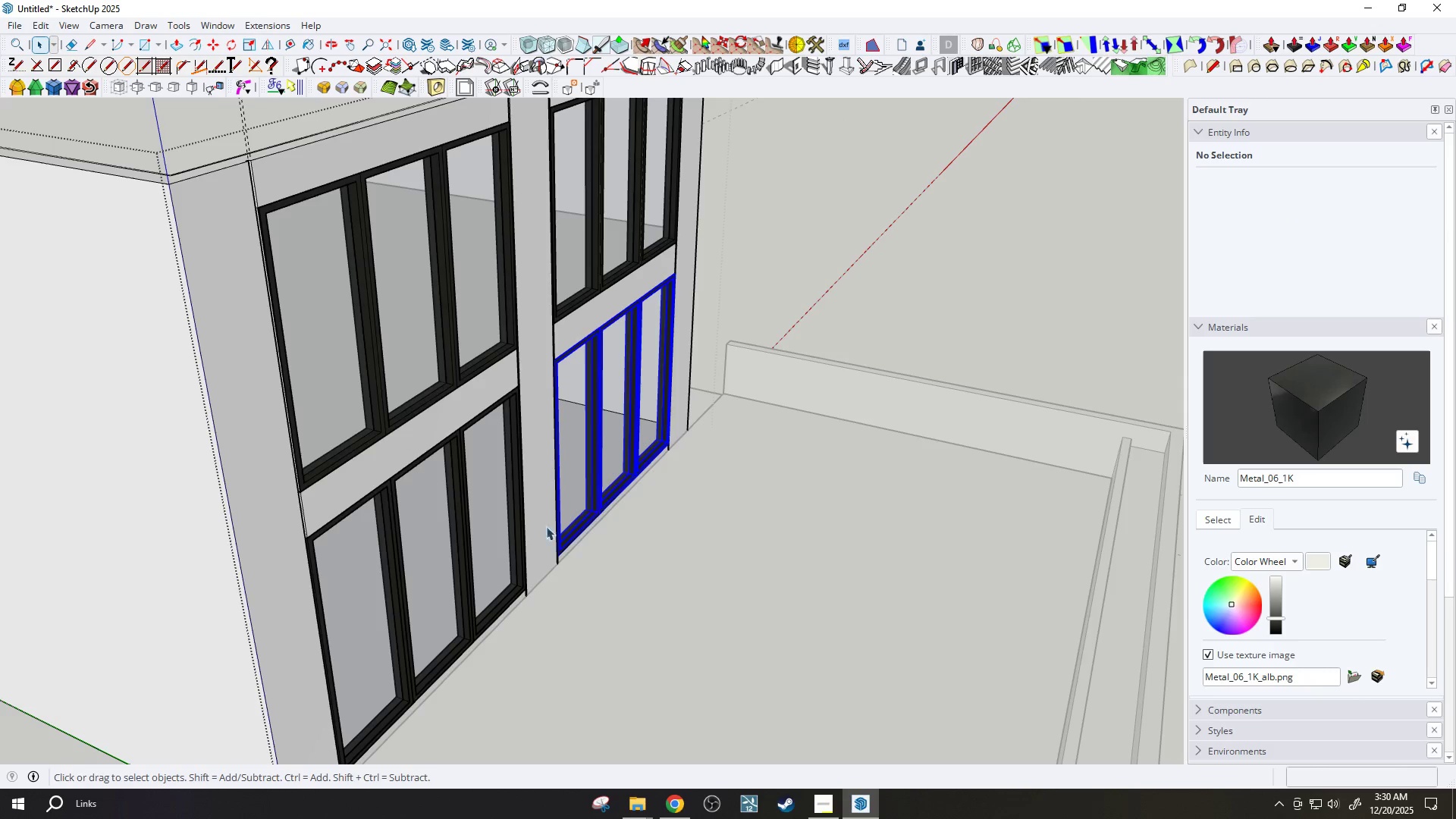 
hold_key(key=ControlLeft, duration=0.58)
 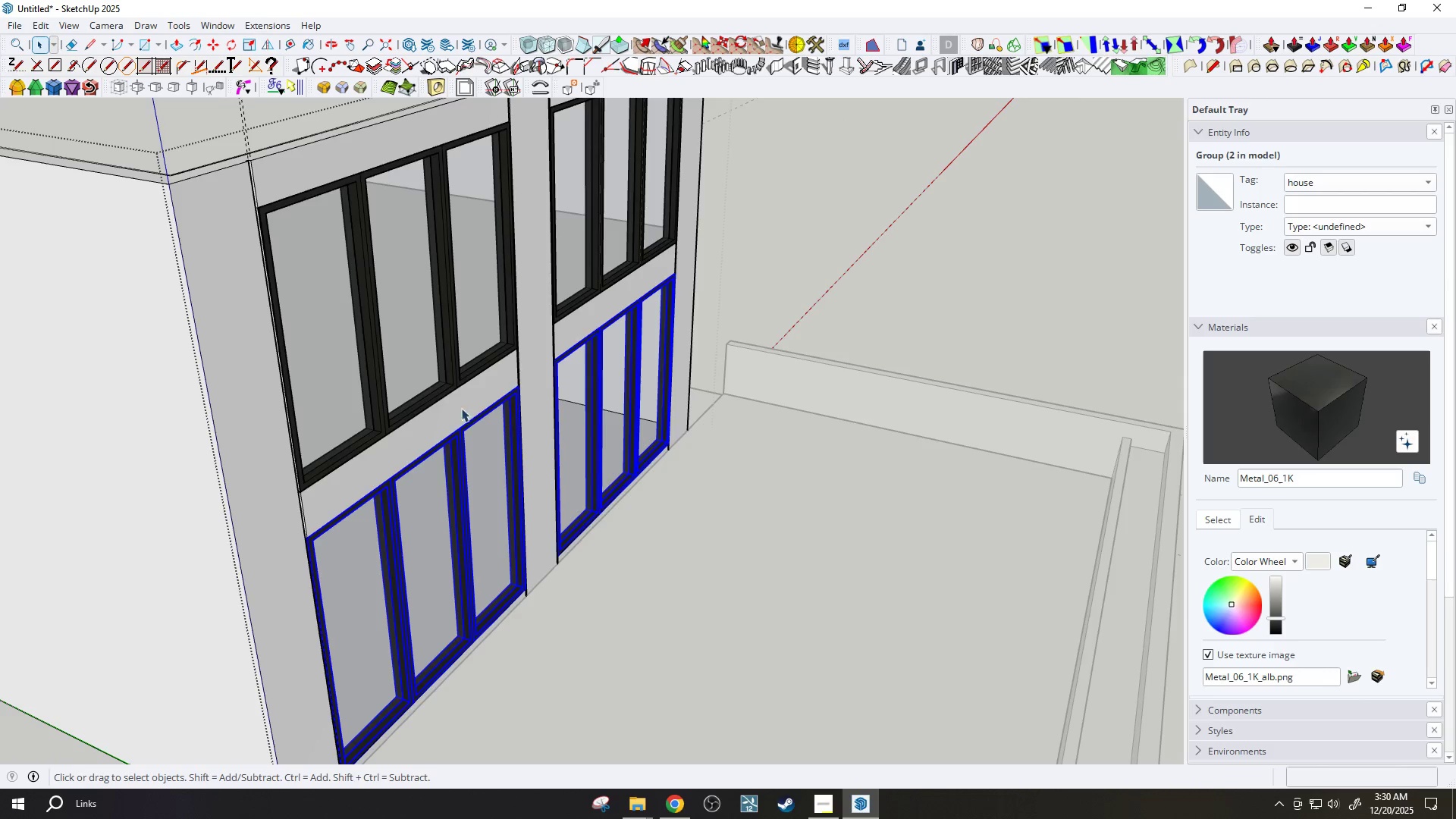 
hold_key(key=ControlLeft, duration=0.52)
left_click([443, 382])
 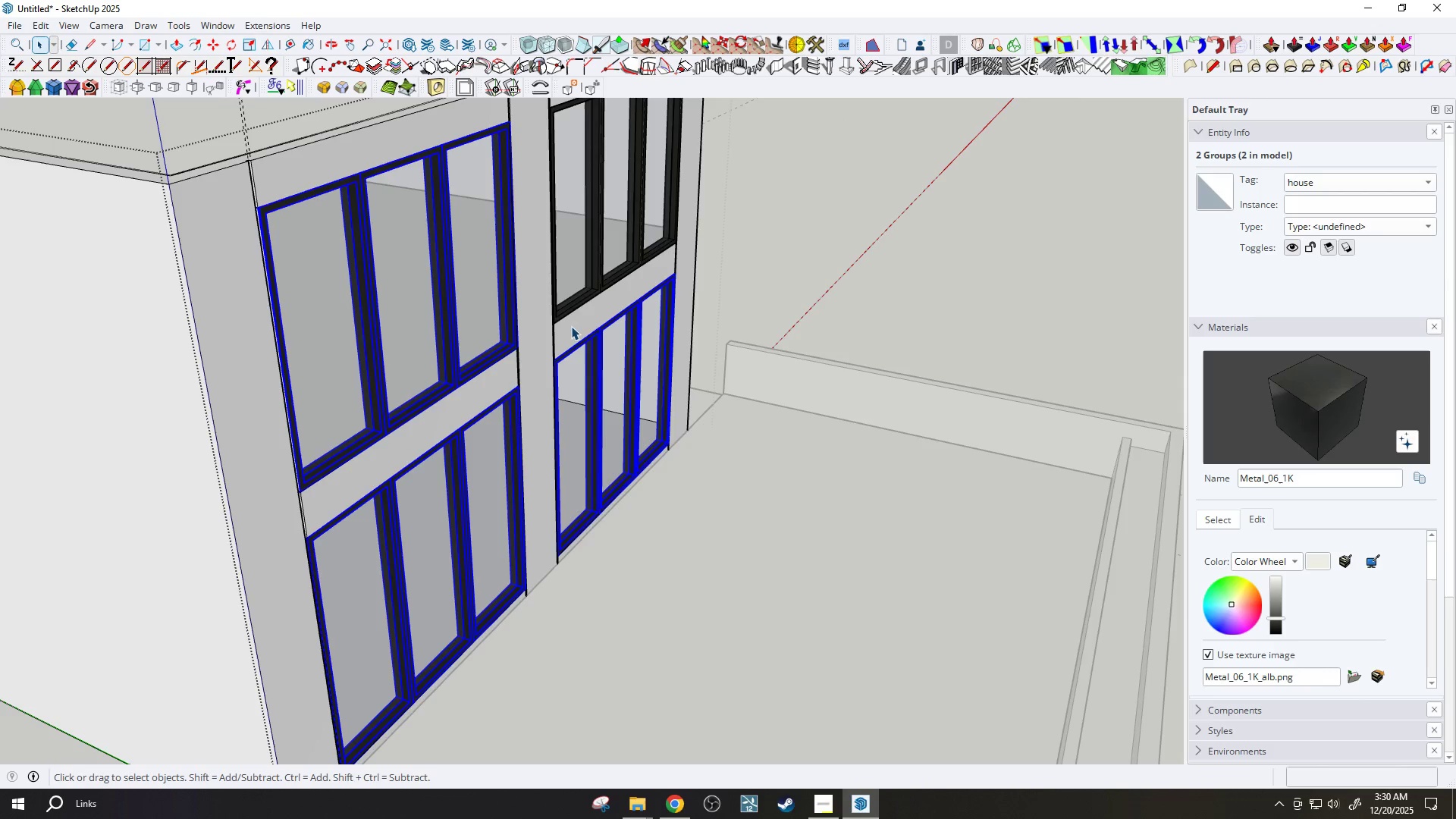 
hold_key(key=ControlLeft, duration=0.69)
 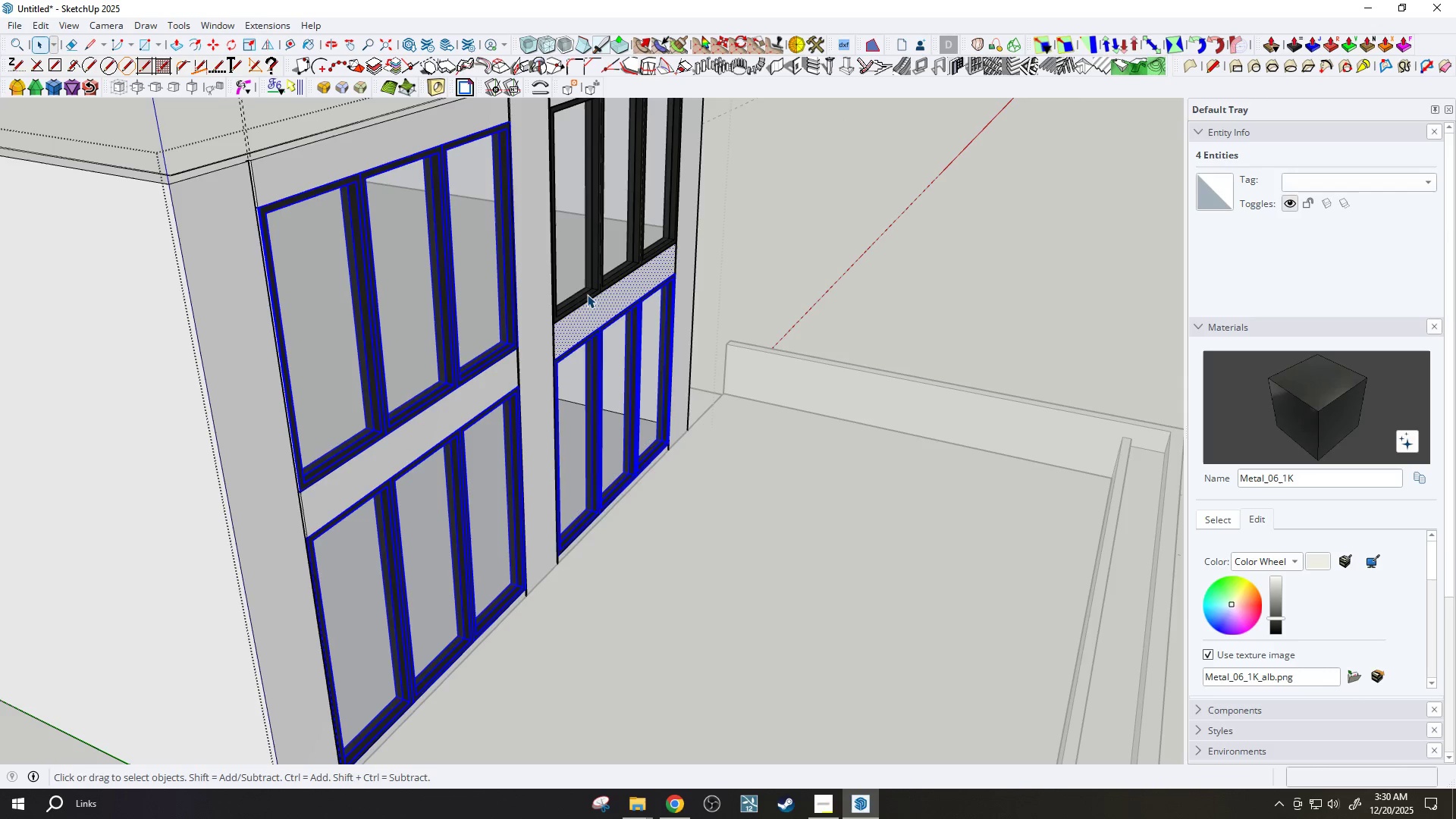 
left_click([587, 294])
 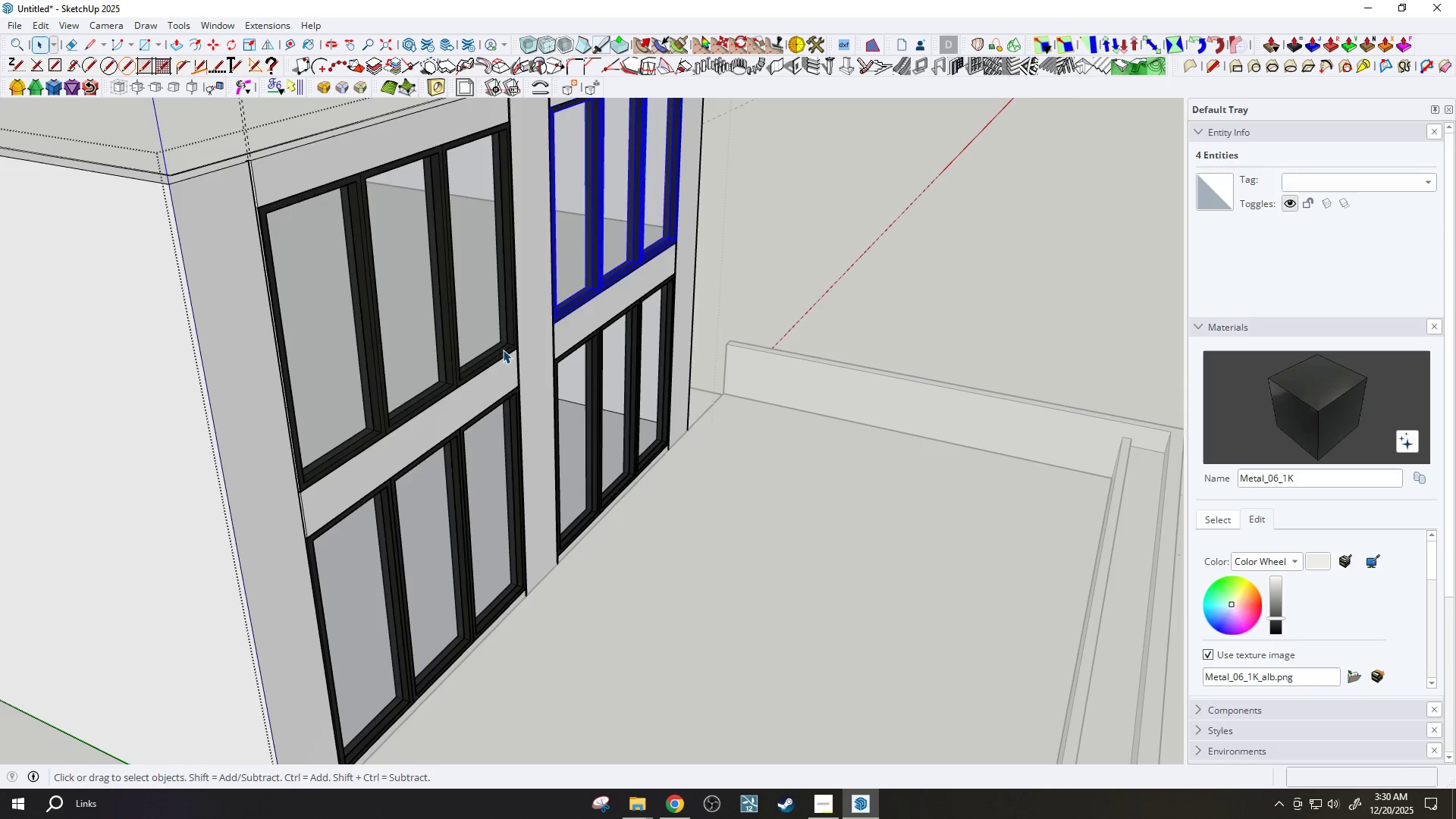 
hold_key(key=ControlLeft, duration=0.33)
 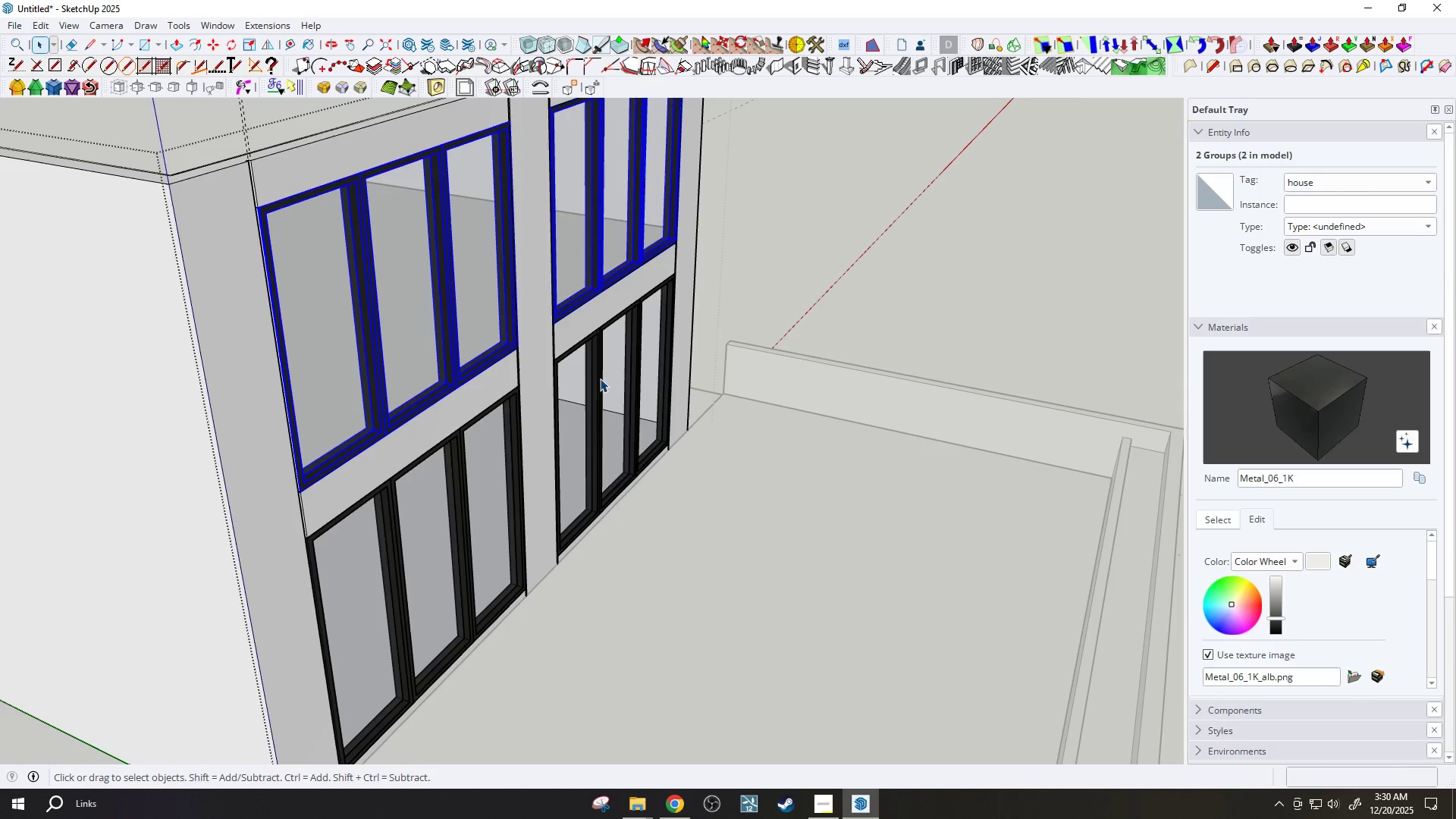 
hold_key(key=ControlLeft, duration=0.38)
left_click([600, 378])
 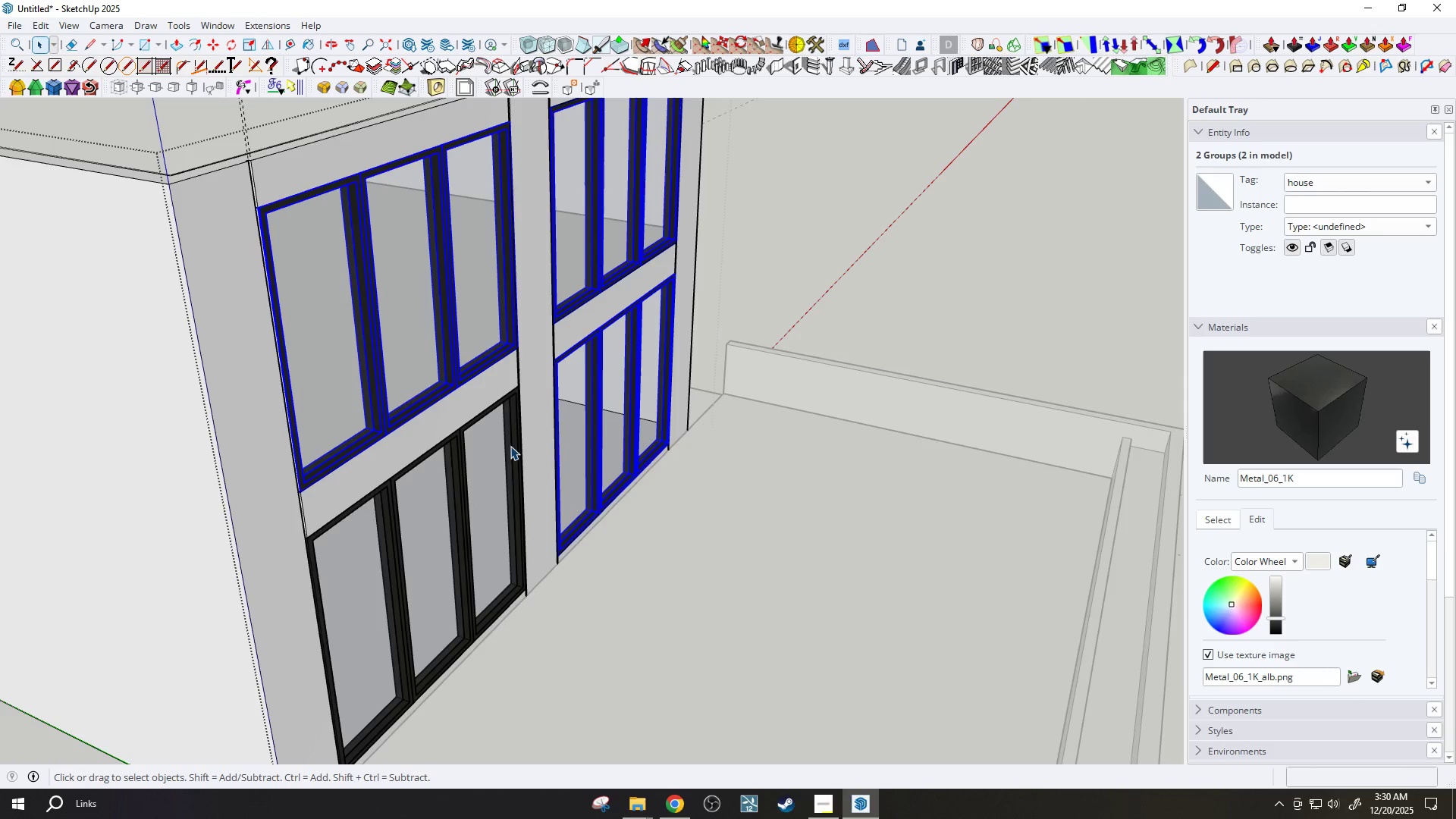 
hold_key(key=ControlLeft, duration=0.38)
left_click([511, 447])
 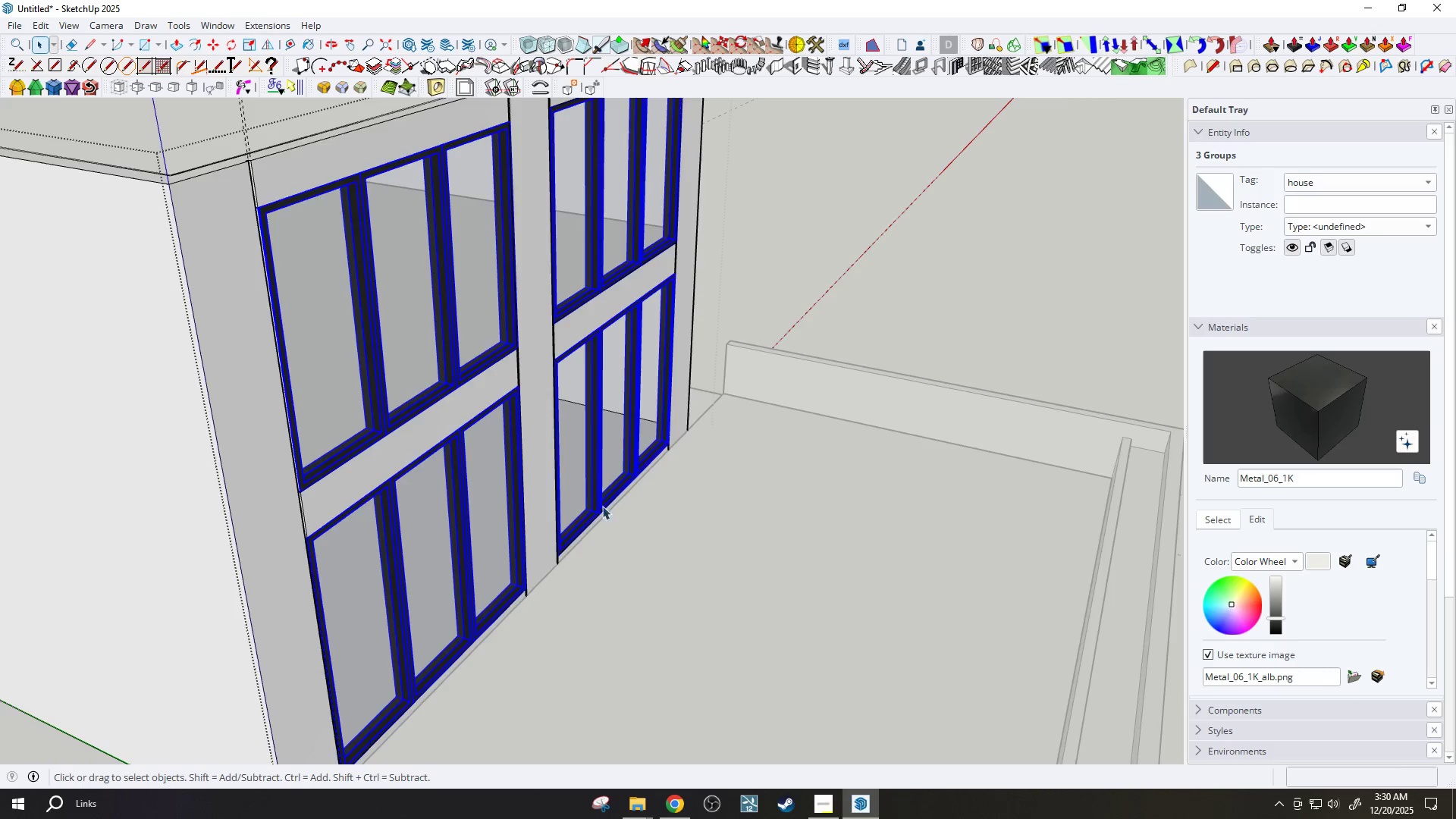 
key(M)
 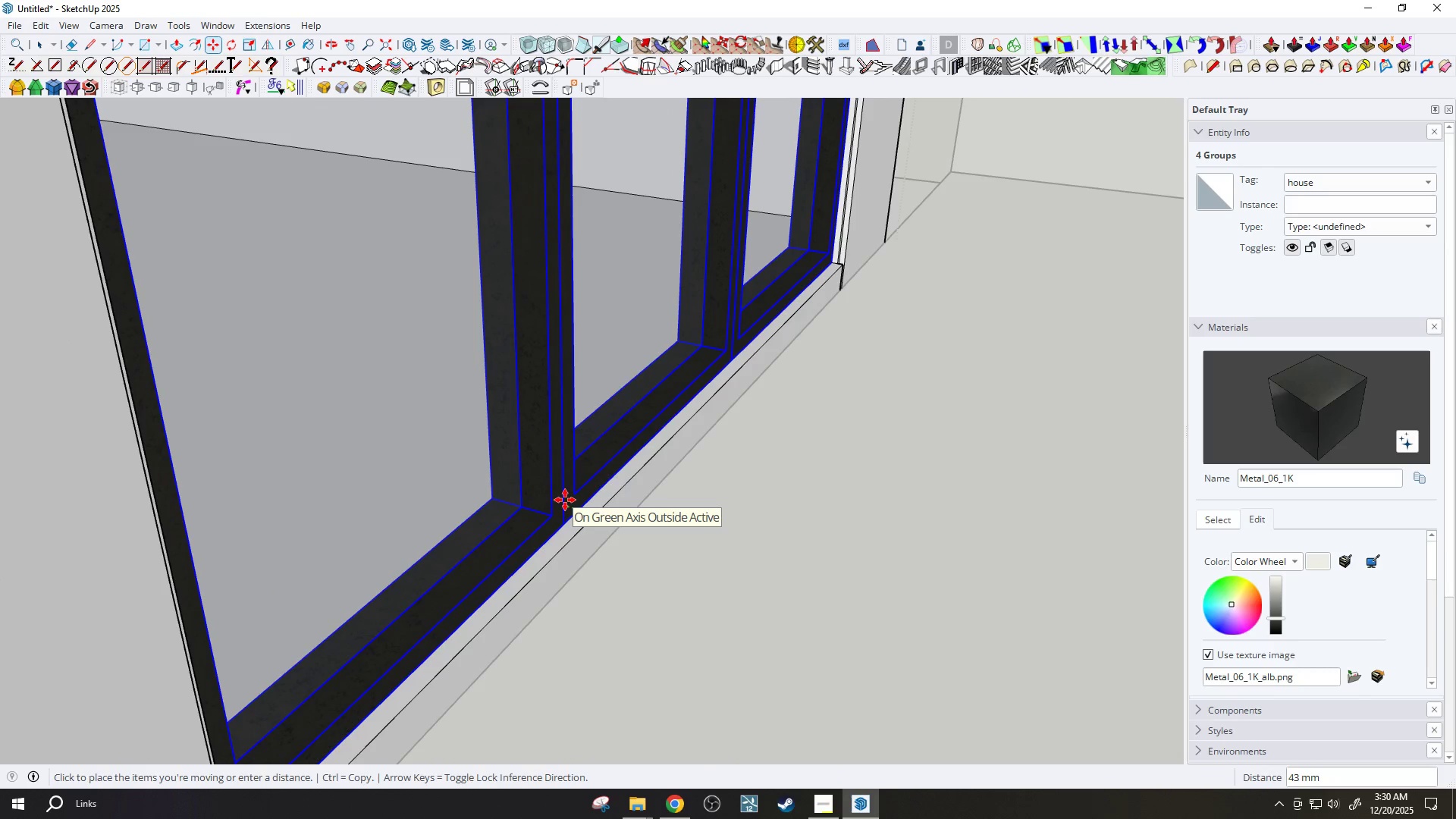 
scroll: coordinate [589, 507], scroll_direction: up, amount: 16.0
 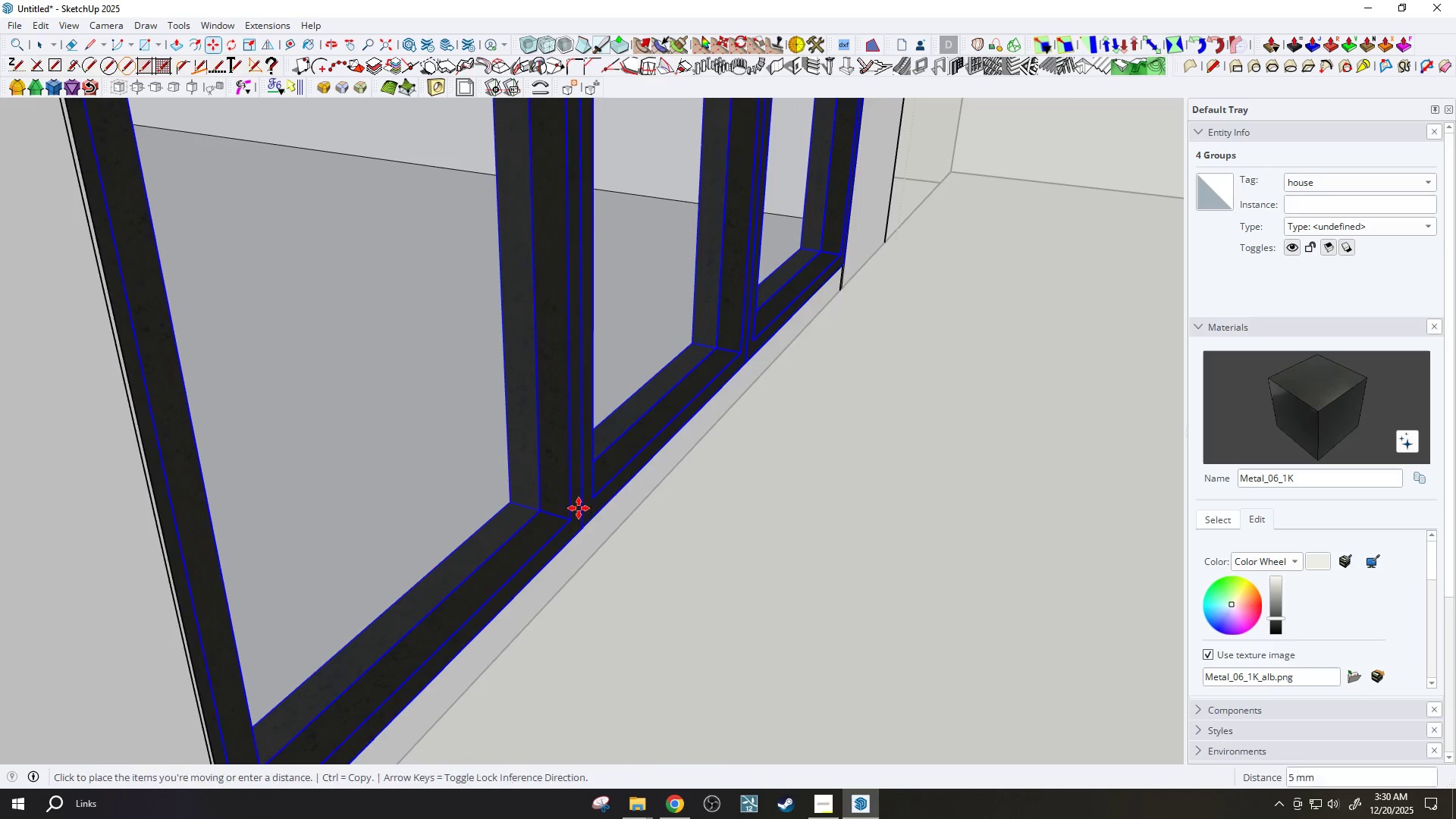 
type(50)
 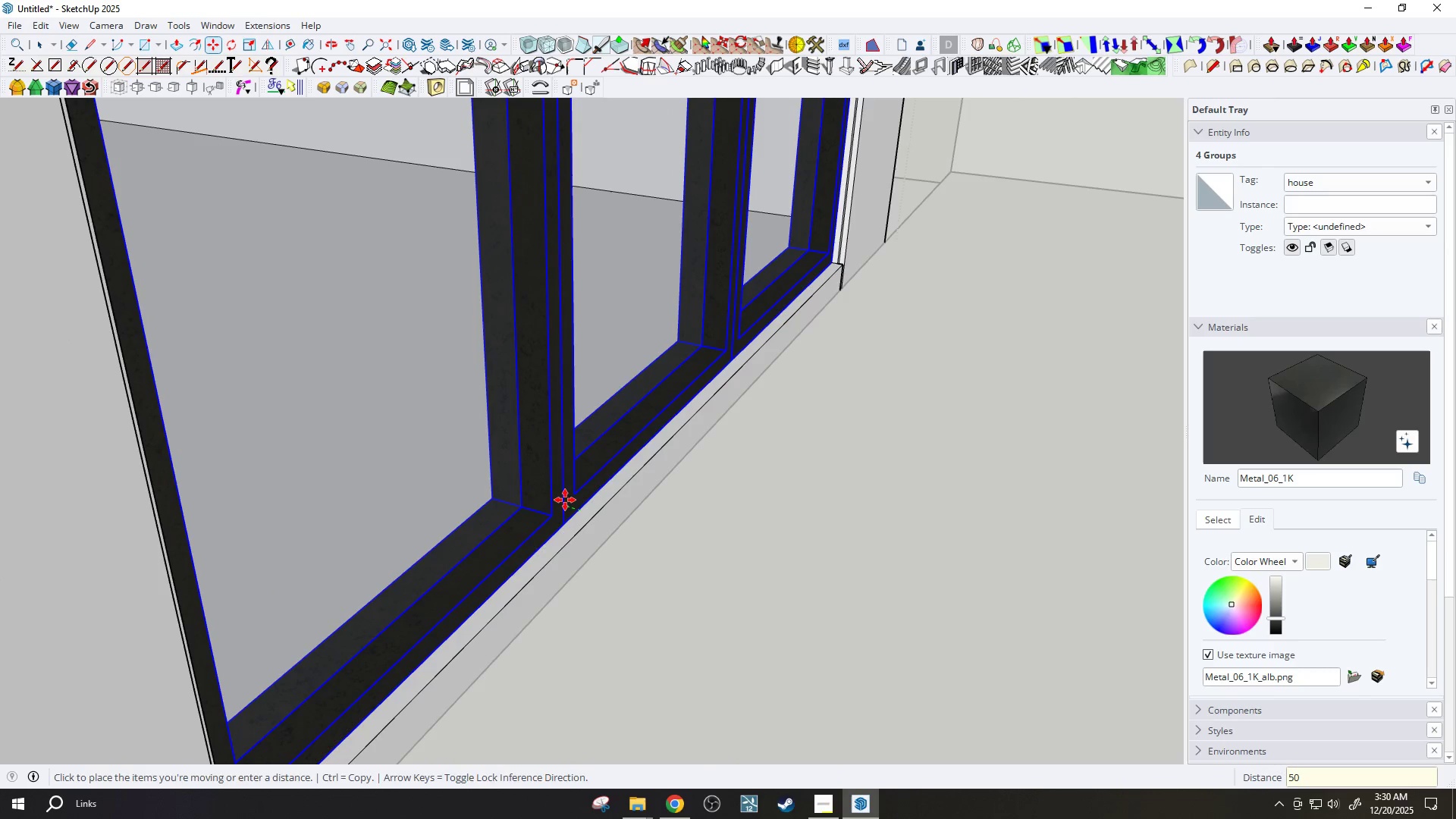 
left_click([565, 500])
 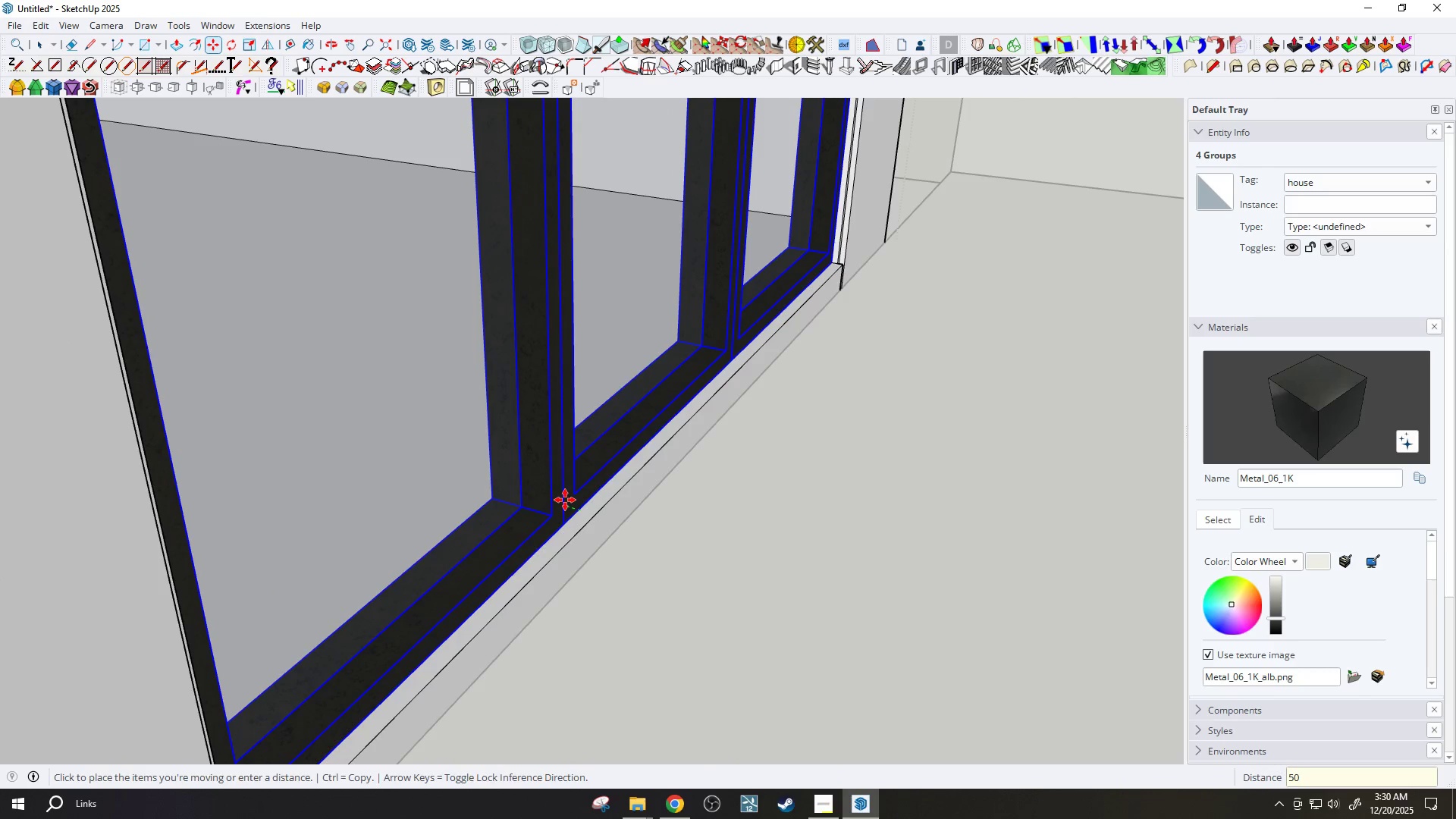 
key(Enter)
 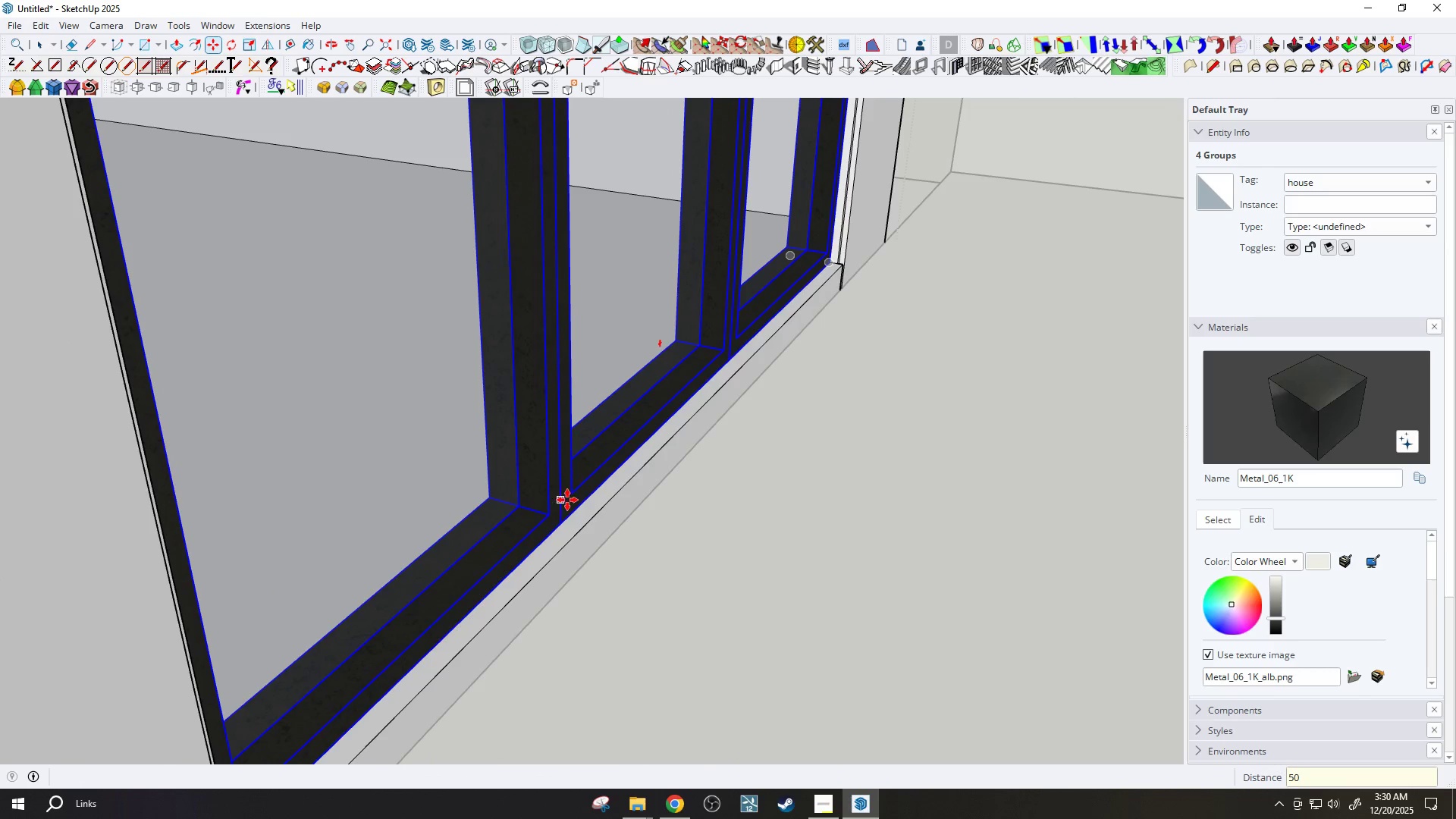 
key(Space)
 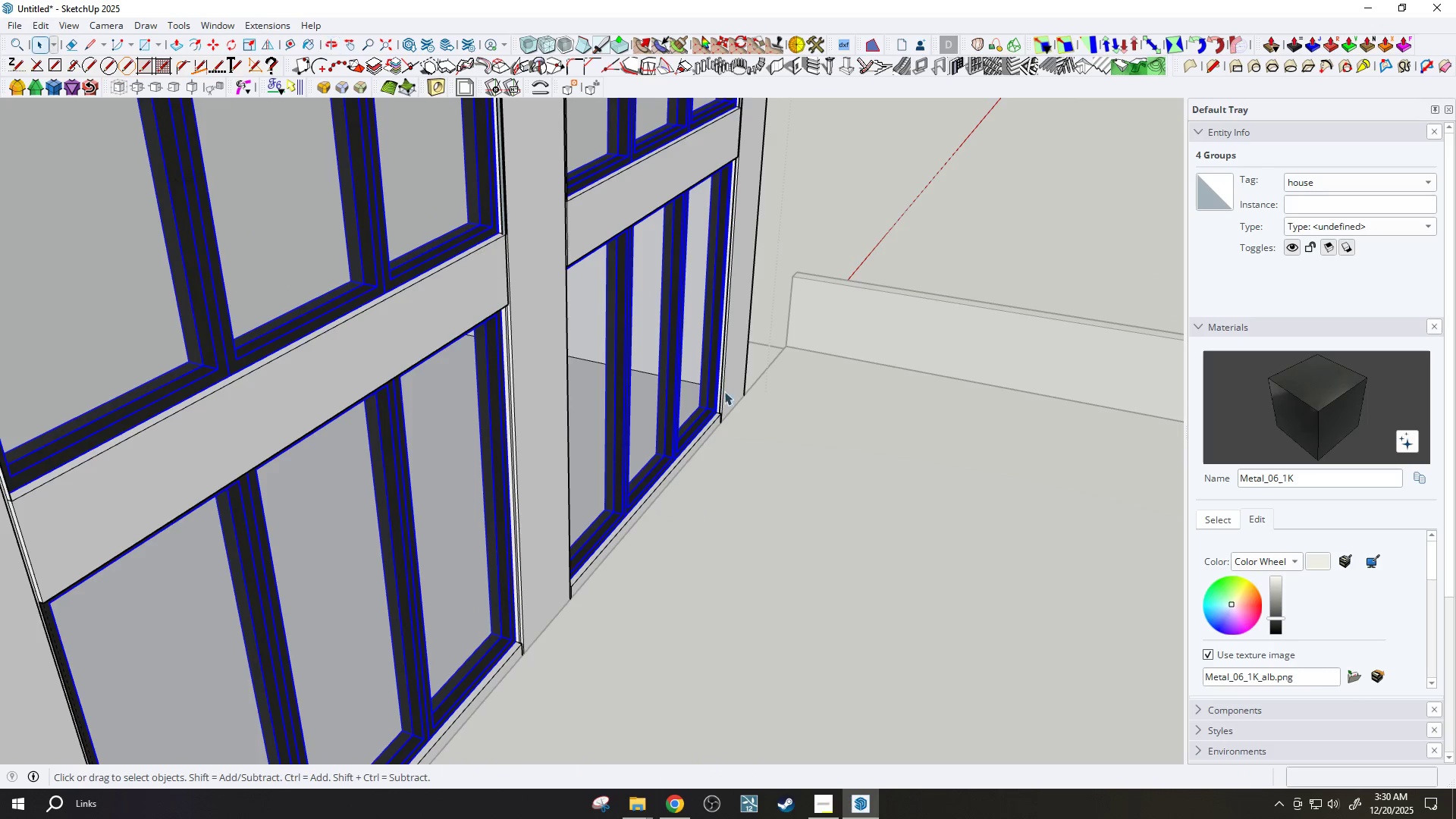 
scroll: coordinate [663, 504], scroll_direction: down, amount: 13.0
 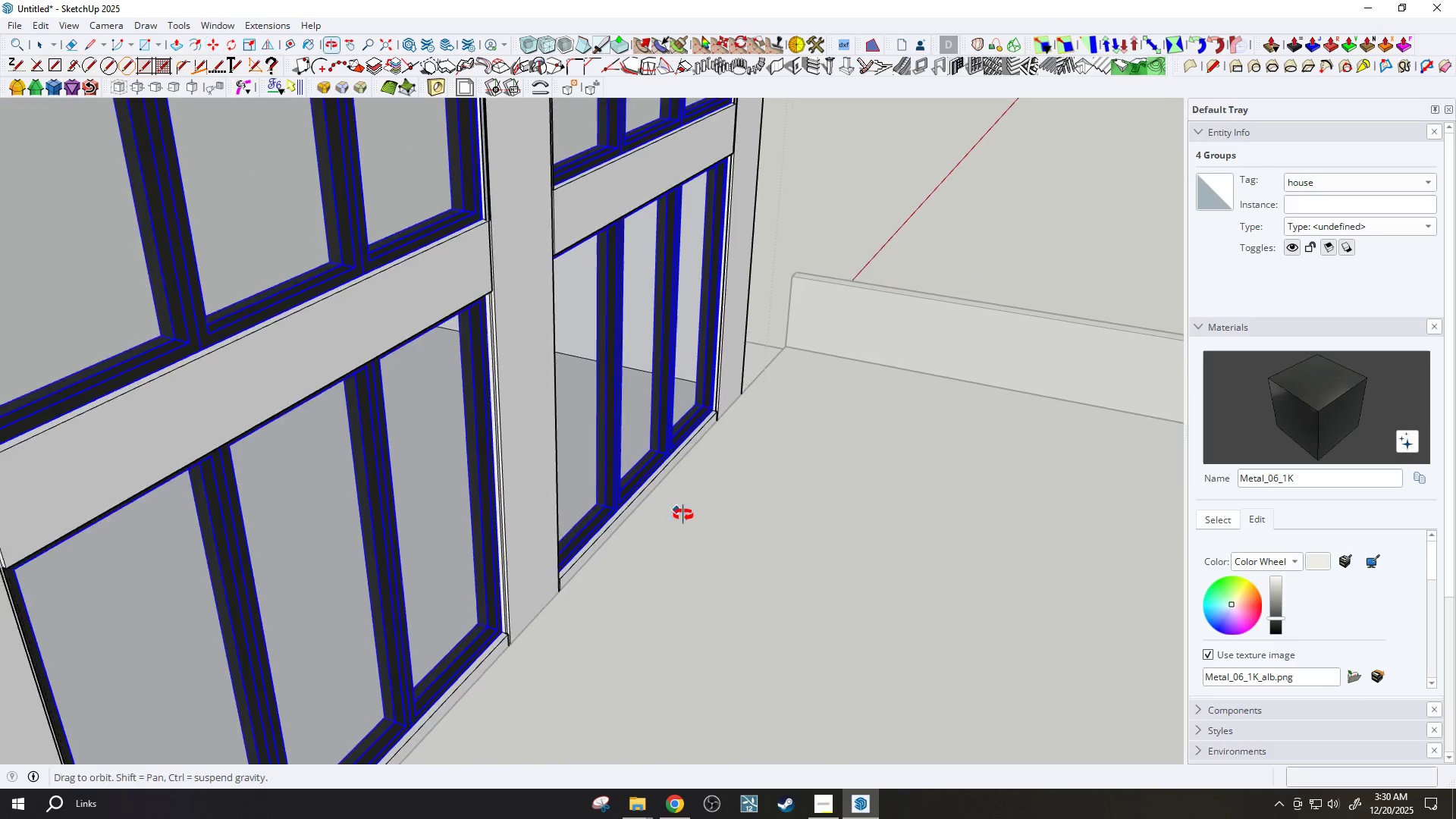 
key(Escape)
 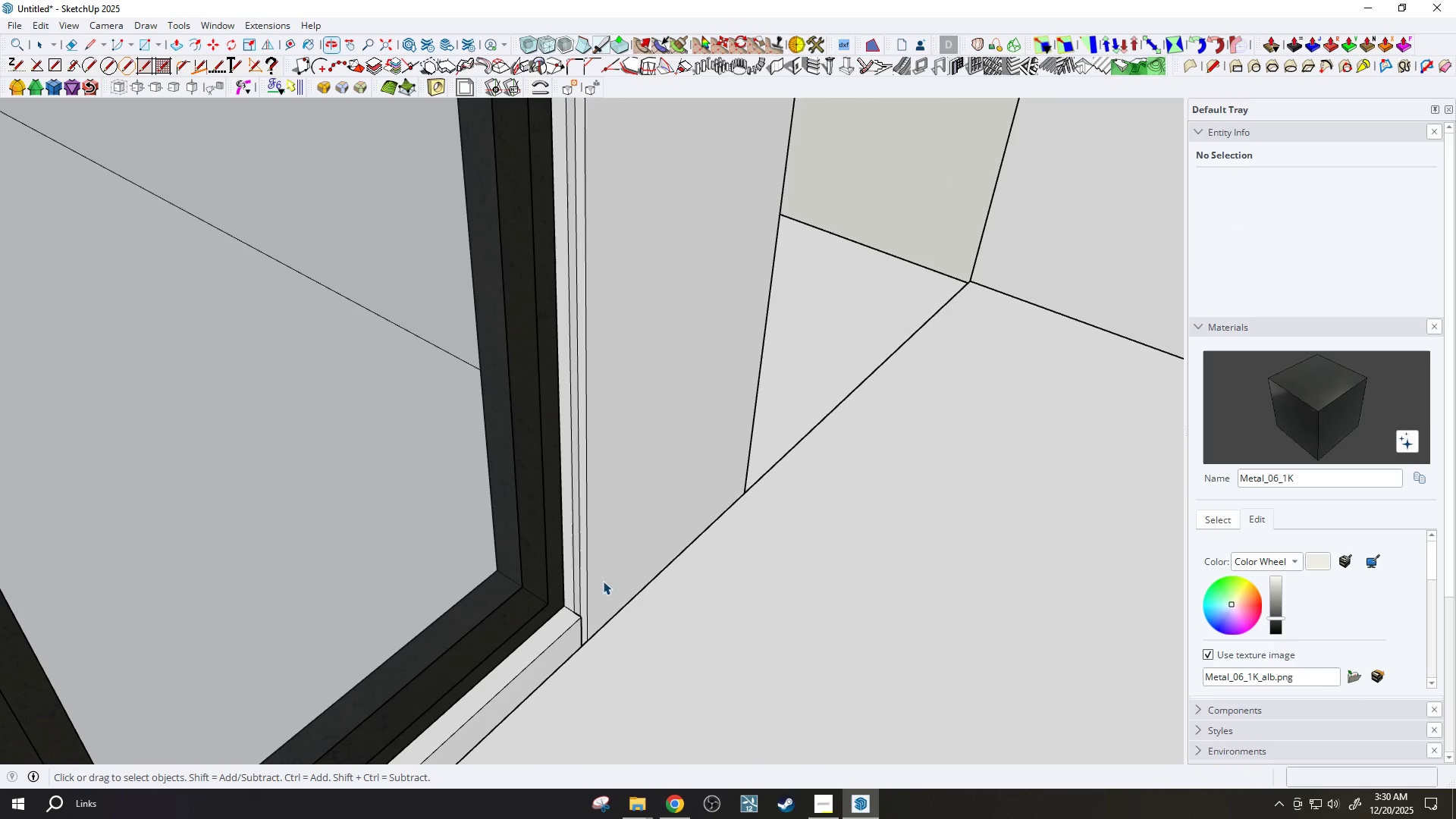 
scroll: coordinate [710, 432], scroll_direction: up, amount: 14.0
 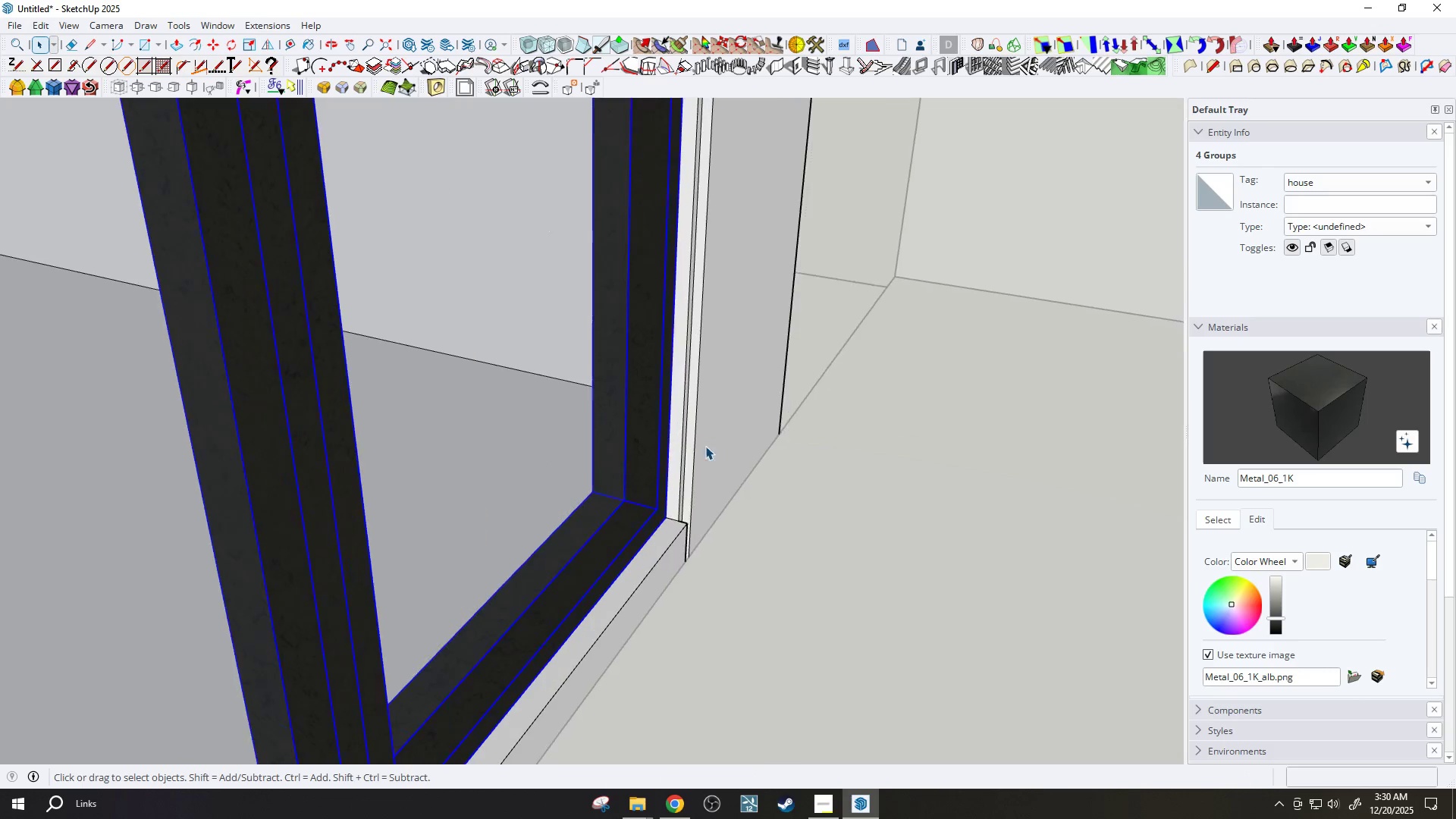 
scroll: coordinate [499, 435], scroll_direction: down, amount: 23.0
 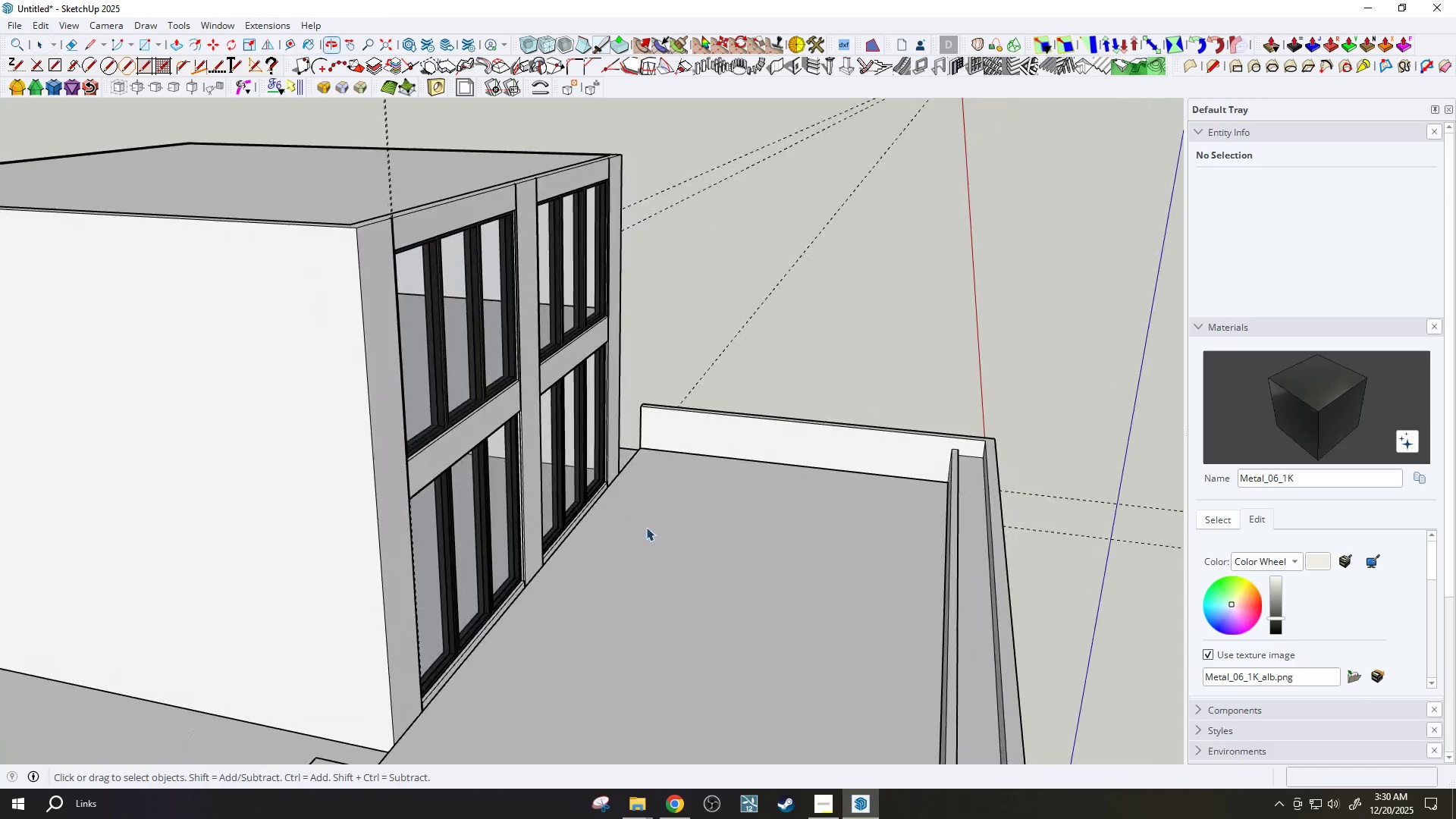 
scroll: coordinate [598, 599], scroll_direction: up, amount: 3.0
 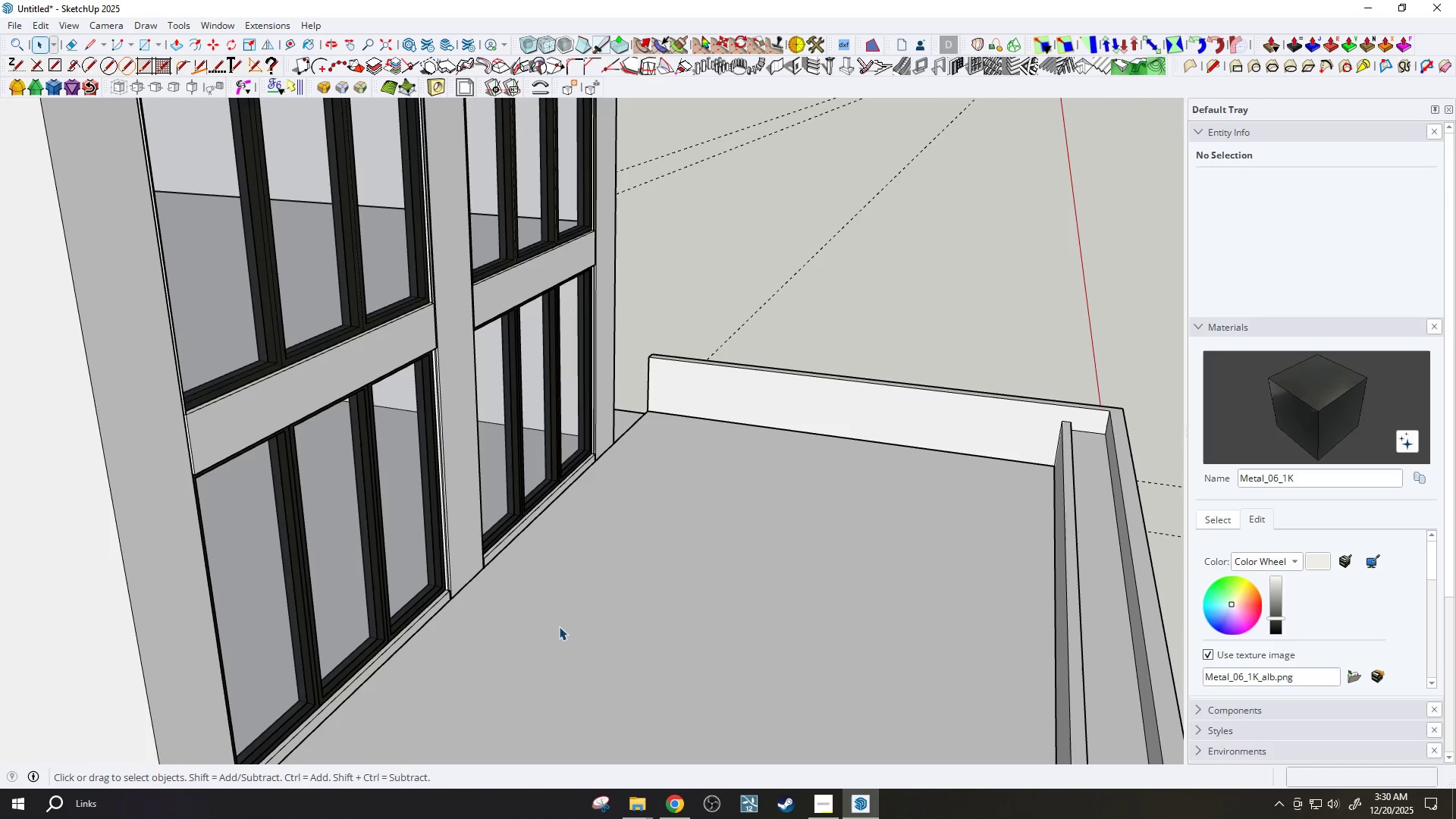 
left_click_drag(start_coordinate=[612, 603], to_coordinate=[623, 604])
 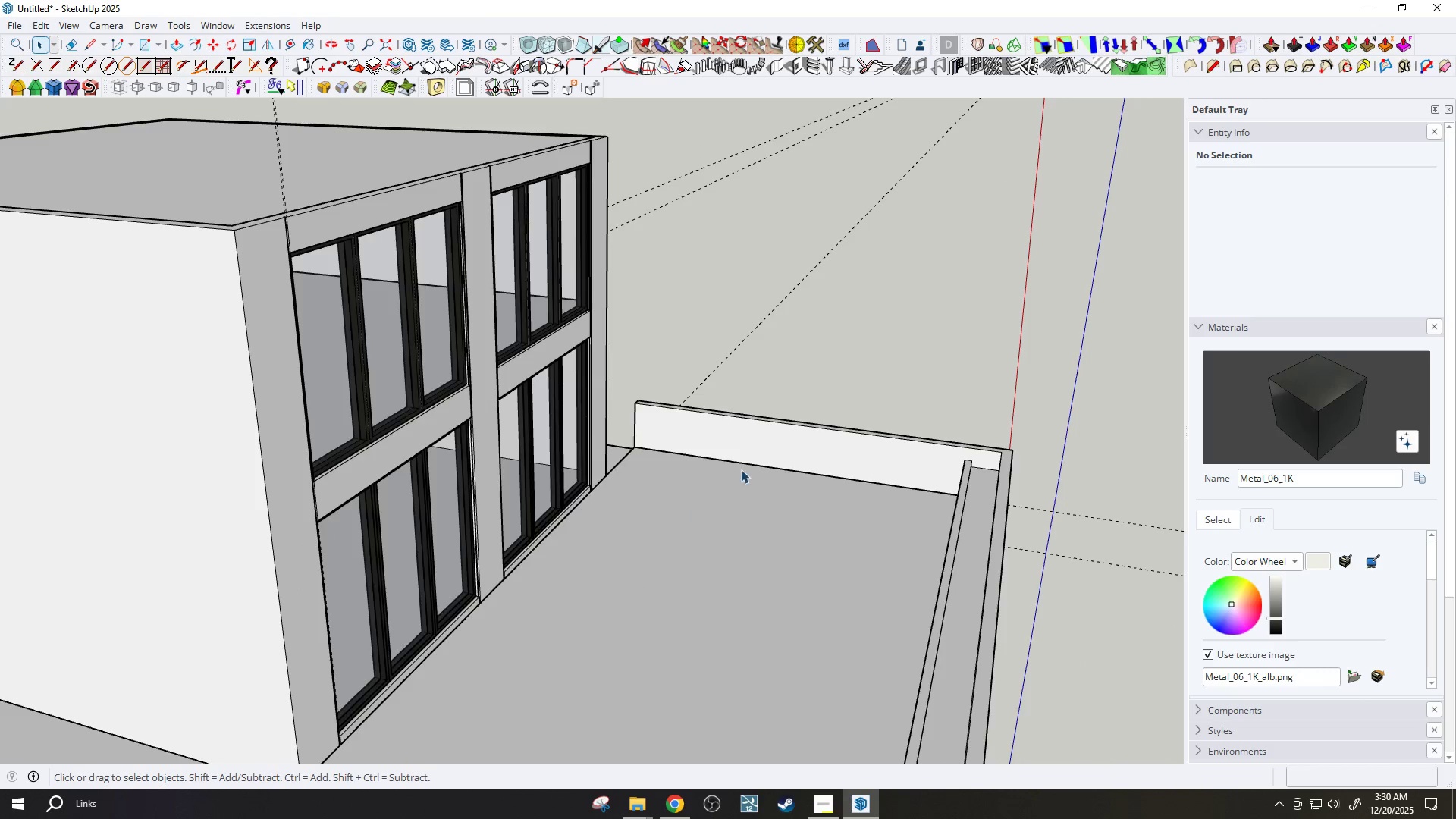 
scroll: coordinate [576, 613], scroll_direction: down, amount: 3.0
 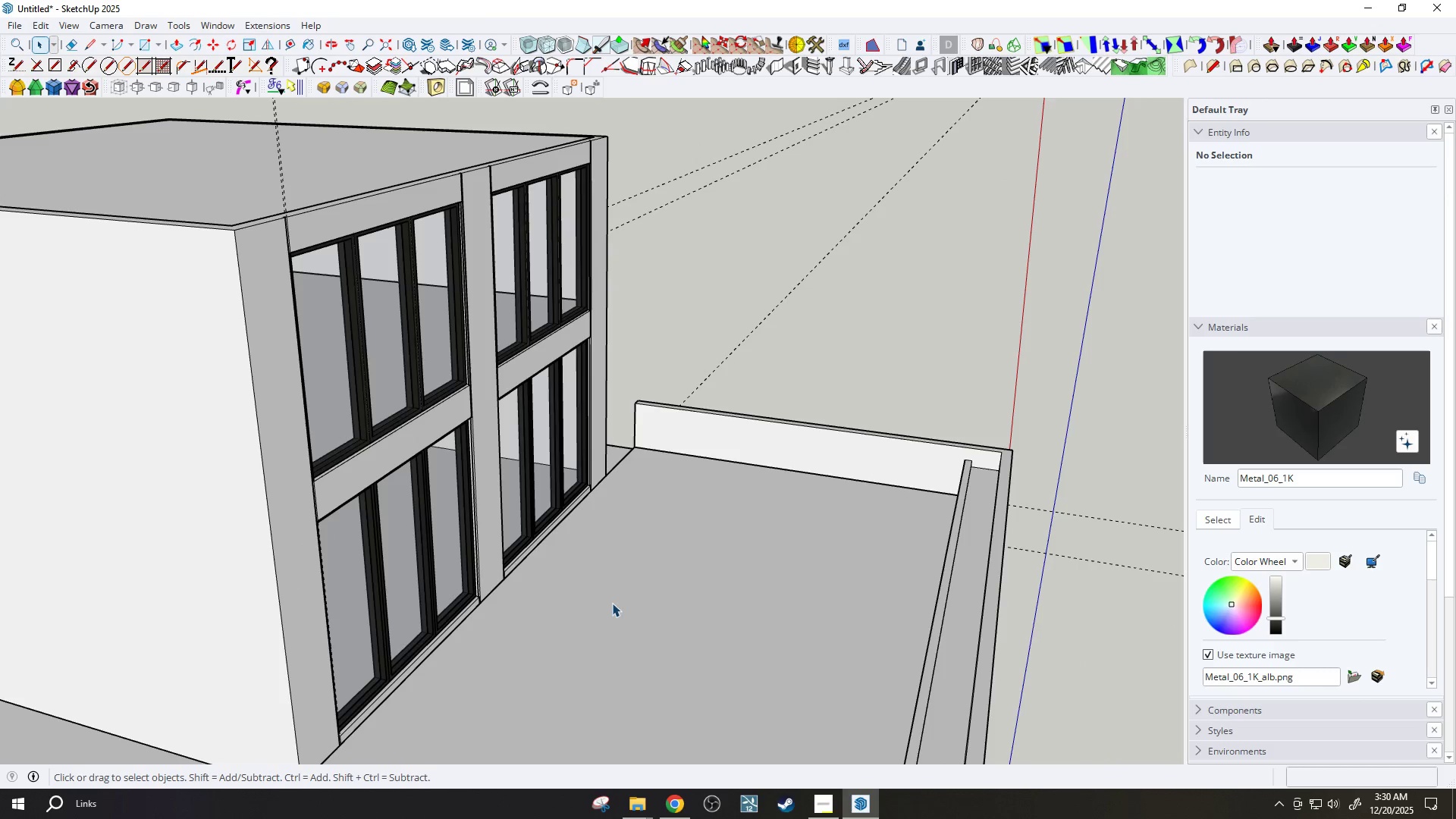 
double_click([646, 589])
 